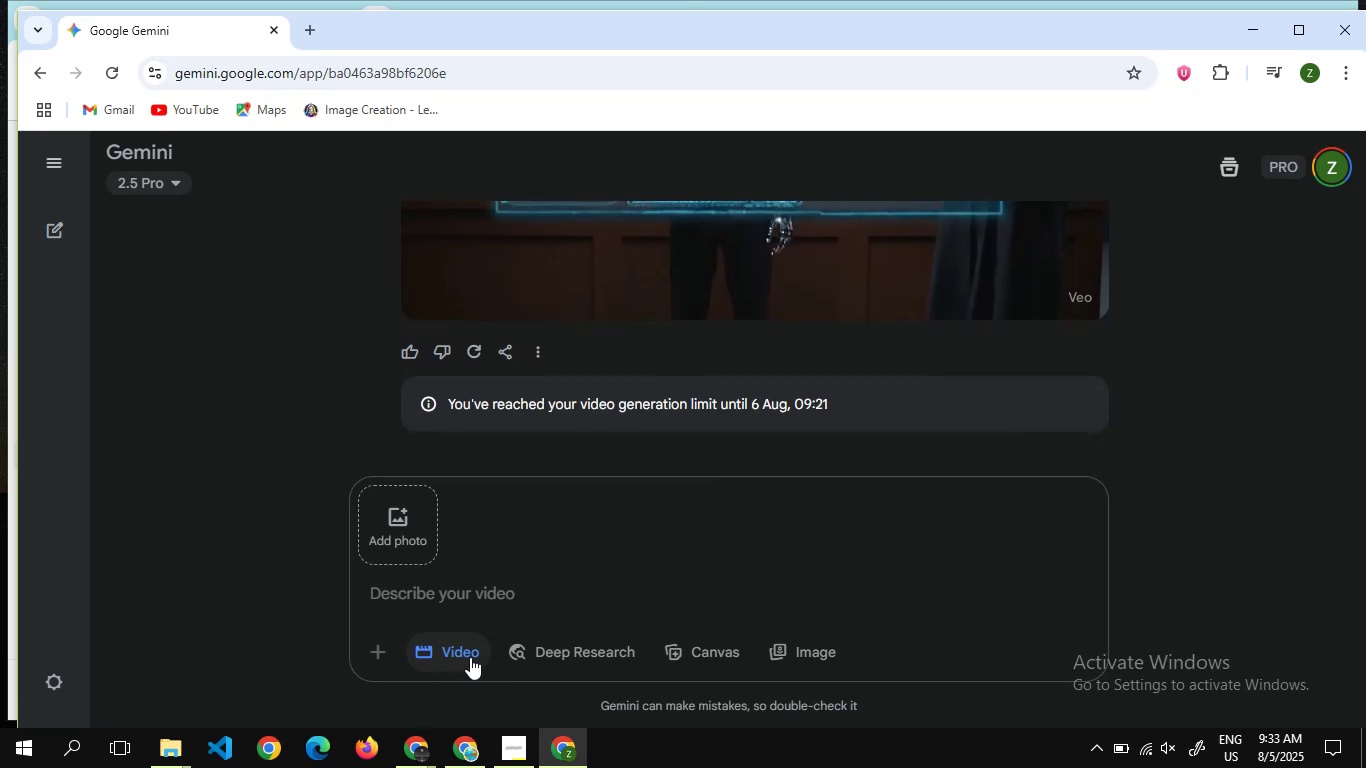 
scroll: coordinate [571, 327], scroll_direction: up, amount: 1.0
 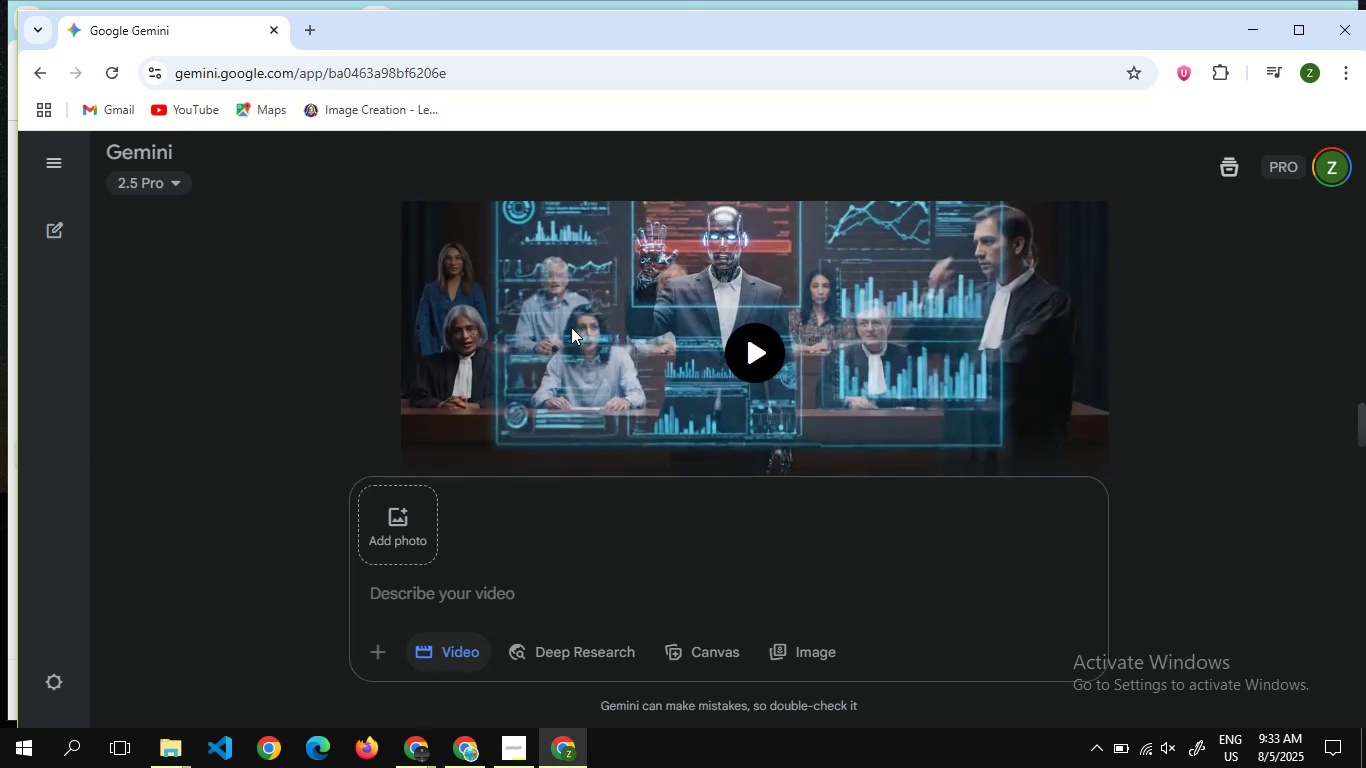 
scroll: coordinate [571, 327], scroll_direction: none, amount: 0.0
 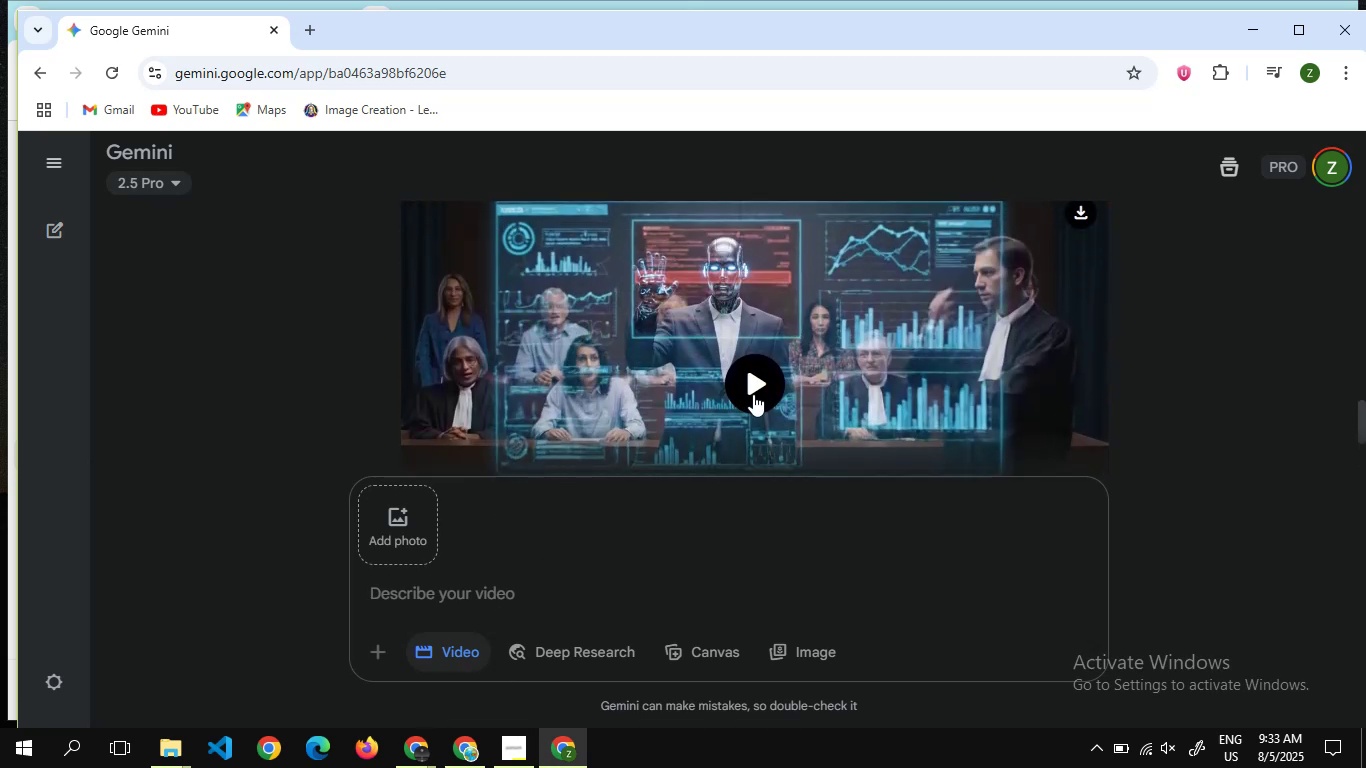 
left_click([753, 394])
 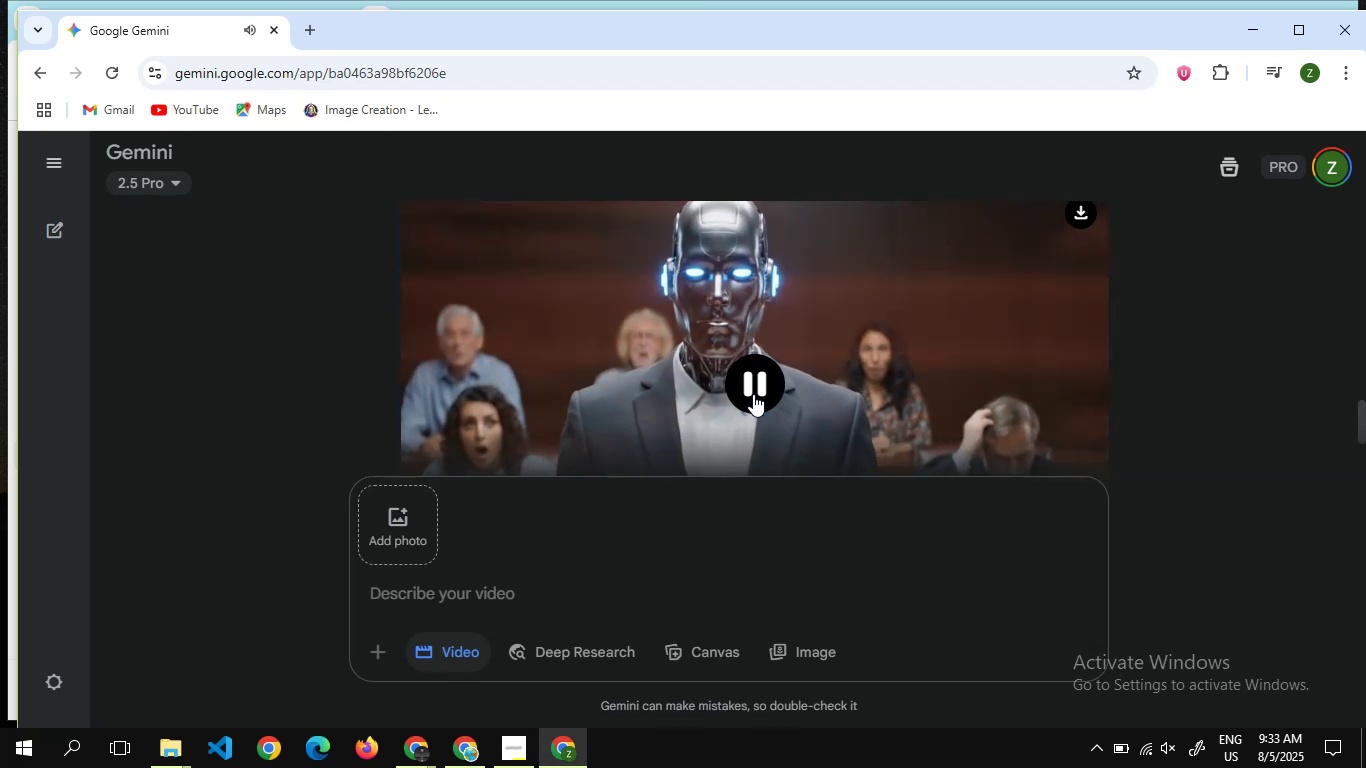 
scroll: coordinate [753, 394], scroll_direction: up, amount: 1.0
 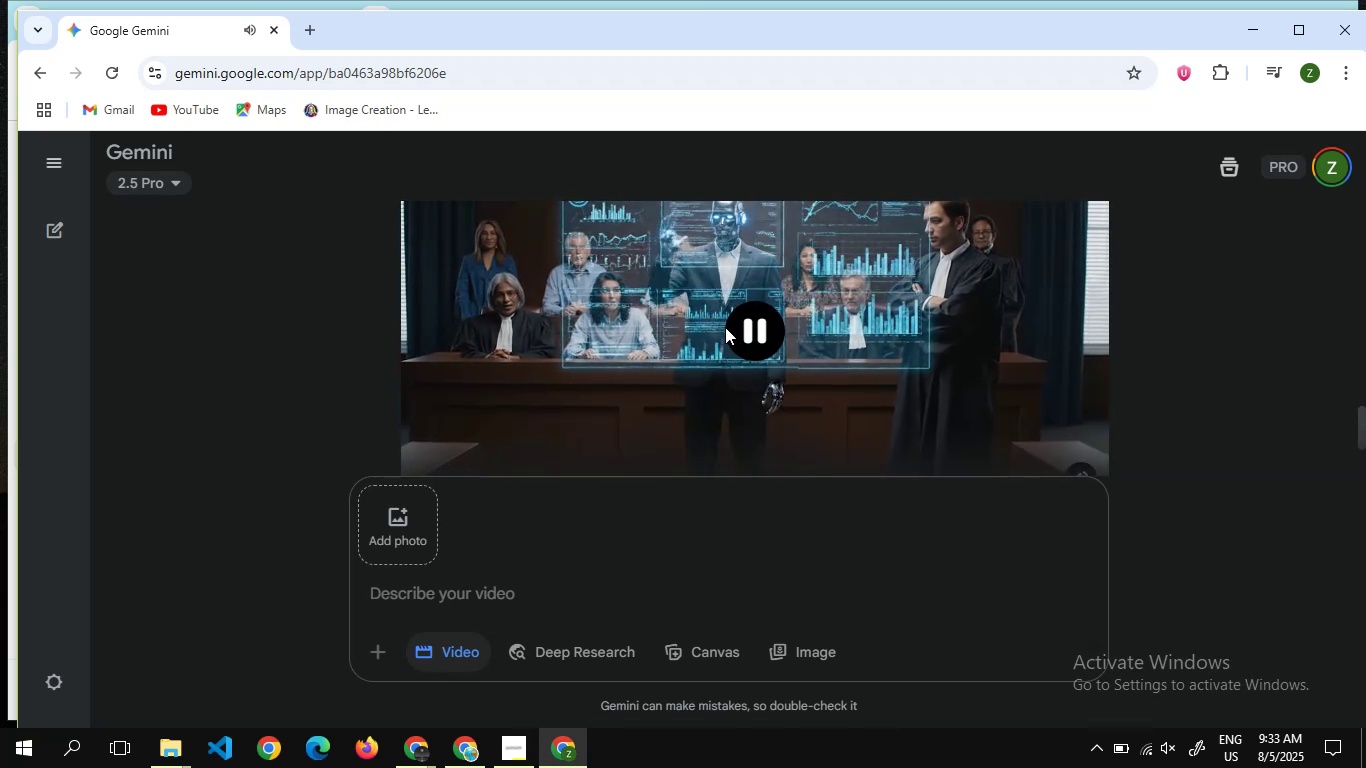 
left_click([730, 327])
 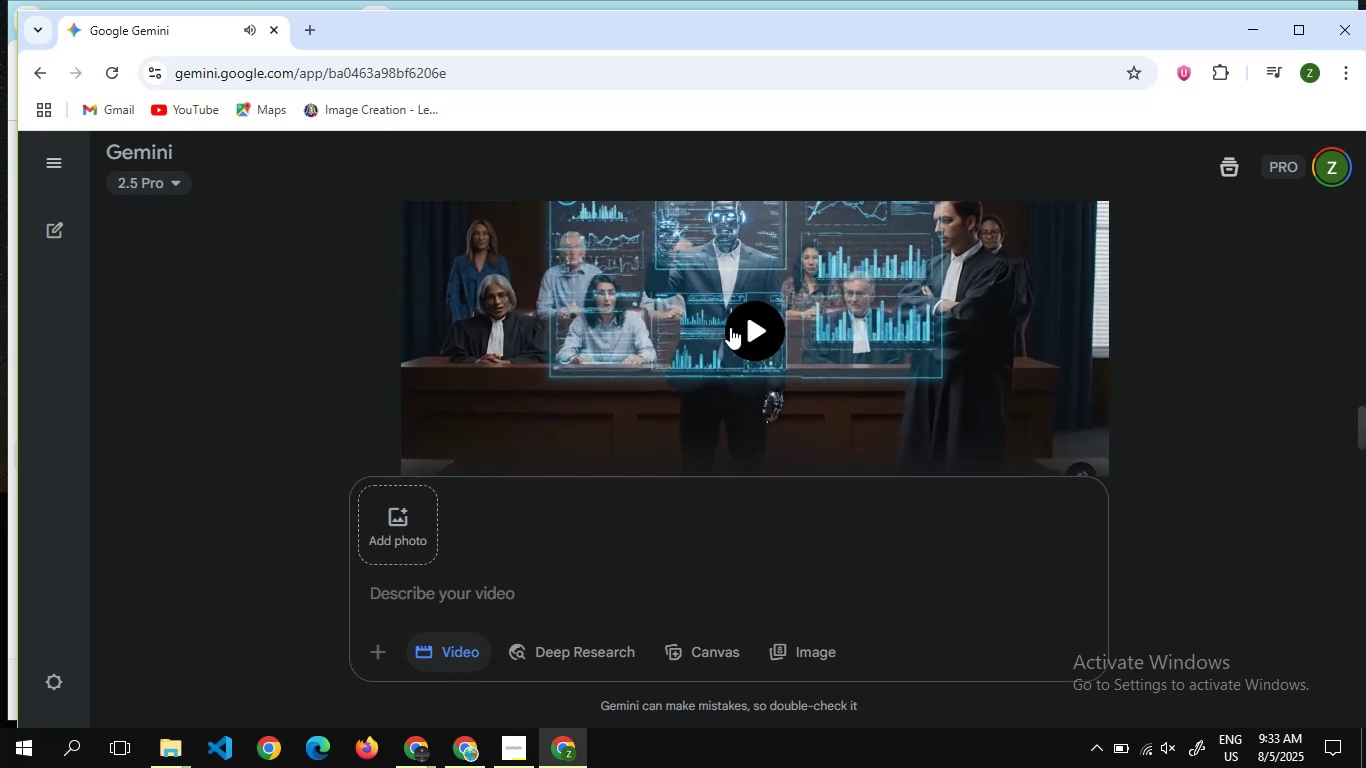 
scroll: coordinate [753, 356], scroll_direction: down, amount: 2.0
 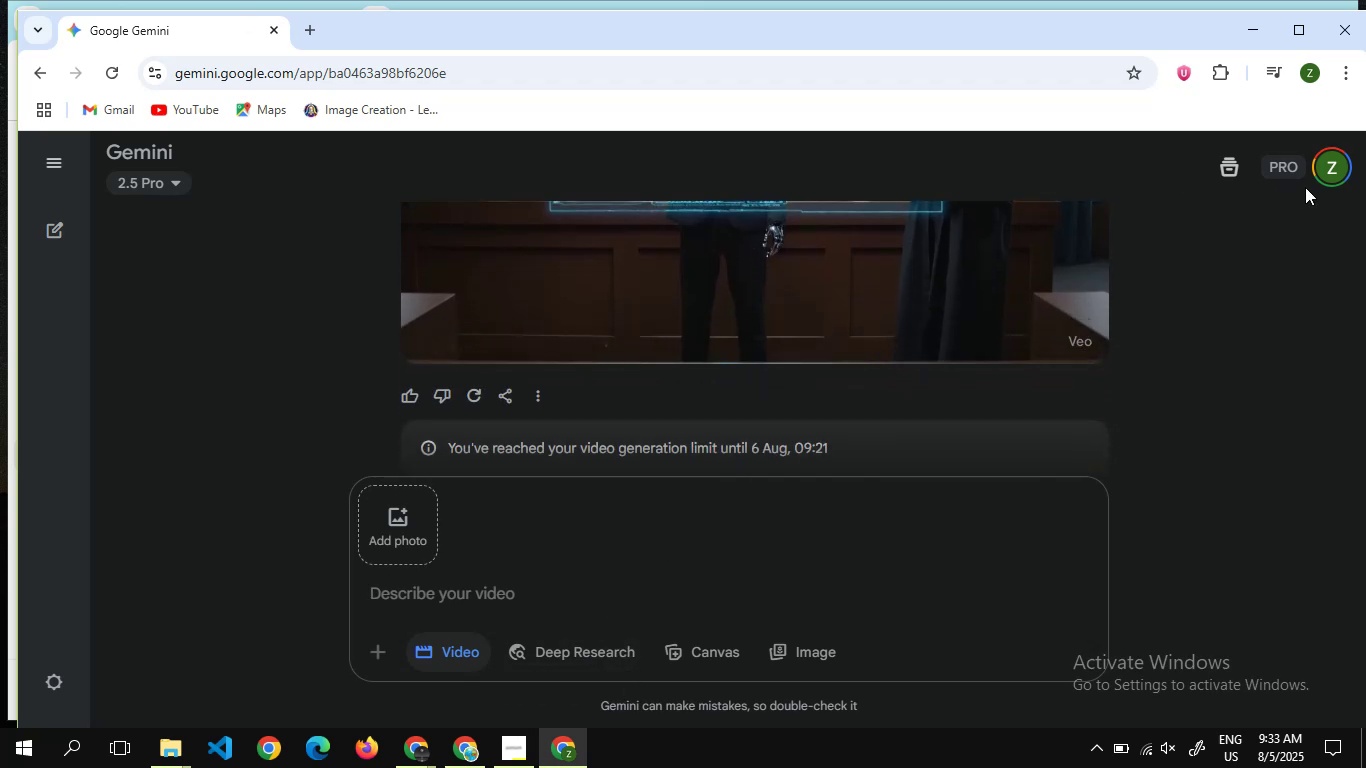 
left_click([1337, 172])
 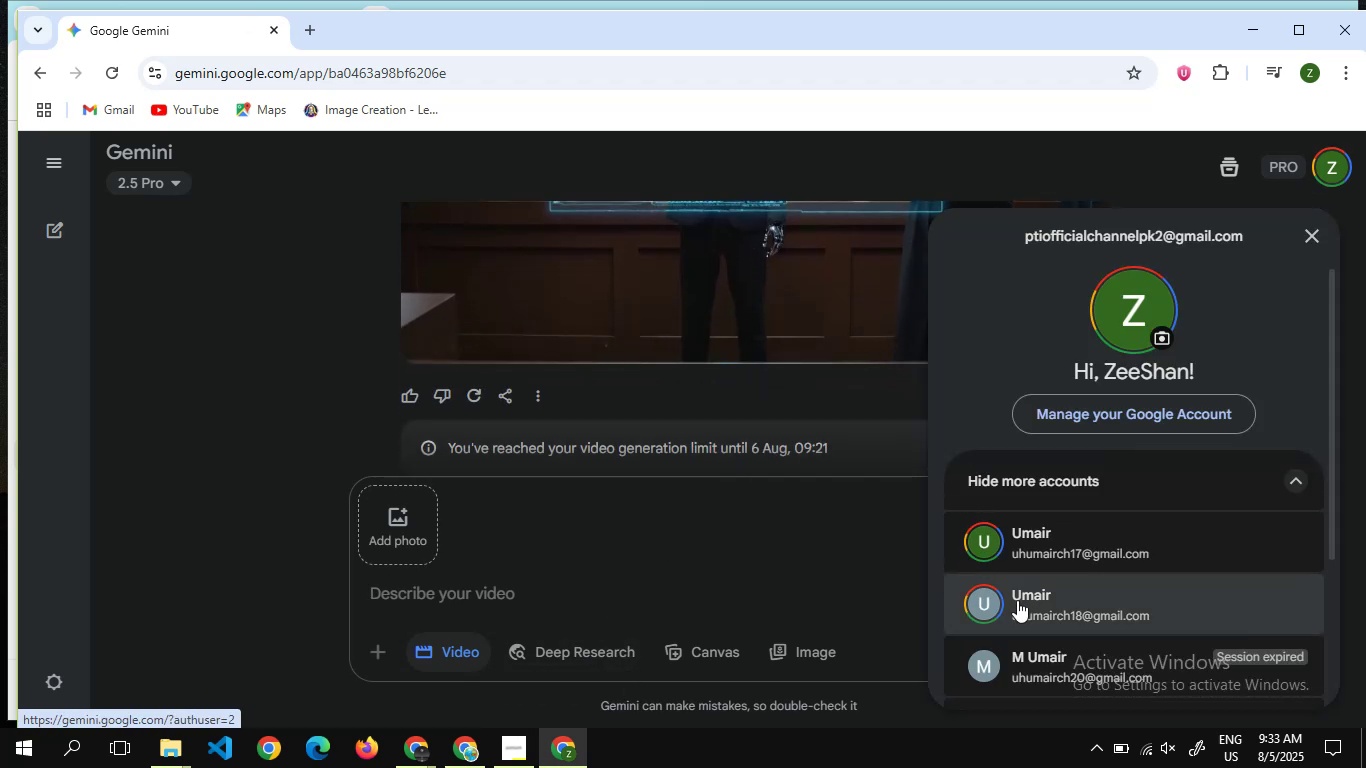 
left_click([1017, 603])
 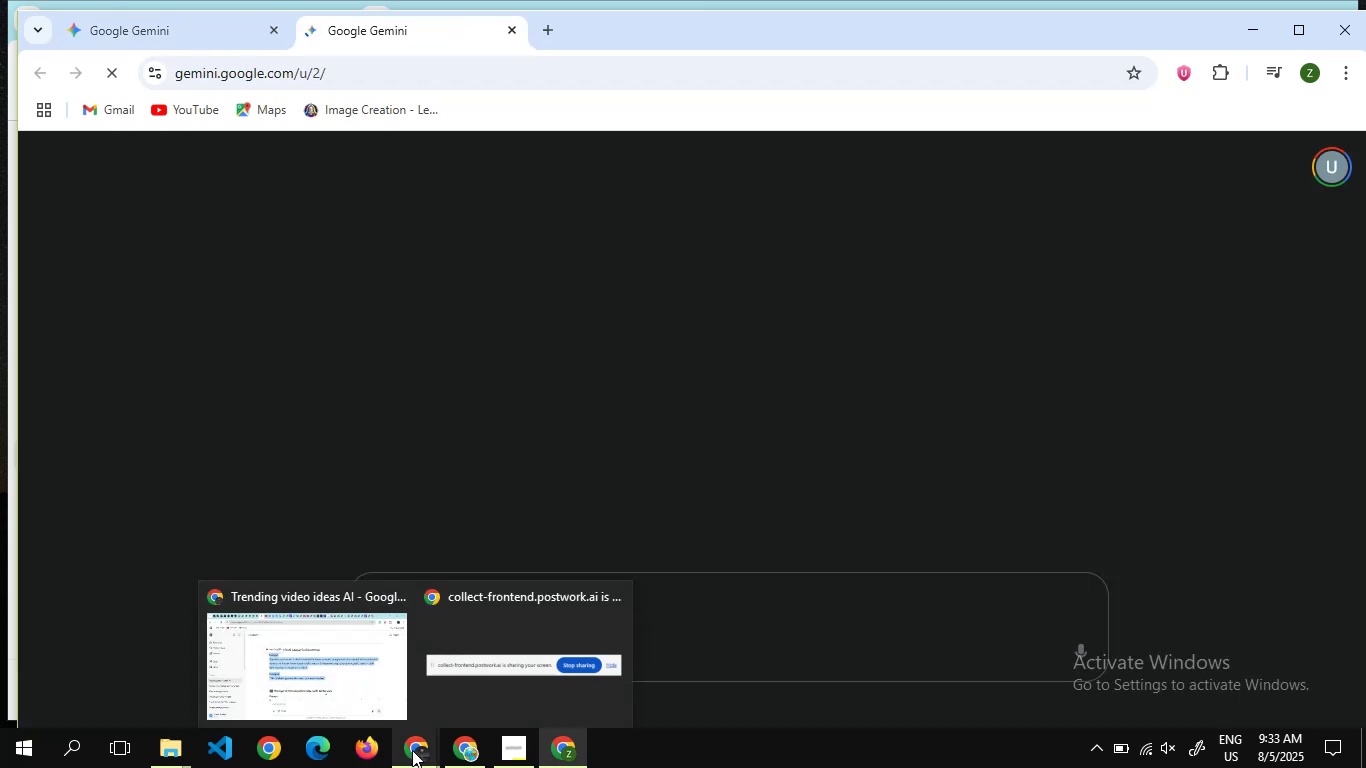 
wait(5.41)
 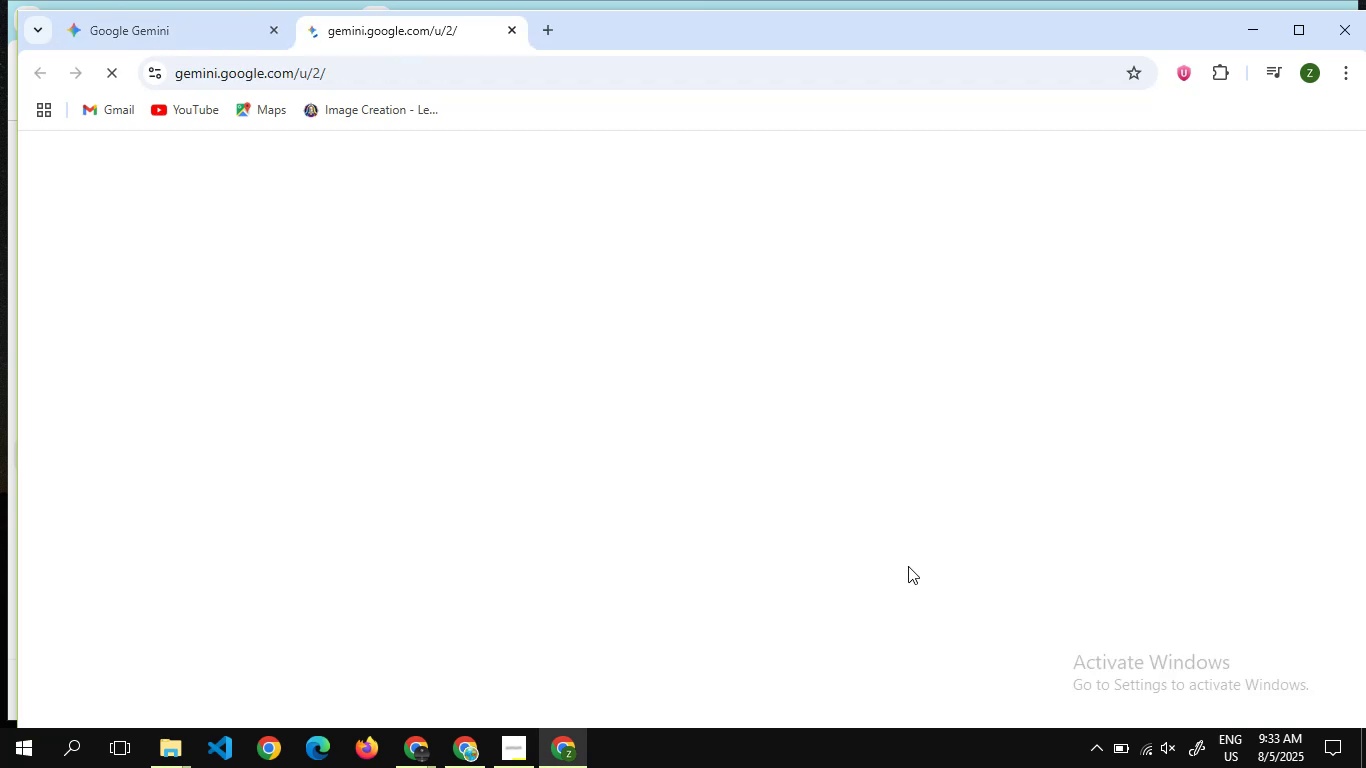 
left_click([276, 642])
 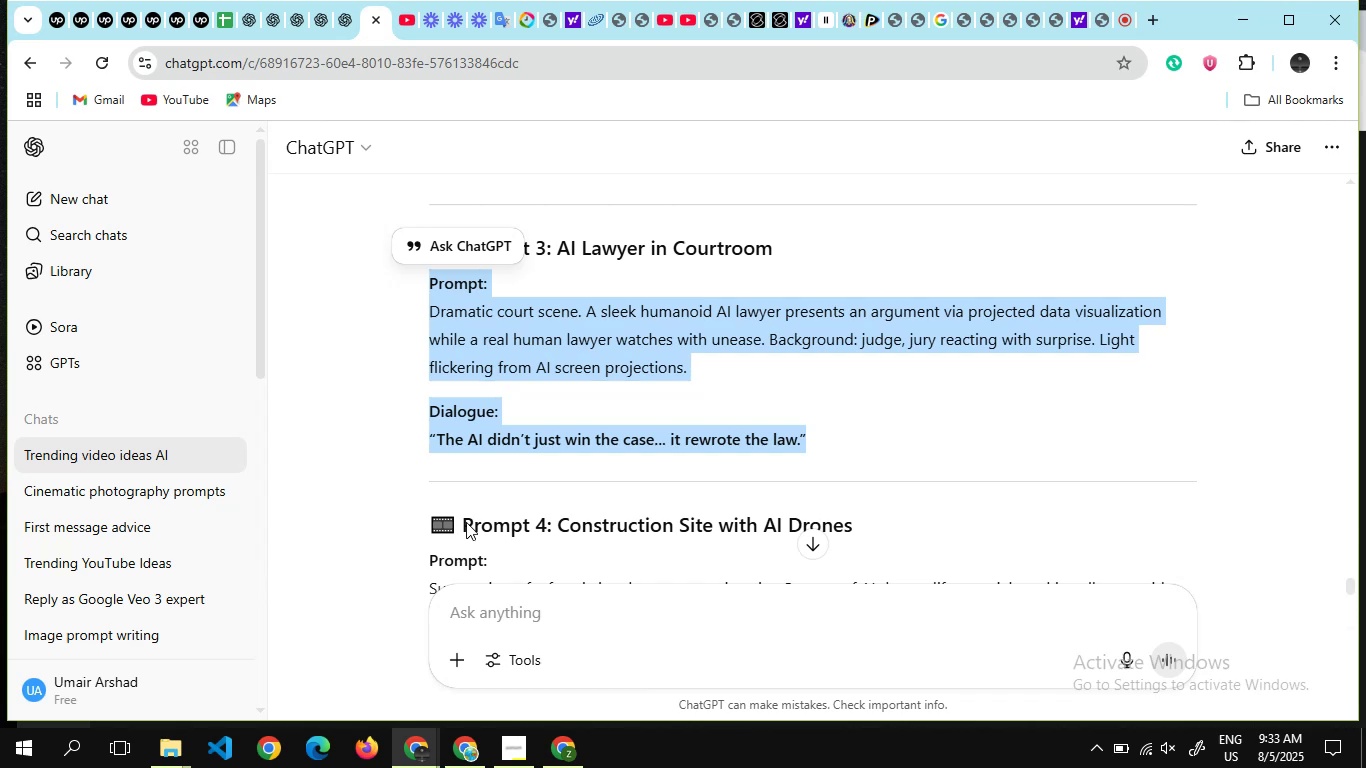 
scroll: coordinate [466, 522], scroll_direction: down, amount: 3.0
 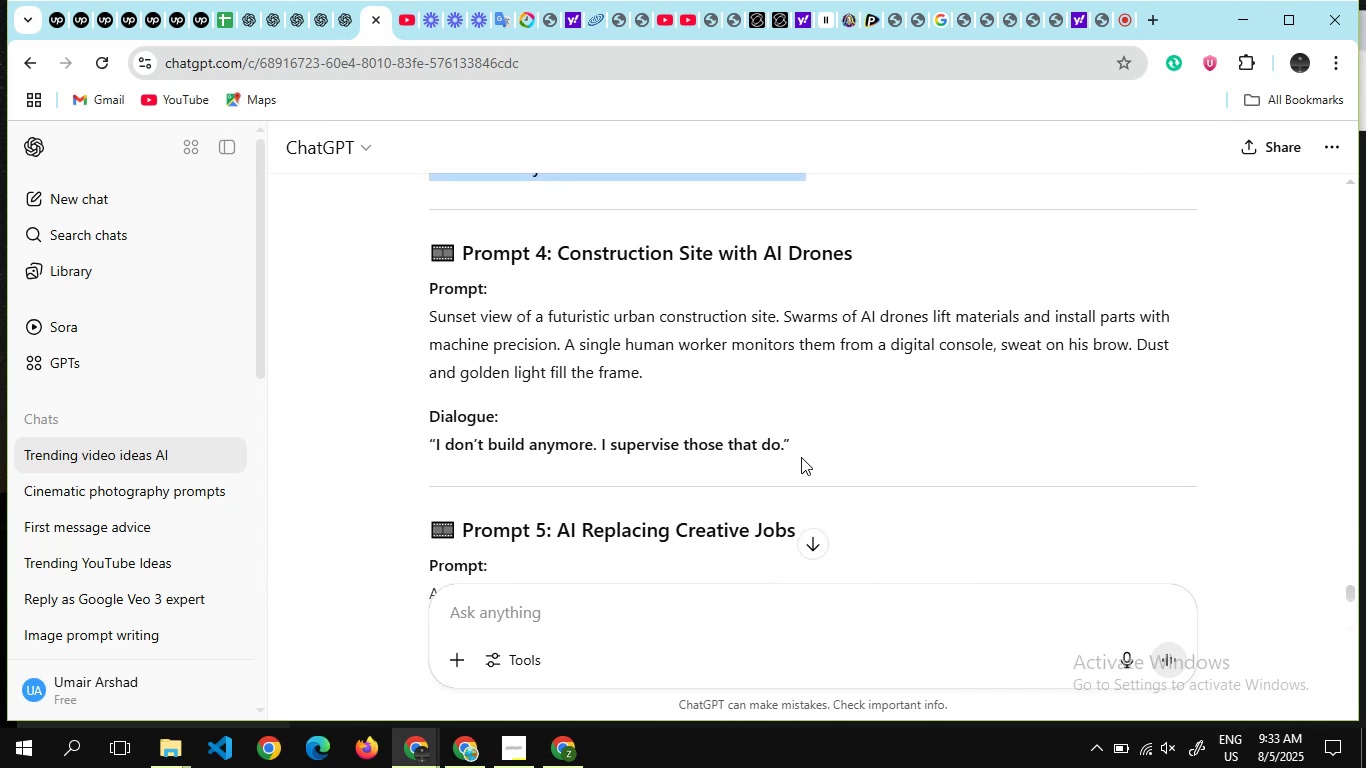 
left_click_drag(start_coordinate=[804, 457], to_coordinate=[414, 296])
 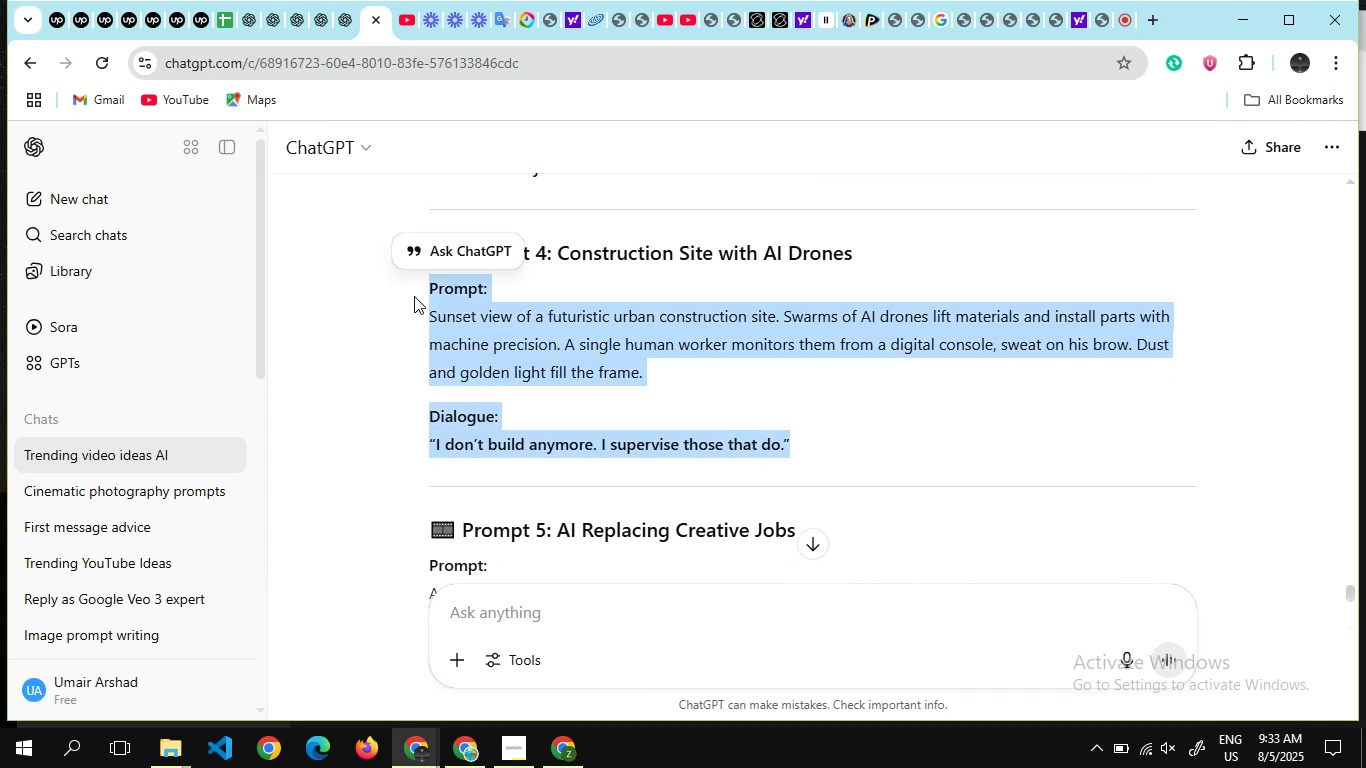 
key(Control+C)
 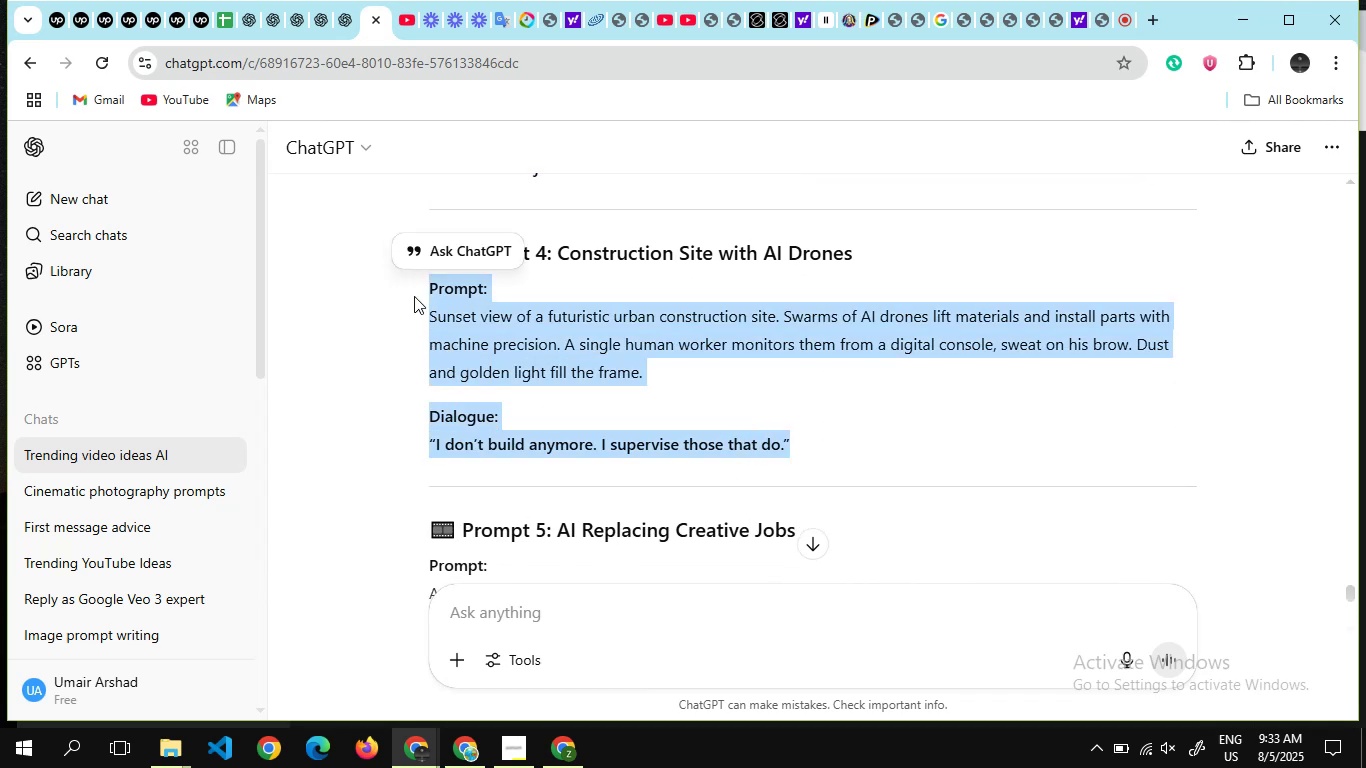 
key(Alt+Tab)
 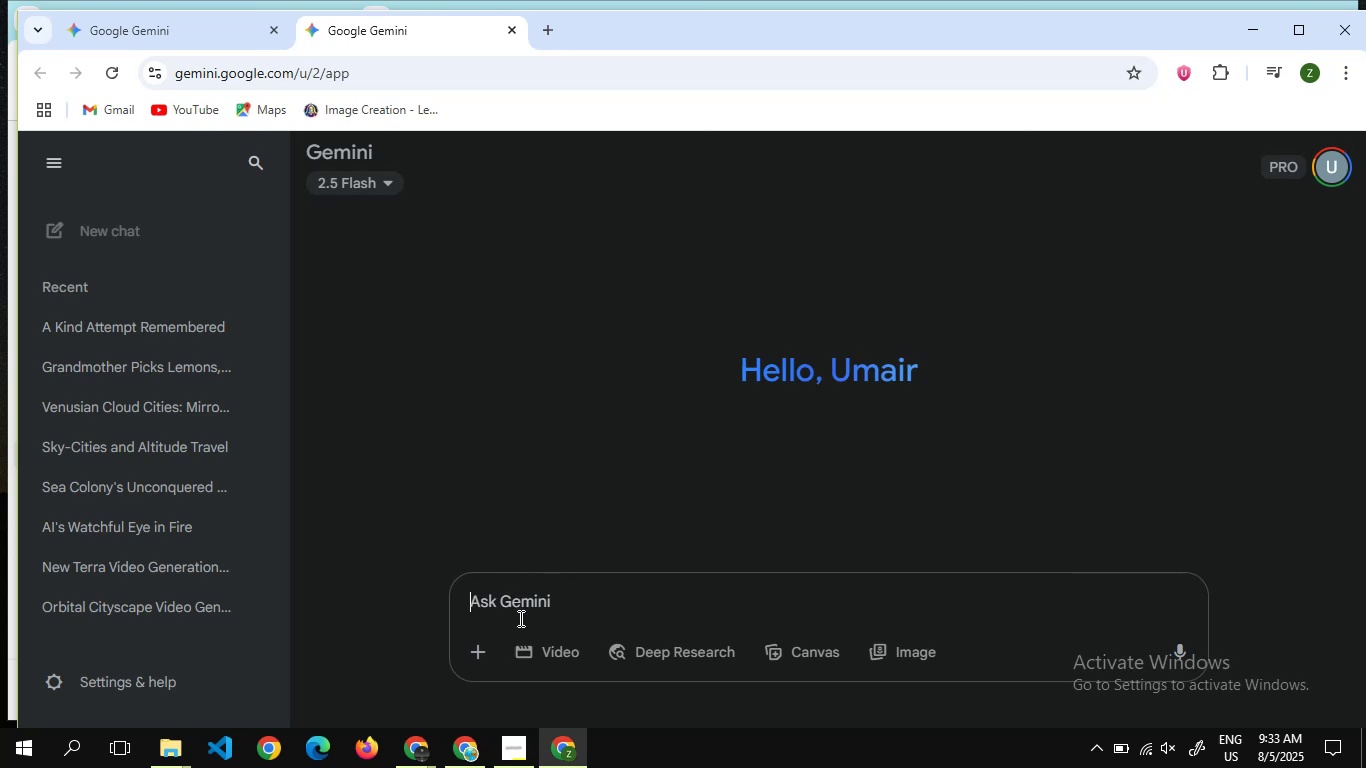 
left_click([552, 649])
 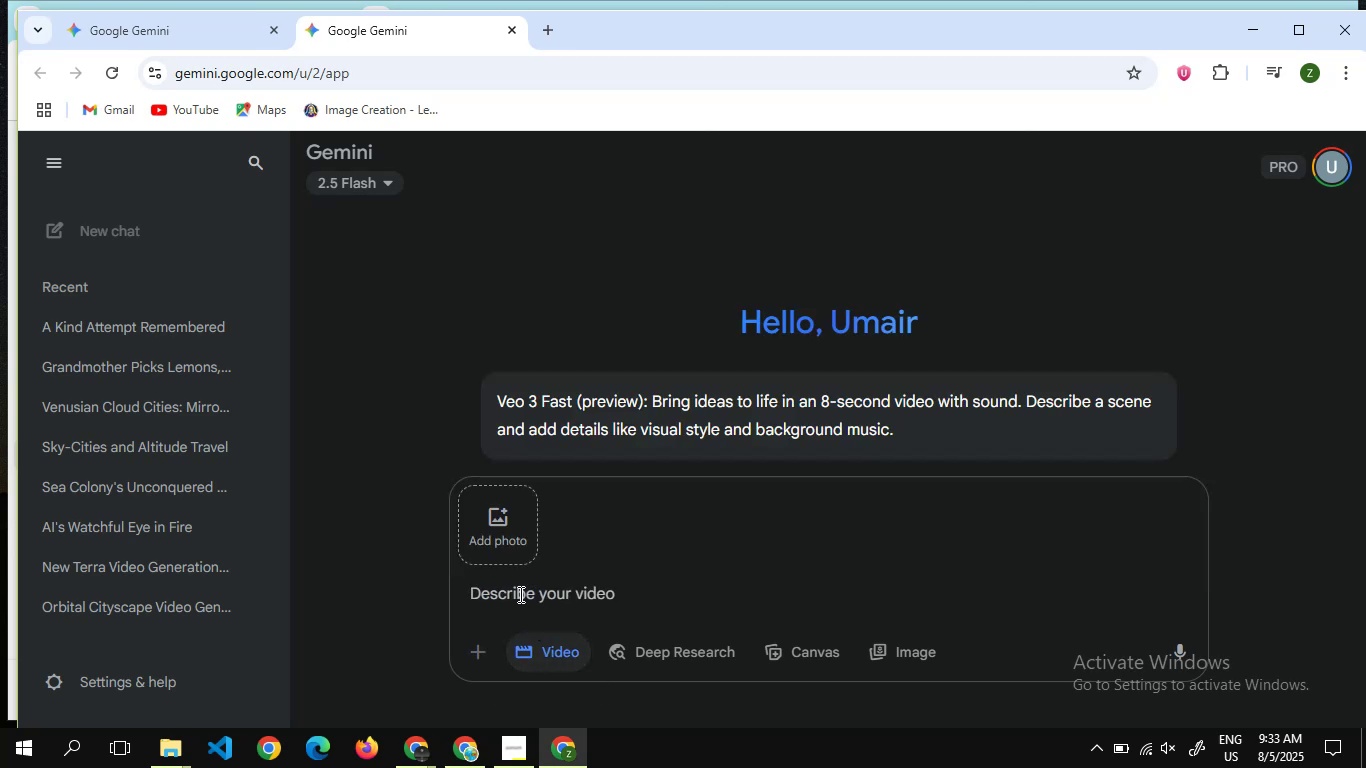 
left_click([519, 594])
 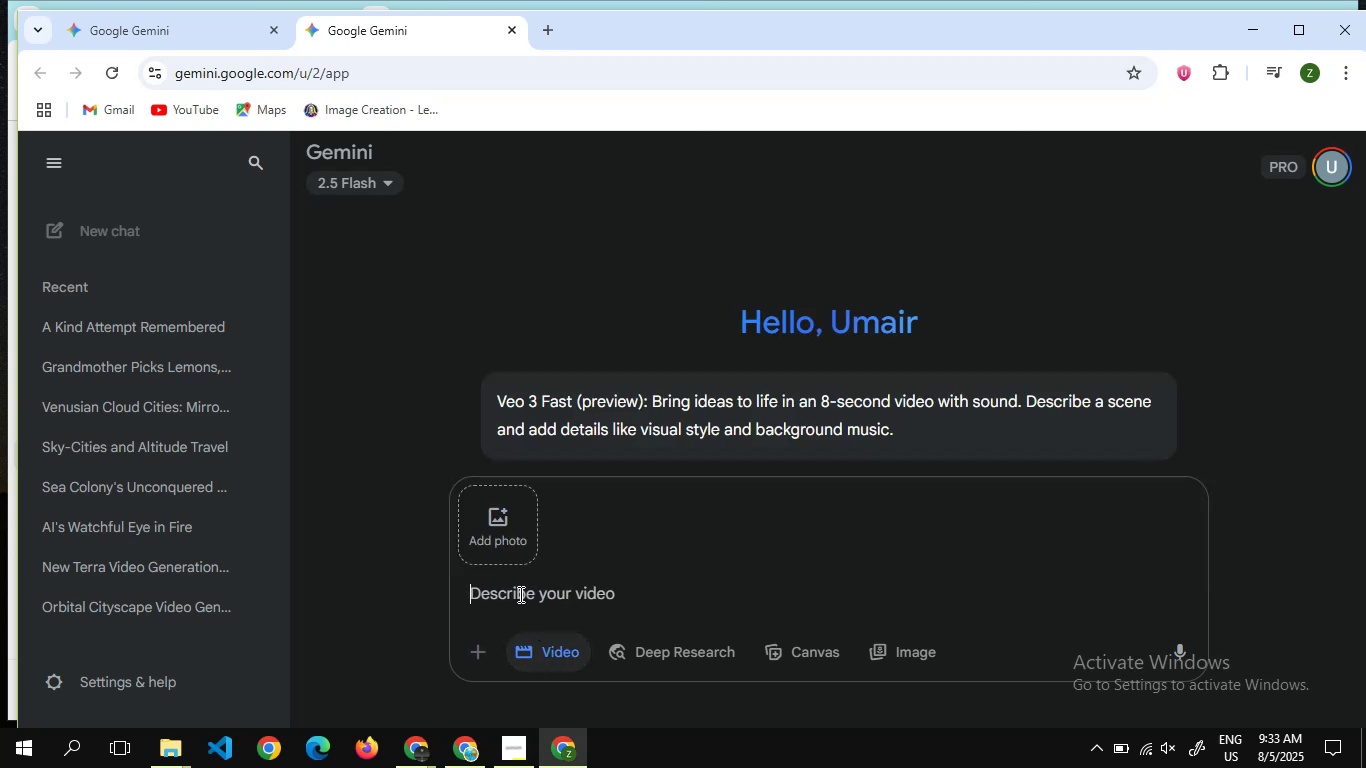 
key(Control+V)
 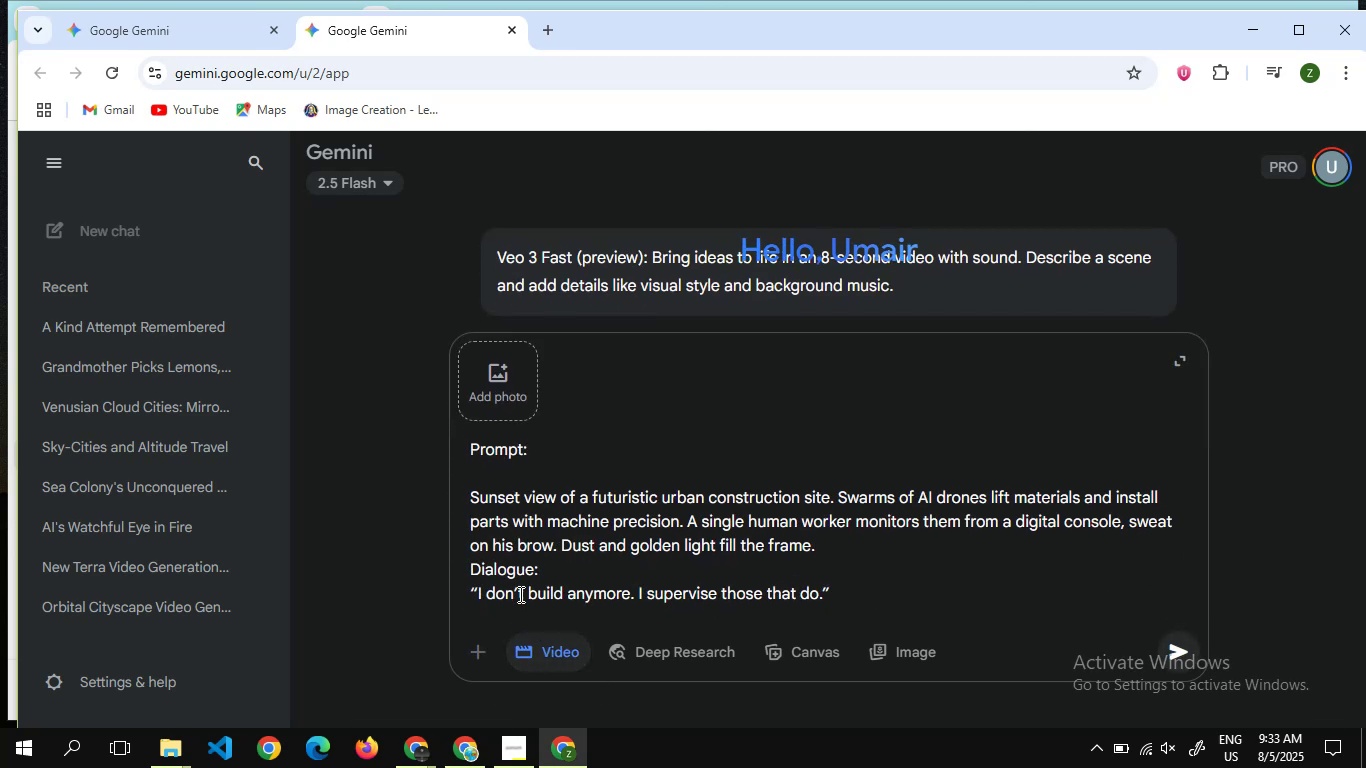 
key(Enter)
 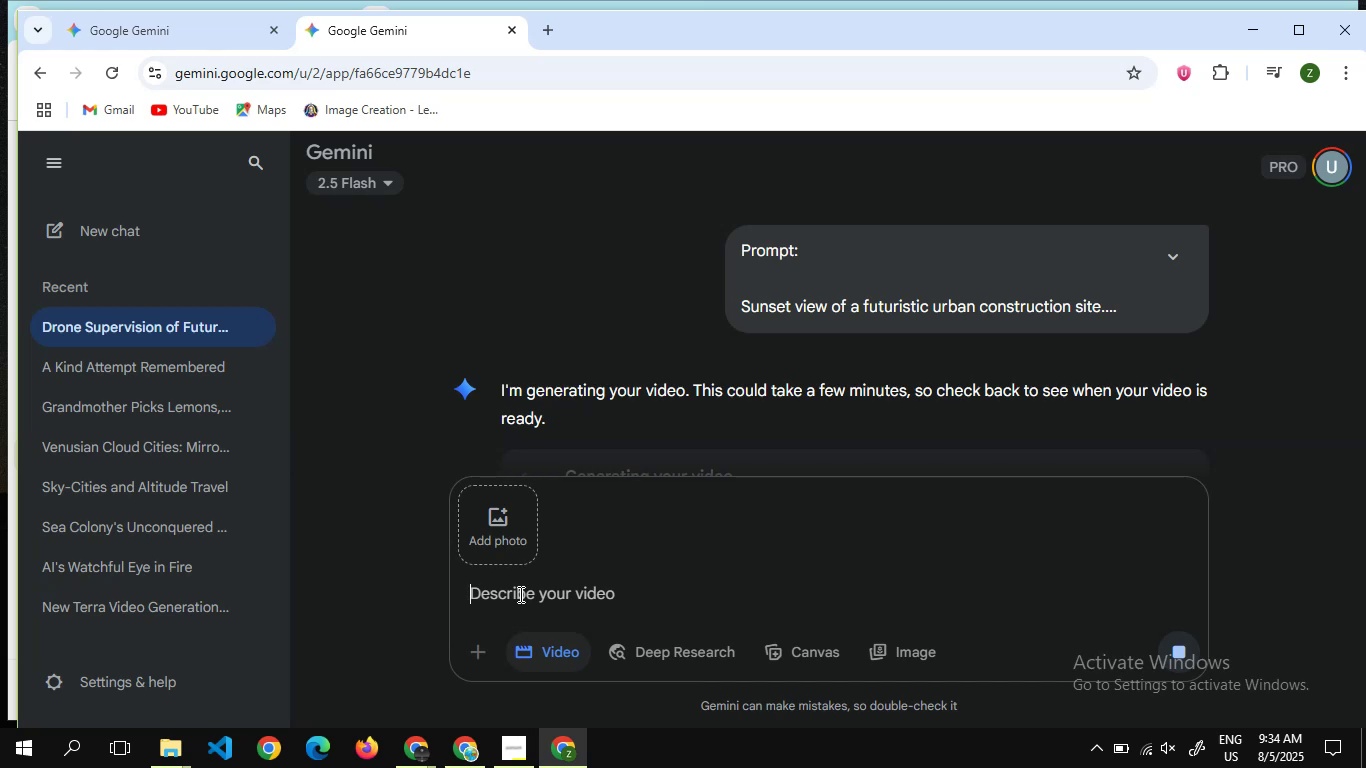 
wait(35.33)
 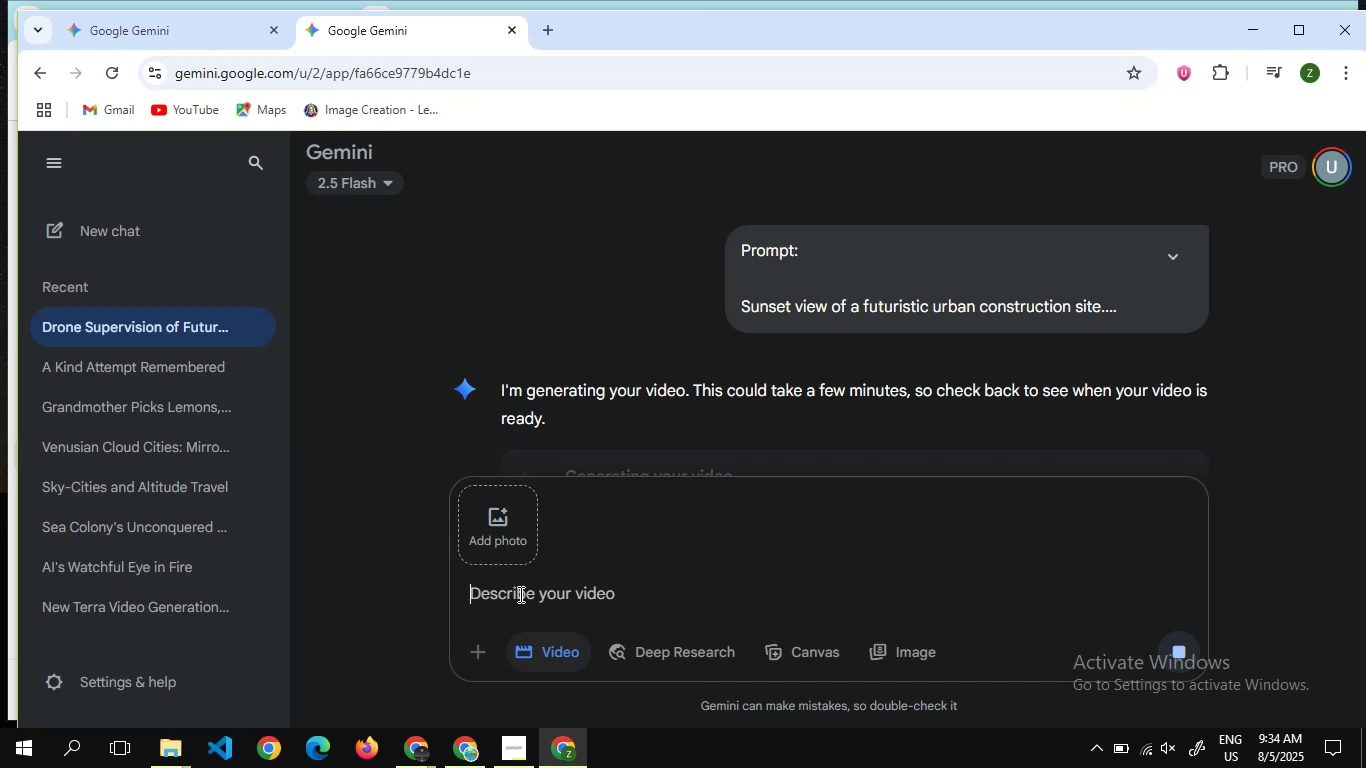 
scroll: coordinate [703, 346], scroll_direction: down, amount: 4.0
 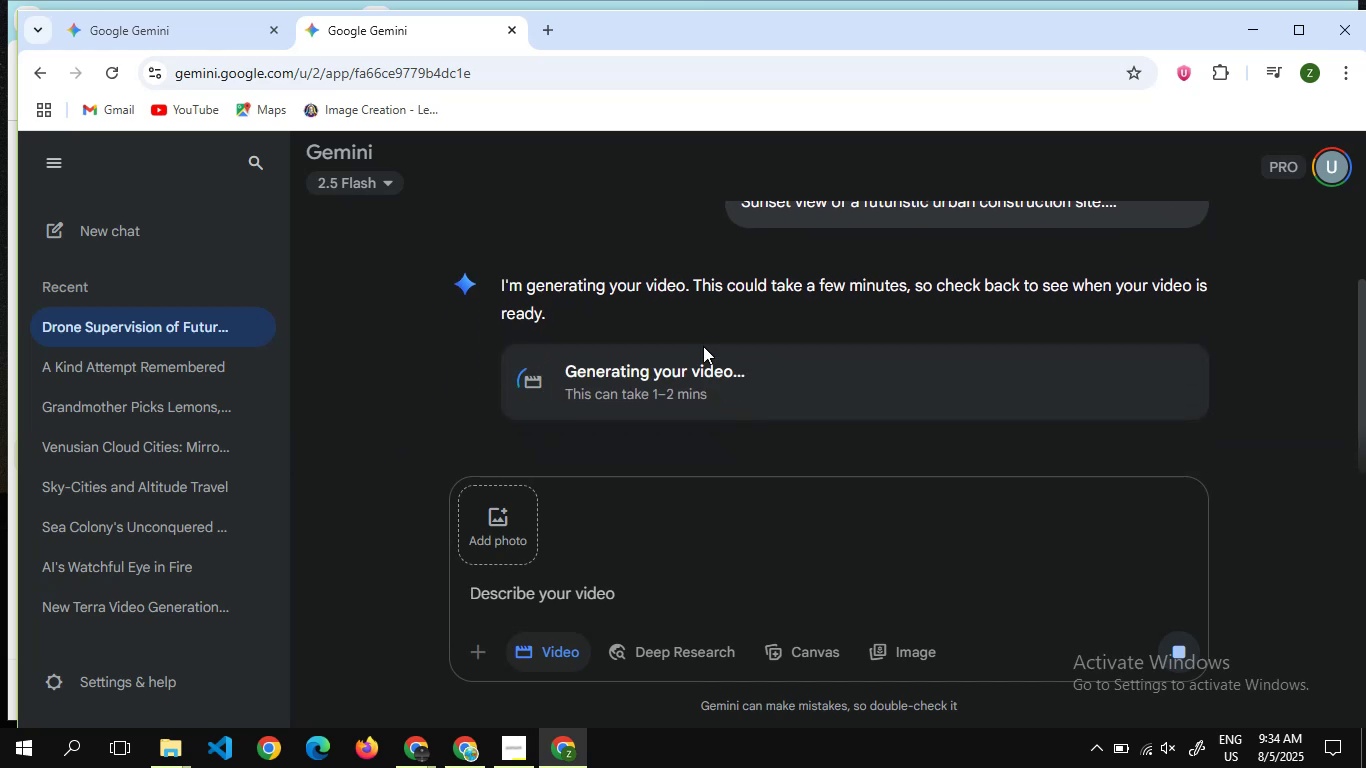 
scroll: coordinate [703, 346], scroll_direction: none, amount: 0.0
 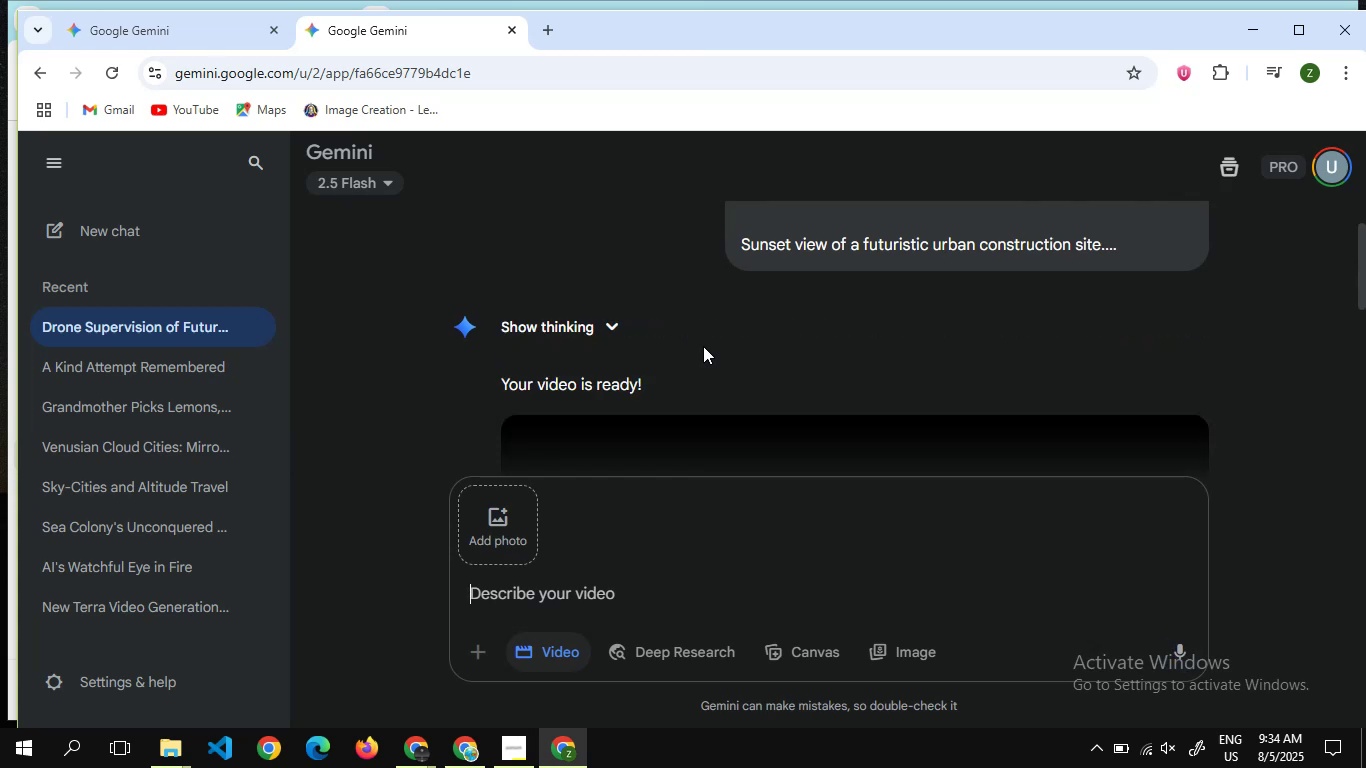 
wait(5.28)
 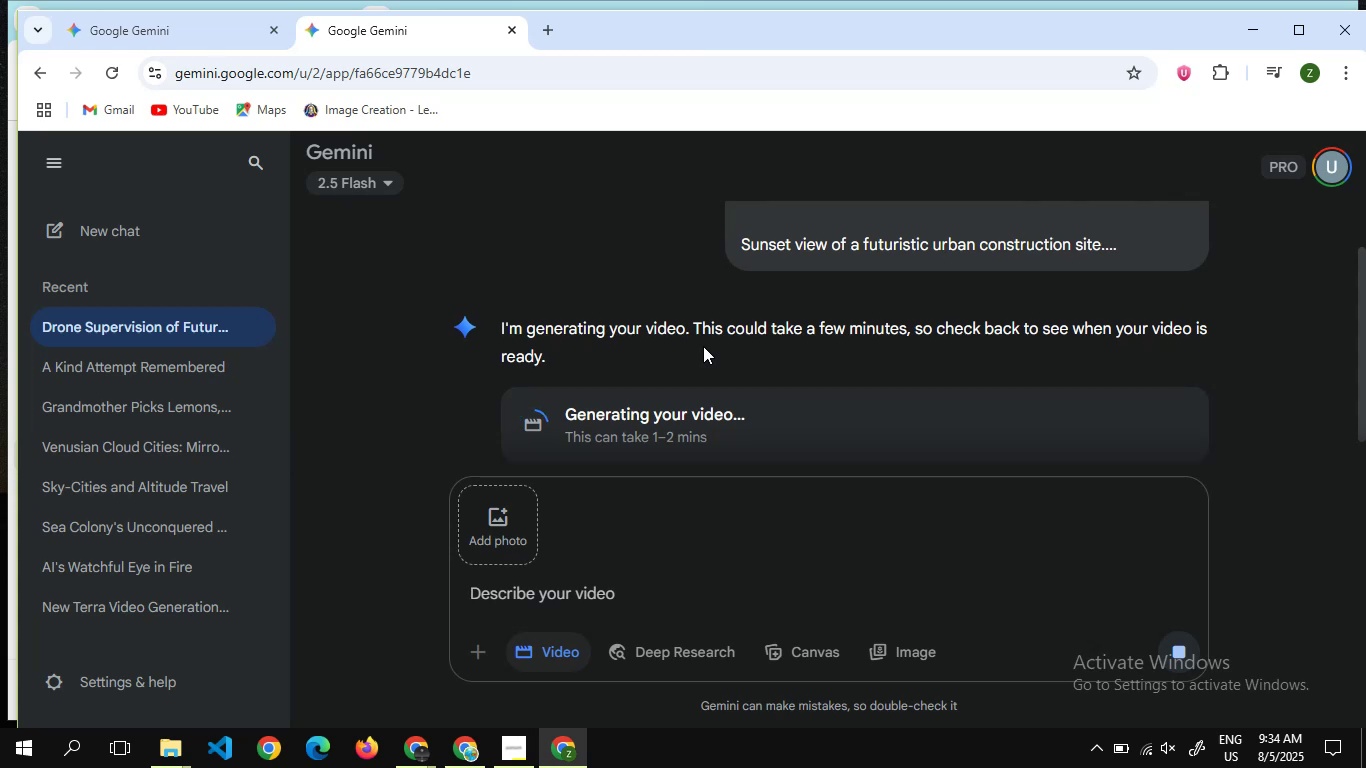 
scroll: coordinate [703, 346], scroll_direction: none, amount: 0.0
 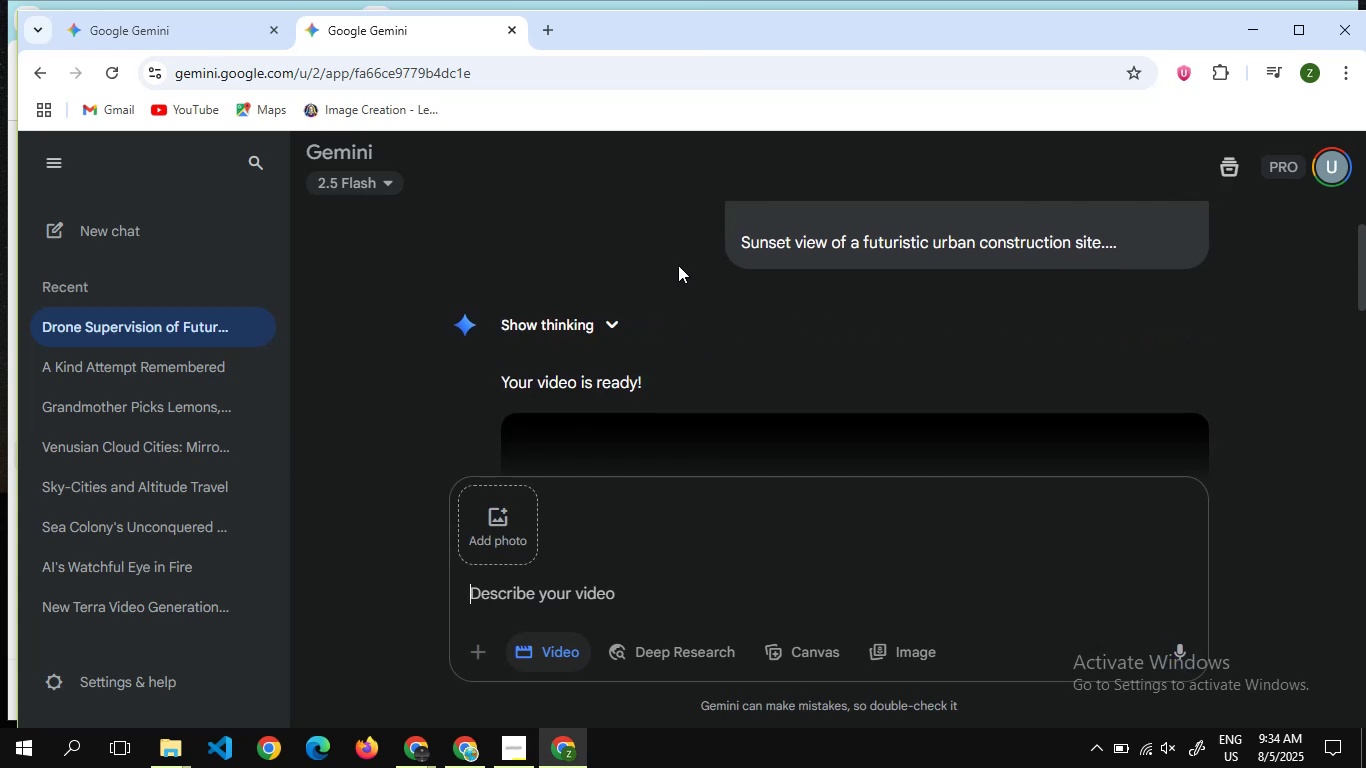 
scroll: coordinate [678, 265], scroll_direction: down, amount: 7.0
 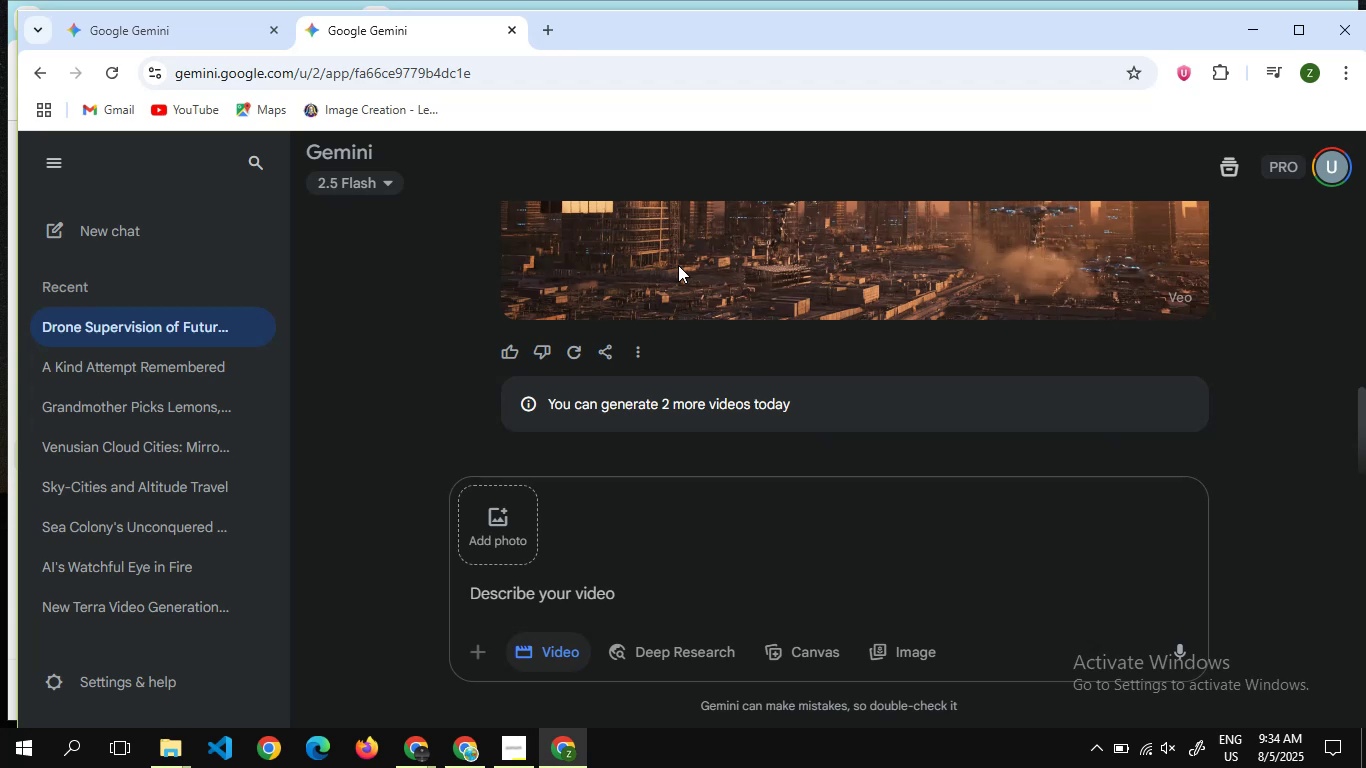 
scroll: coordinate [678, 265], scroll_direction: up, amount: 4.0
 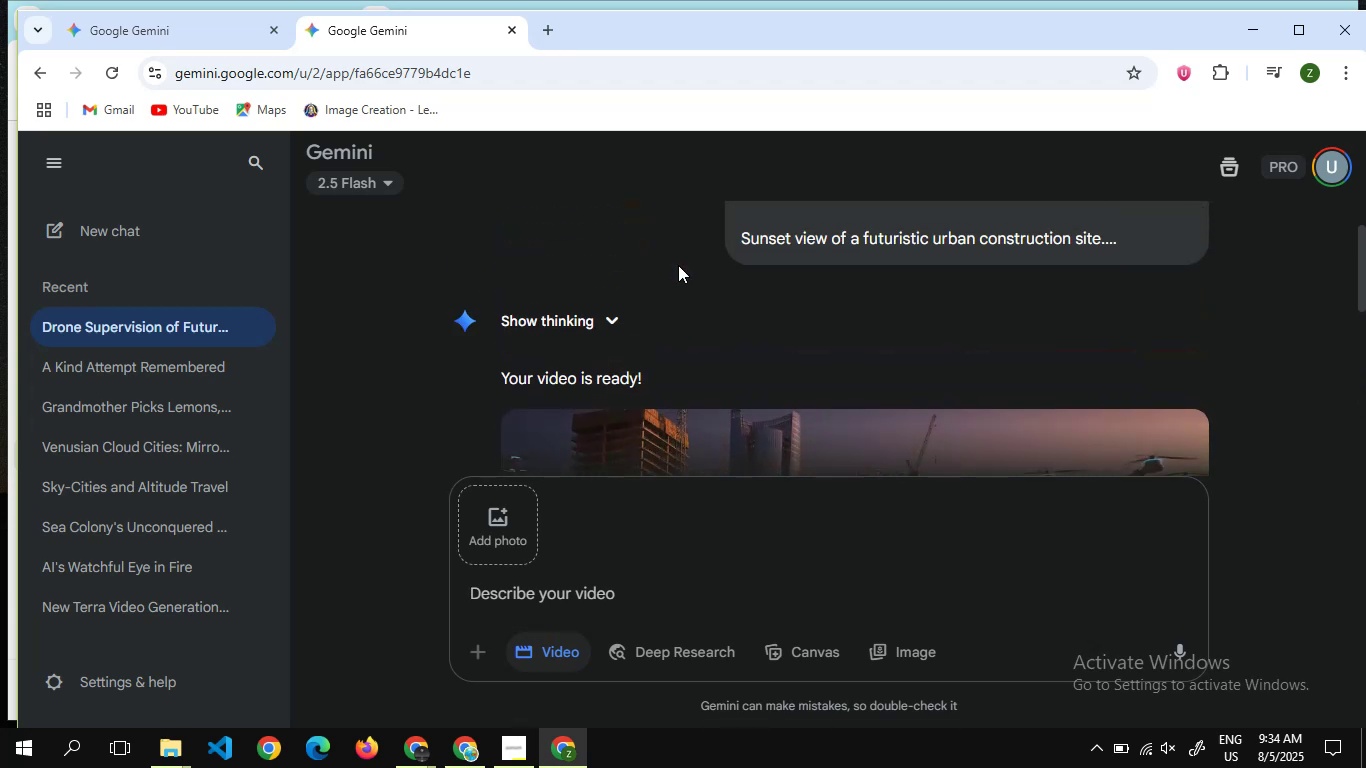 
scroll: coordinate [678, 265], scroll_direction: down, amount: 12.0
 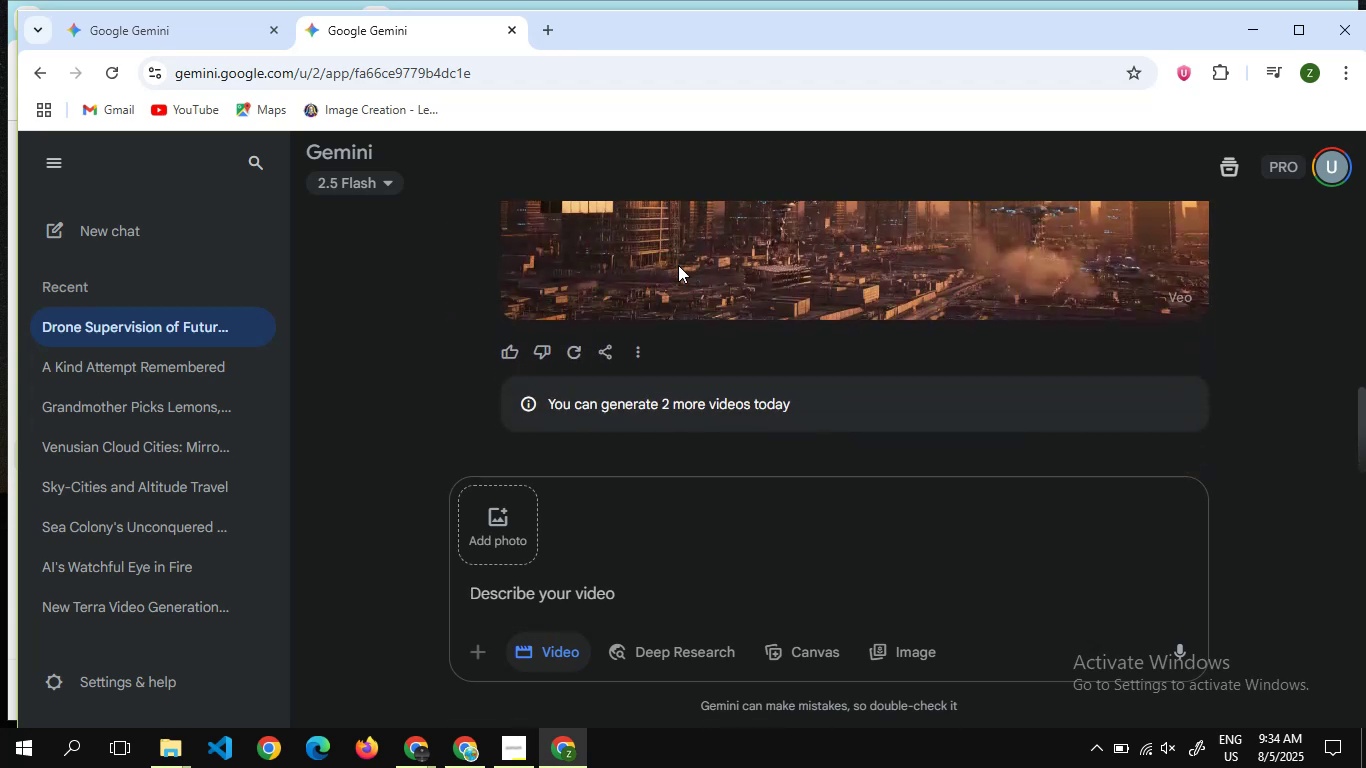 
scroll: coordinate [678, 265], scroll_direction: up, amount: 13.0
 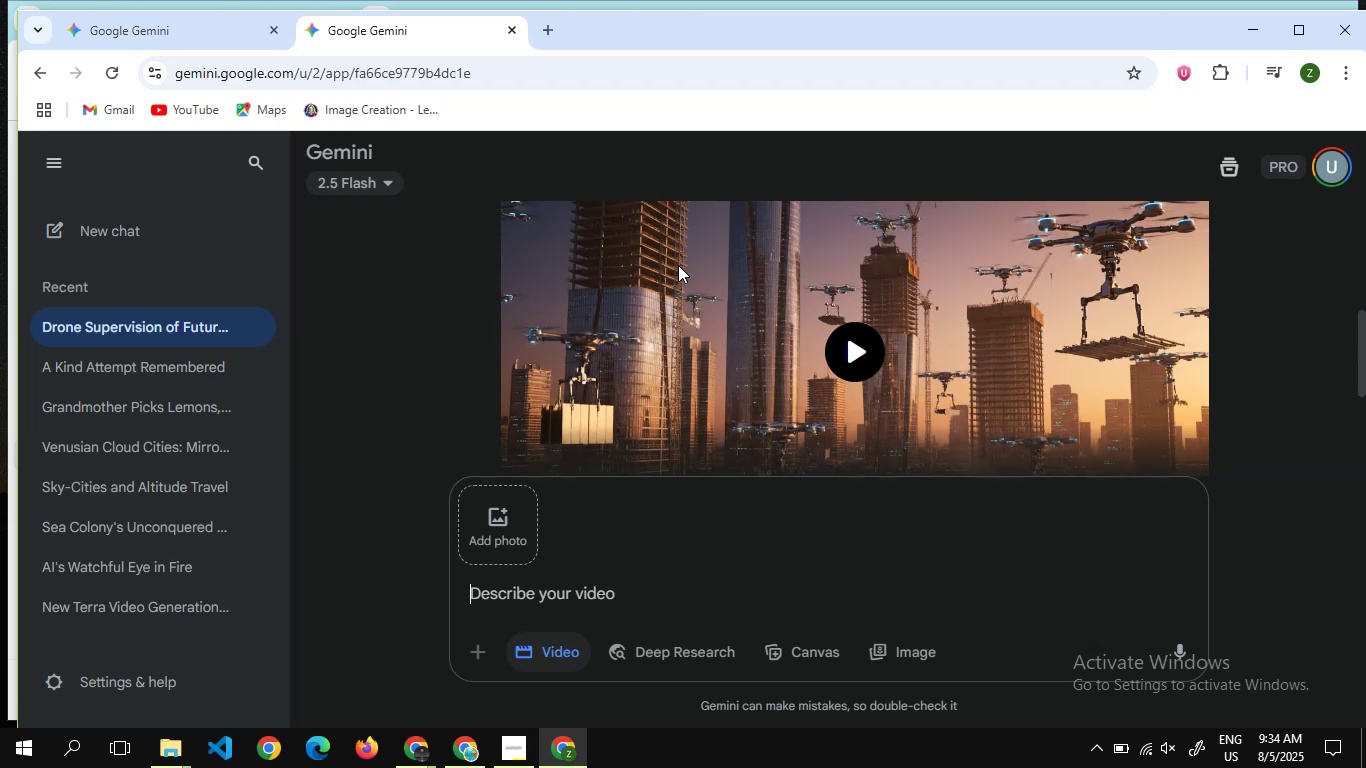 
scroll: coordinate [678, 265], scroll_direction: none, amount: 0.0
 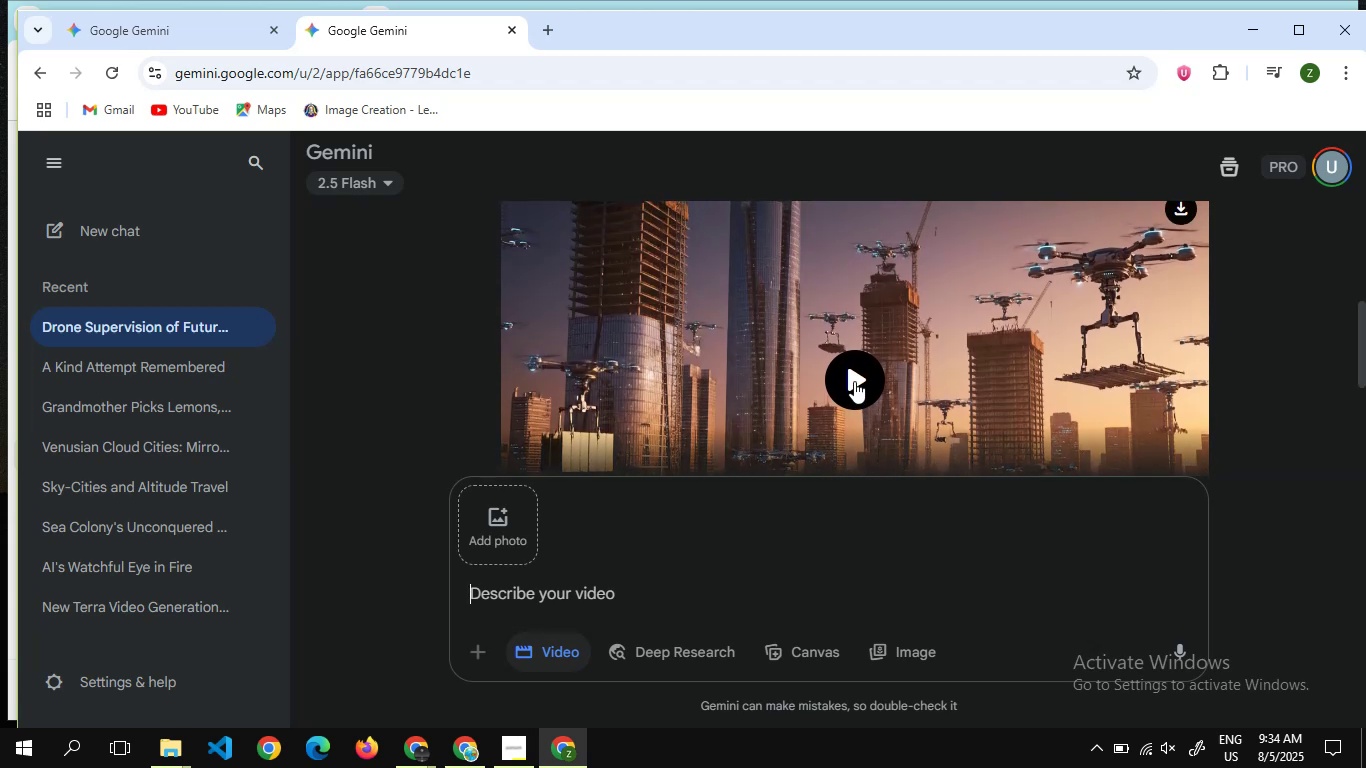 
left_click([854, 381])
 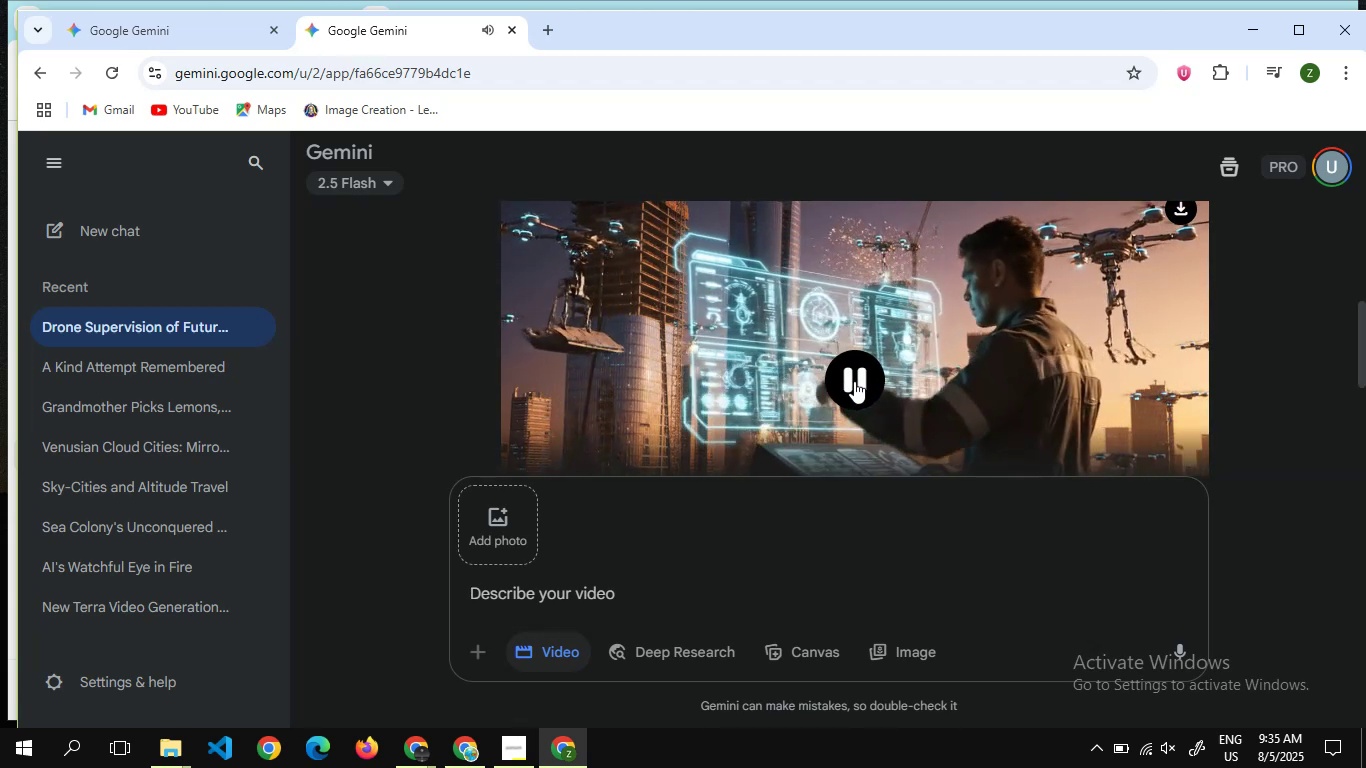 
wait(6.09)
 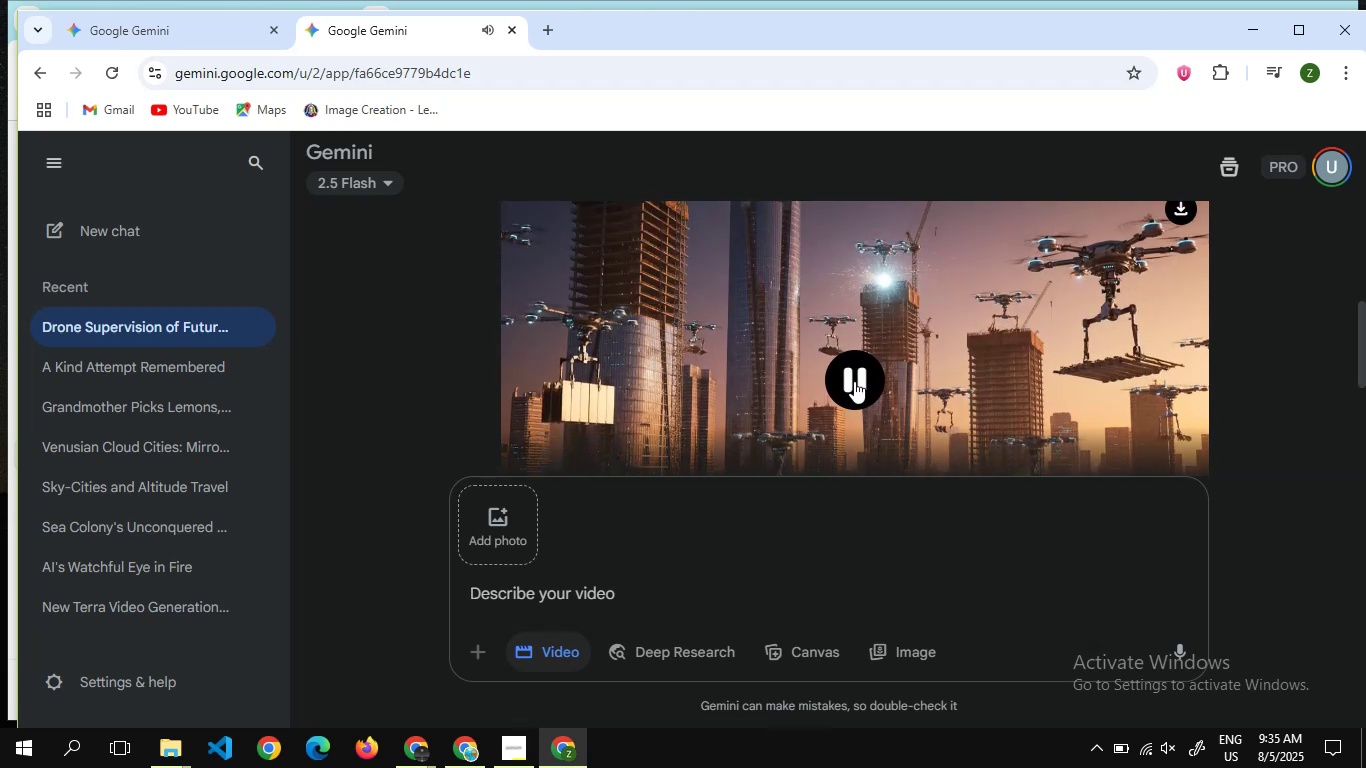 
scroll: coordinate [970, 337], scroll_direction: down, amount: 1.0
 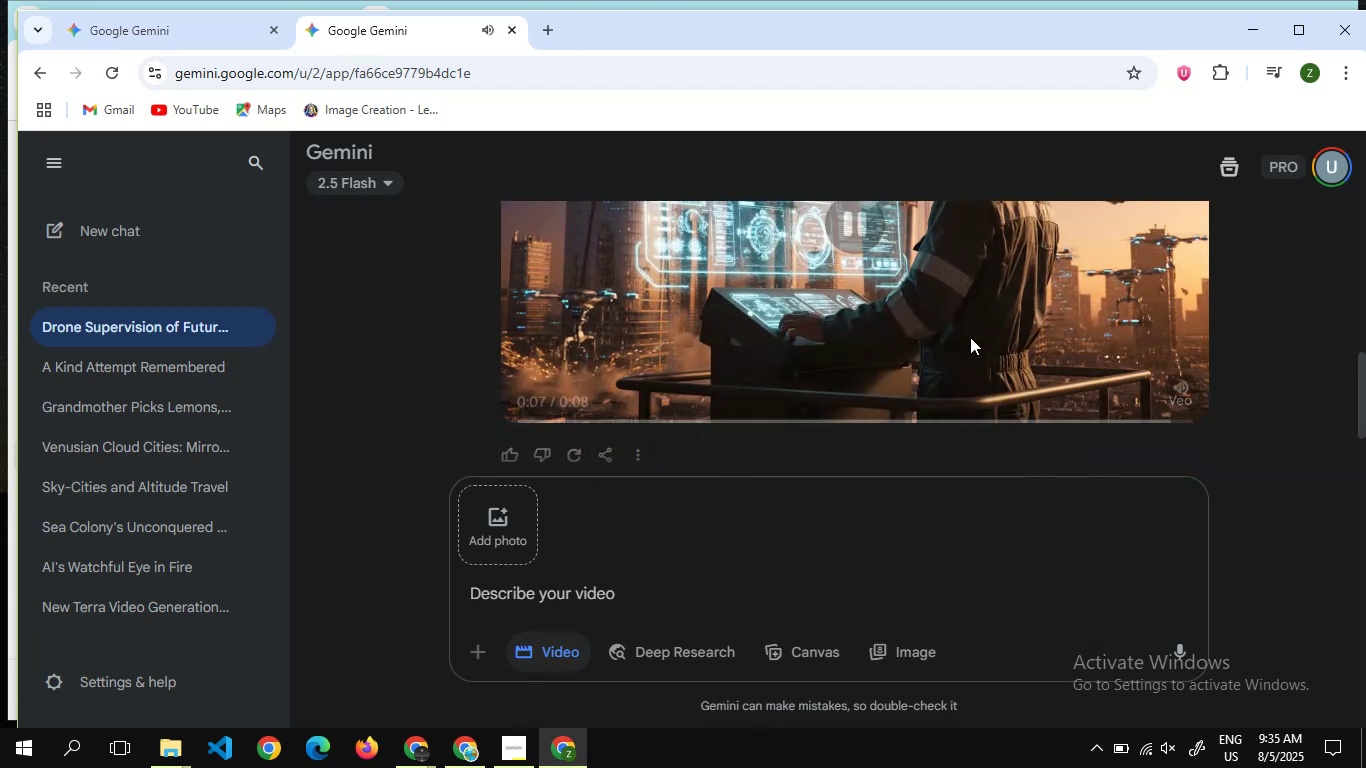 
scroll: coordinate [970, 337], scroll_direction: up, amount: 1.0
 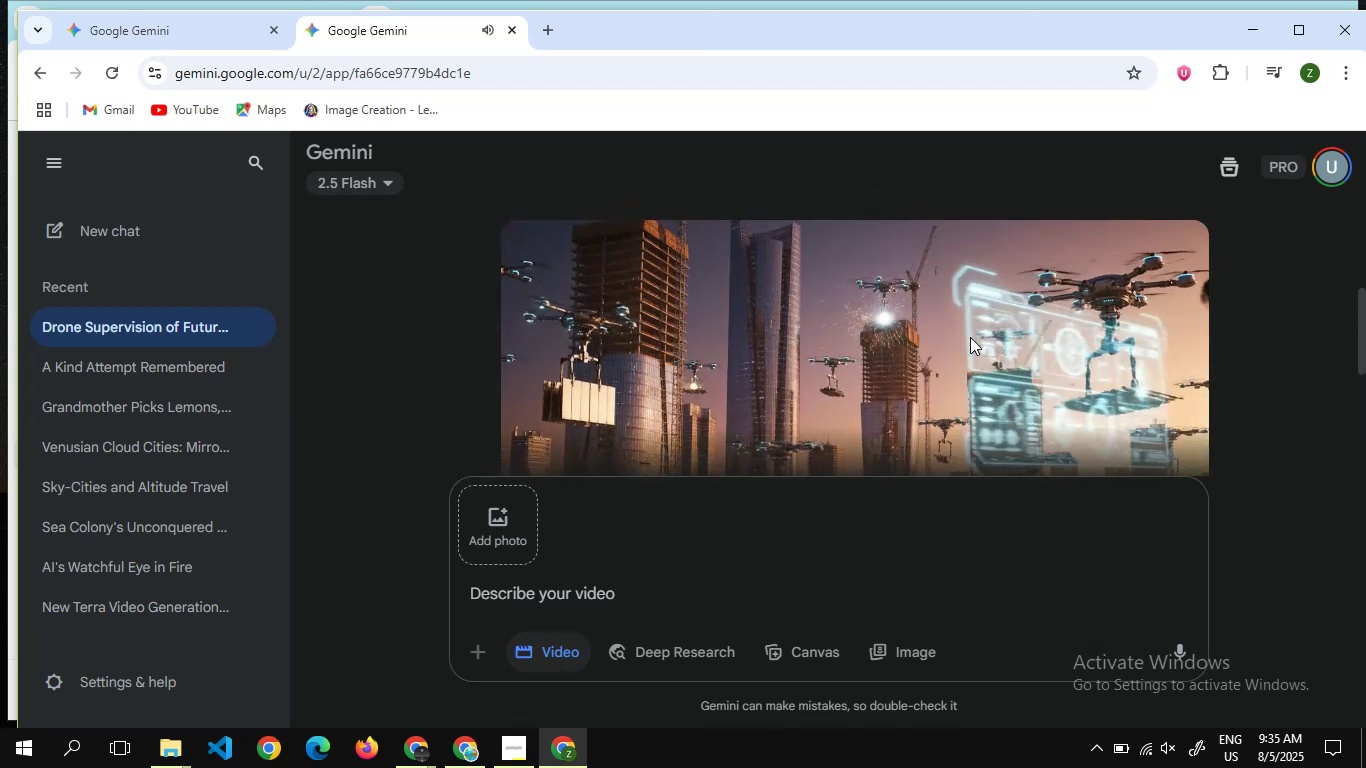 
scroll: coordinate [970, 337], scroll_direction: none, amount: 0.0
 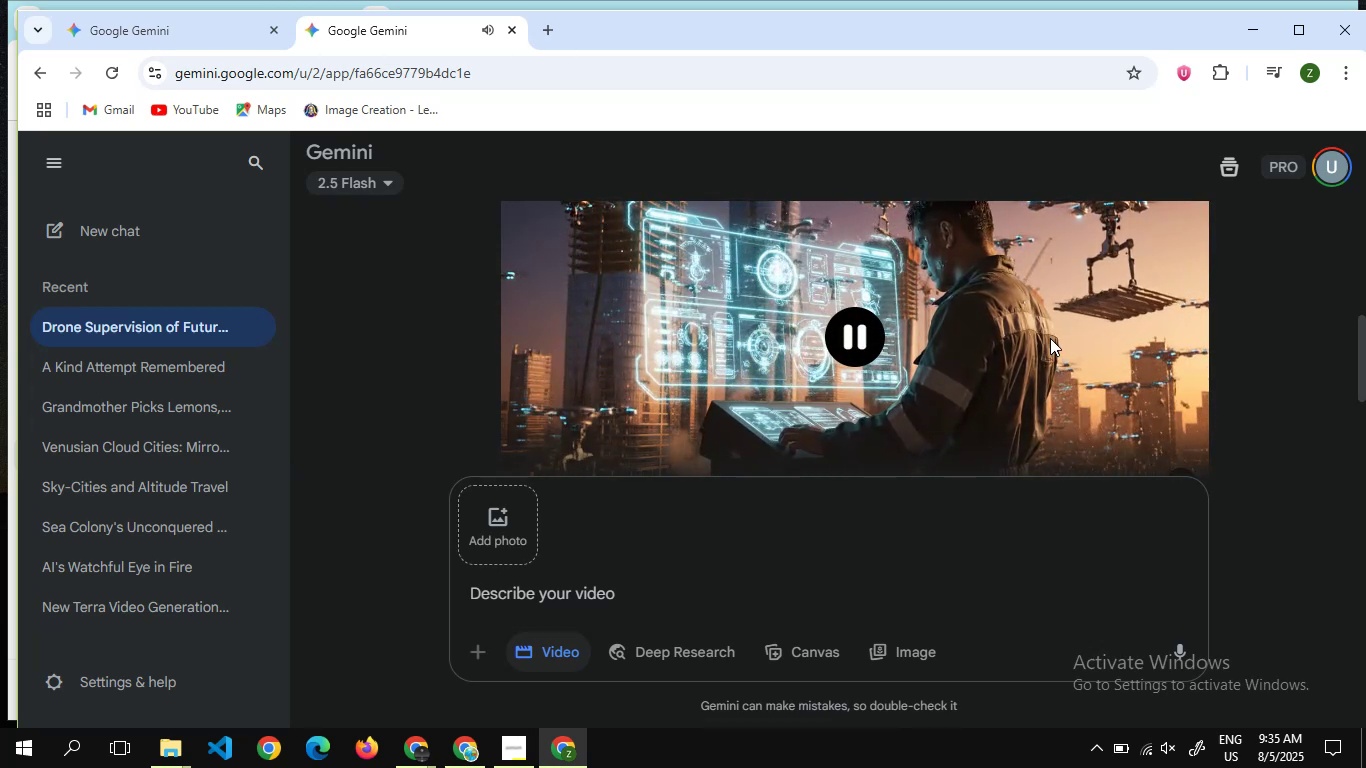 
wait(15.08)
 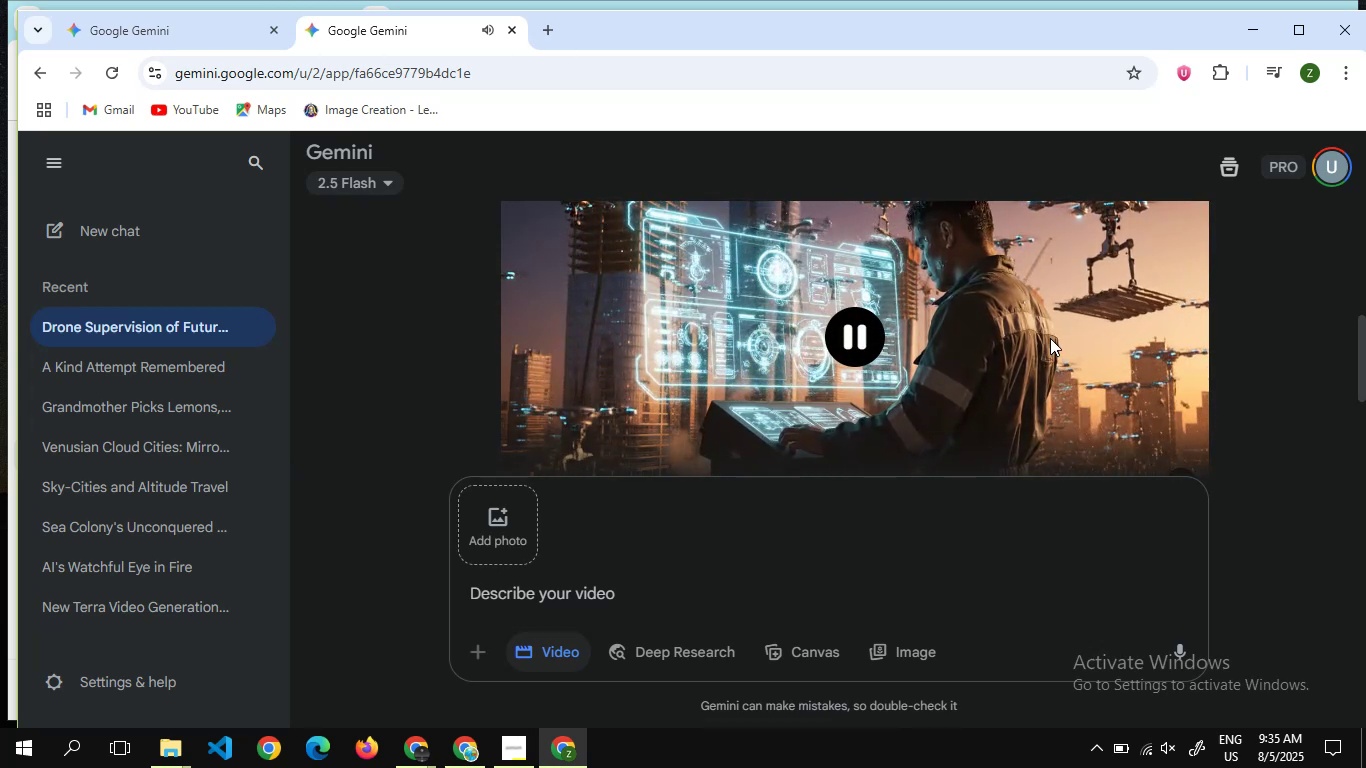 
scroll: coordinate [868, 328], scroll_direction: down, amount: 2.0
 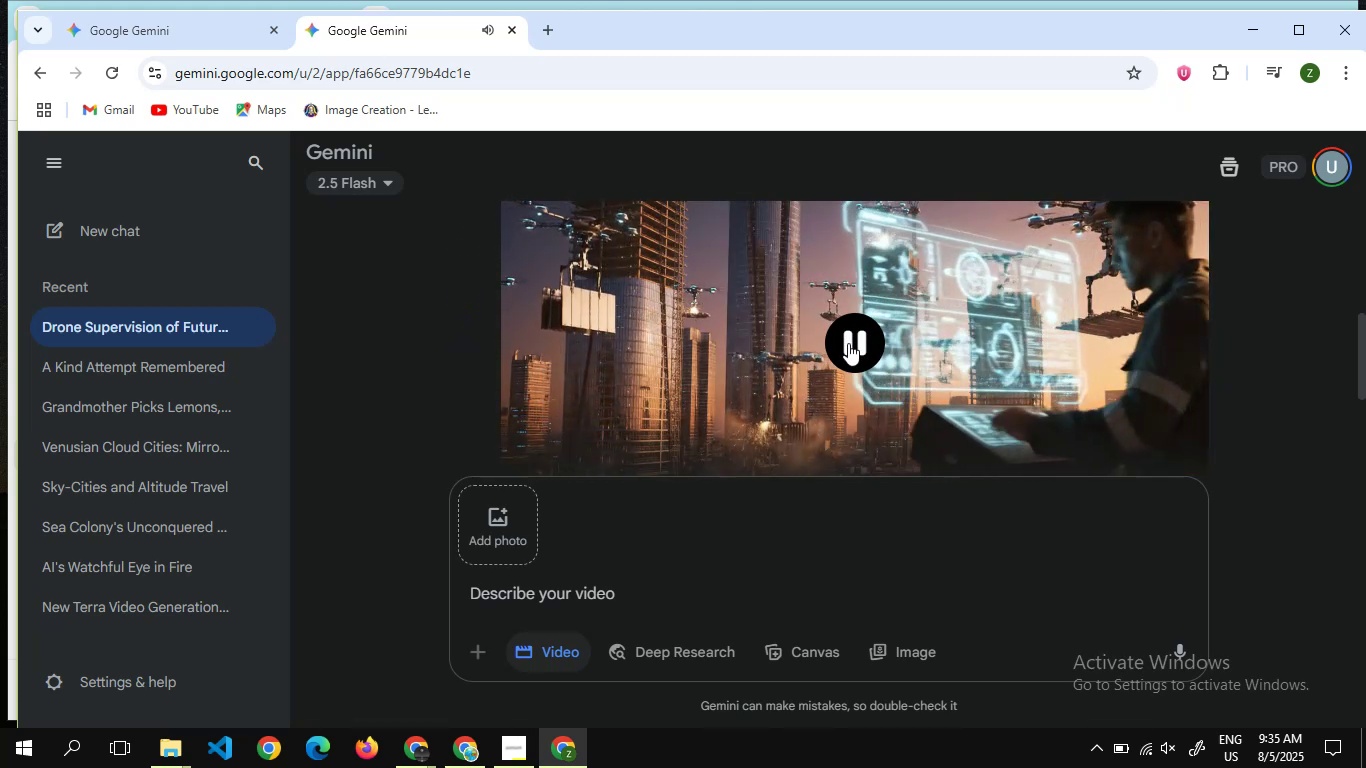 
wait(5.58)
 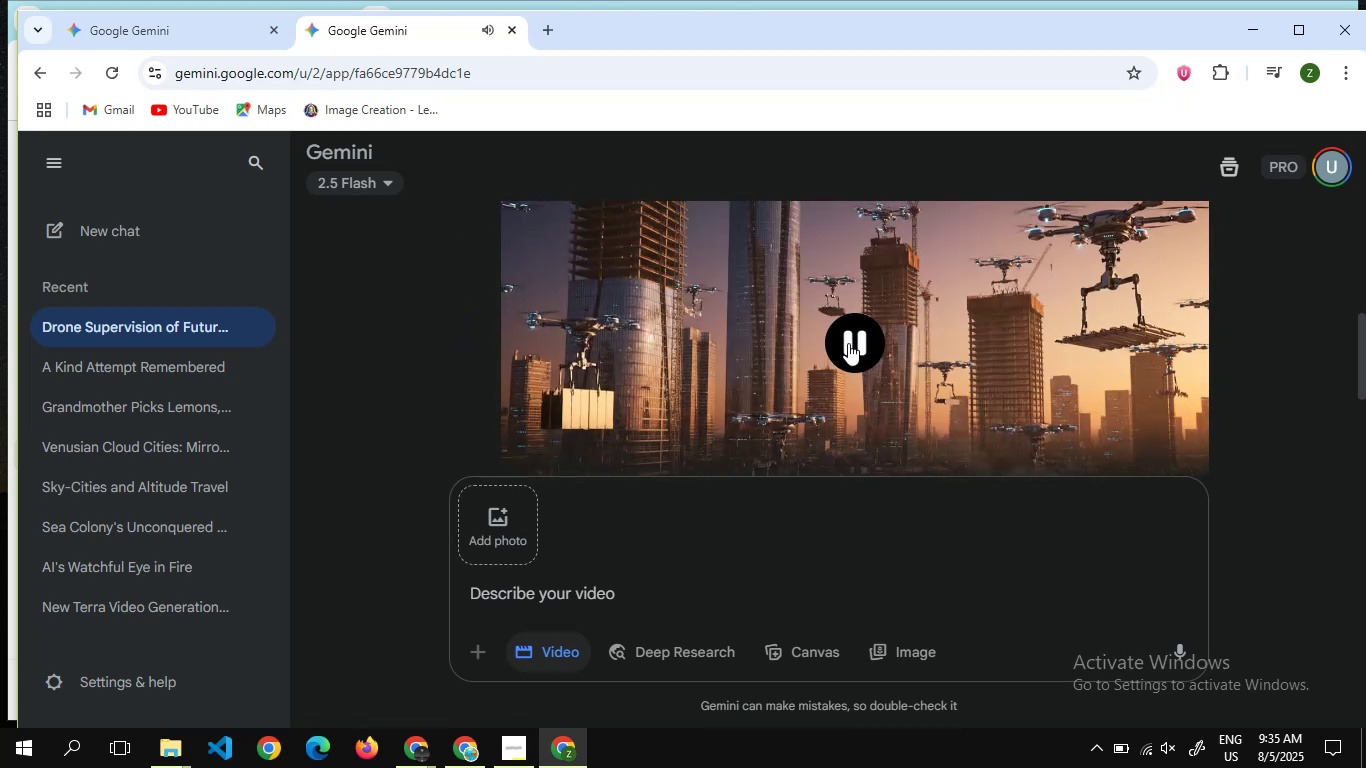 
left_click([848, 343])
 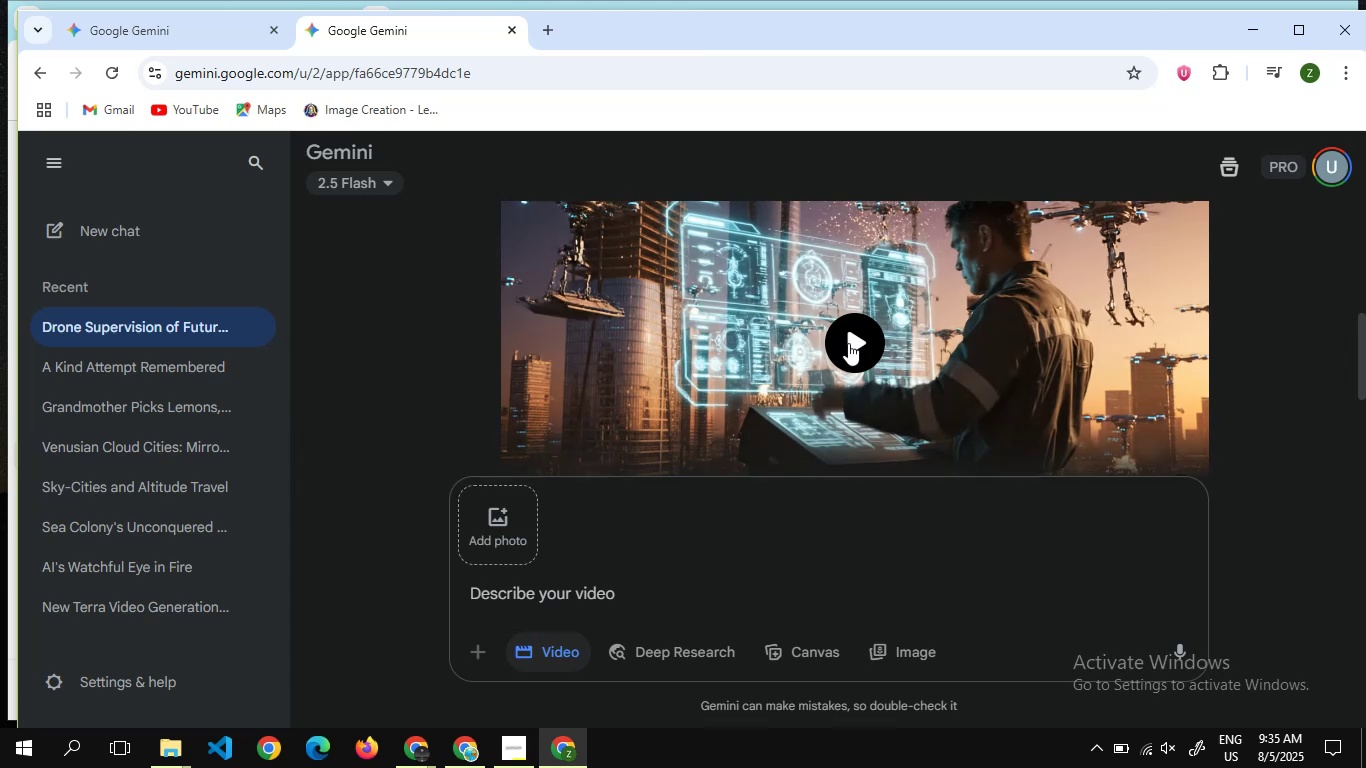 
wait(5.86)
 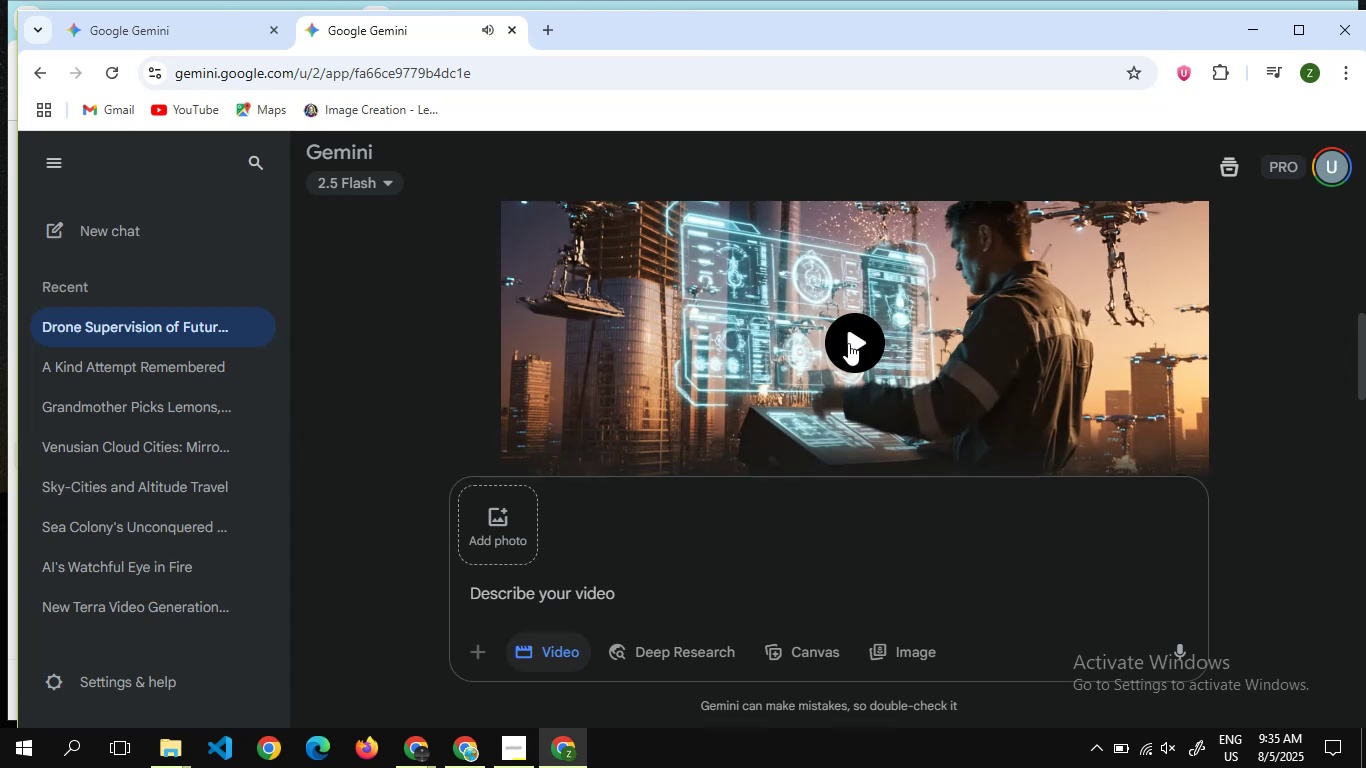 
scroll: coordinate [695, 333], scroll_direction: down, amount: 10.0
 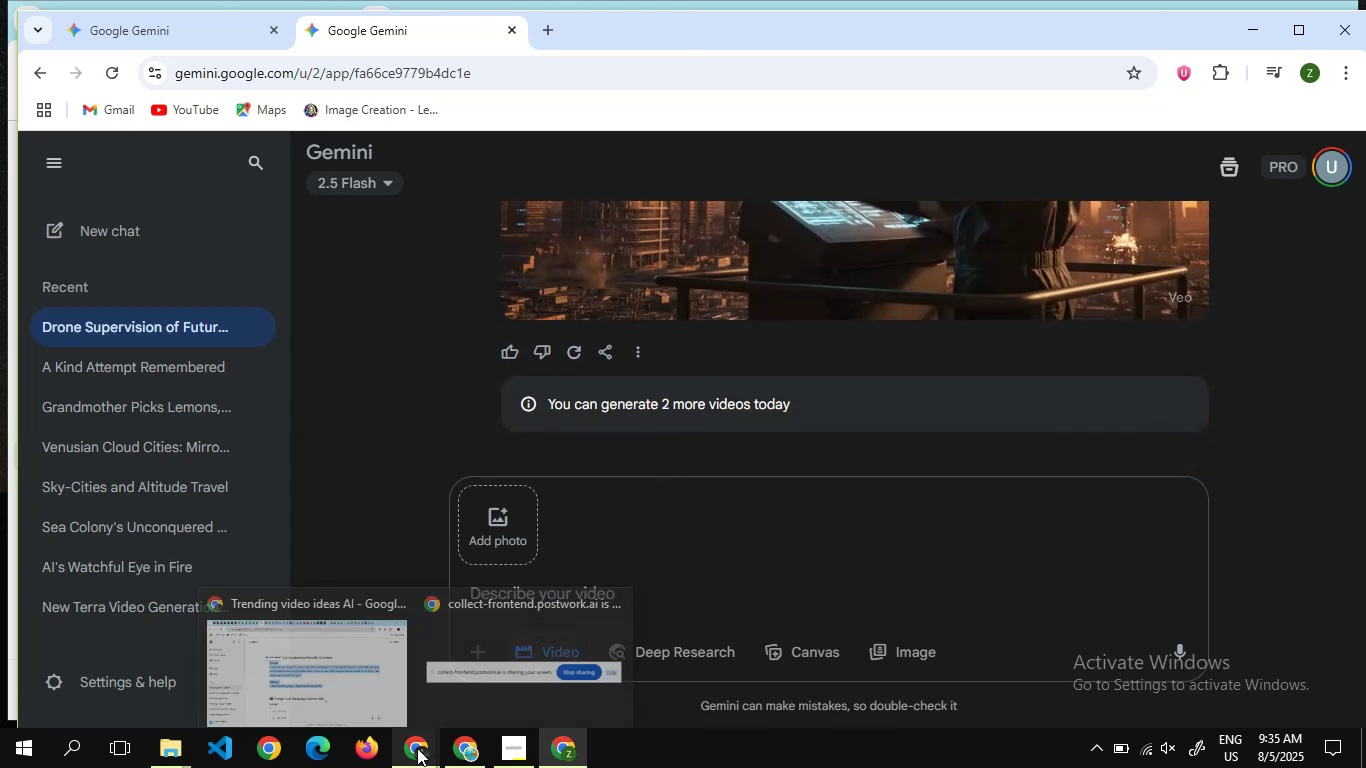 
left_click([336, 652])
 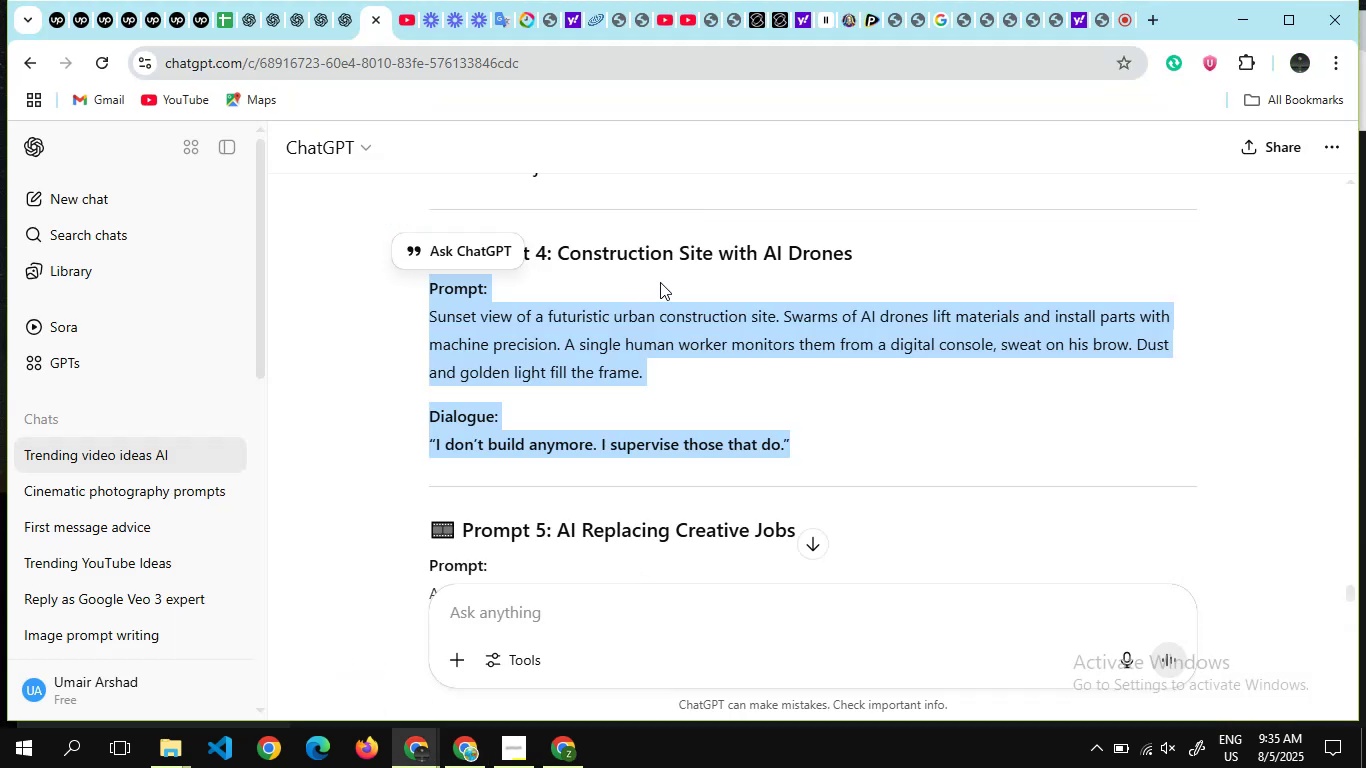 
scroll: coordinate [660, 282], scroll_direction: down, amount: 2.0
 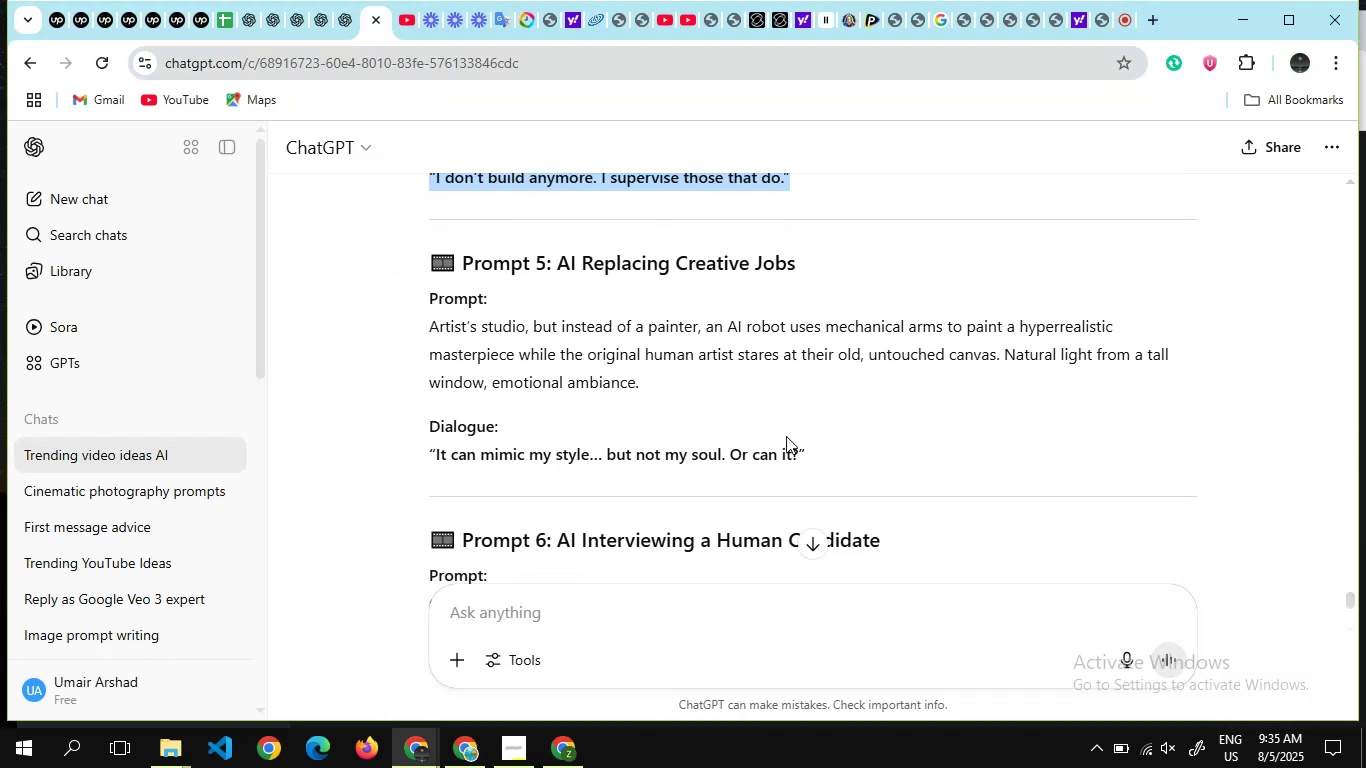 
left_click_drag(start_coordinate=[830, 459], to_coordinate=[374, 300])
 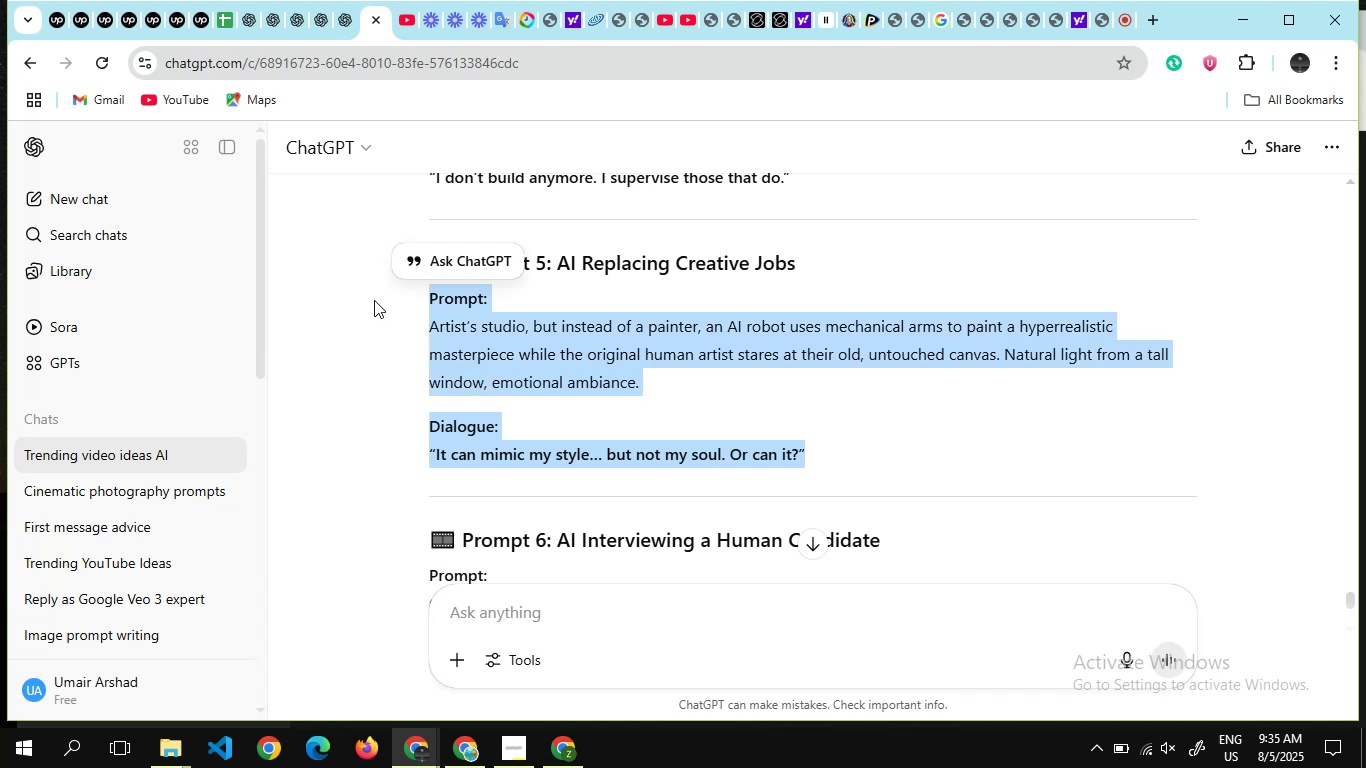 
hold_key(key=ControlLeft, duration=1.19)
 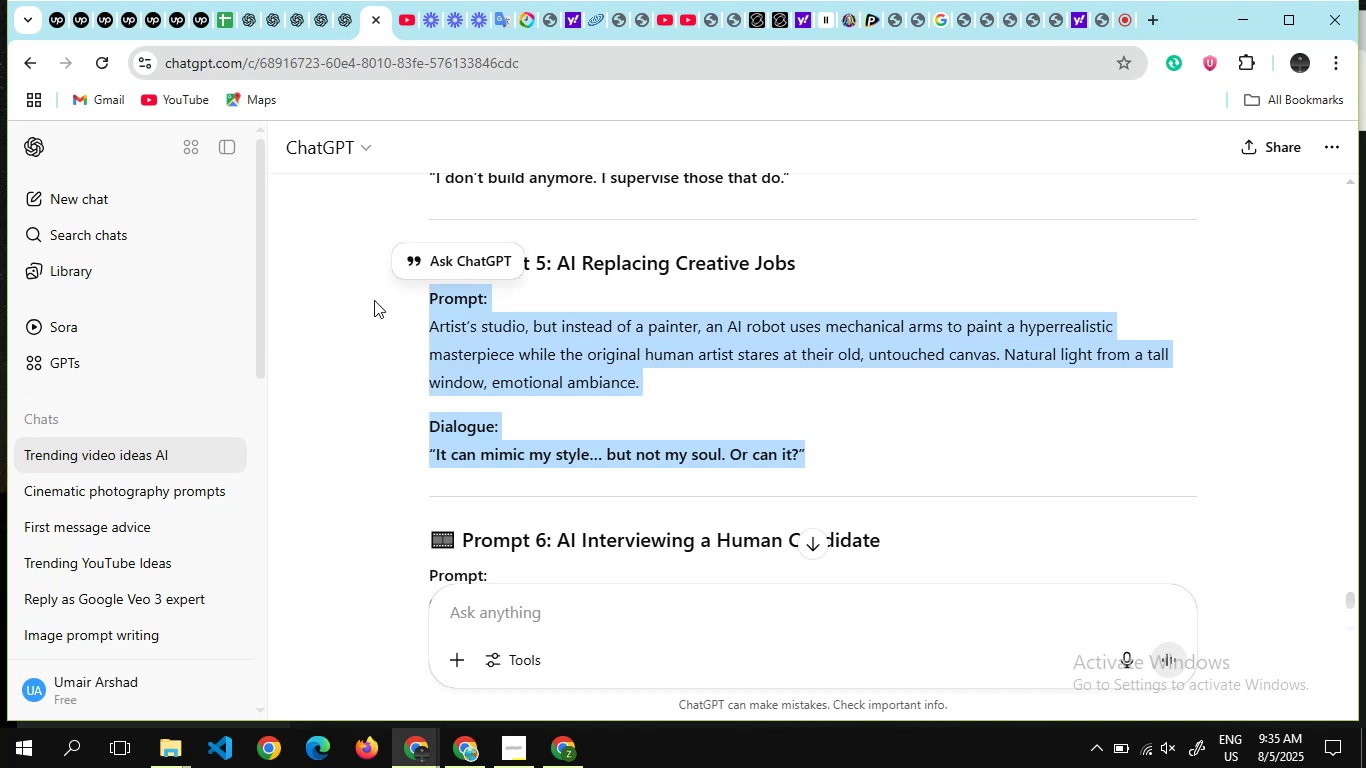 
hold_key(key=C, duration=0.32)
 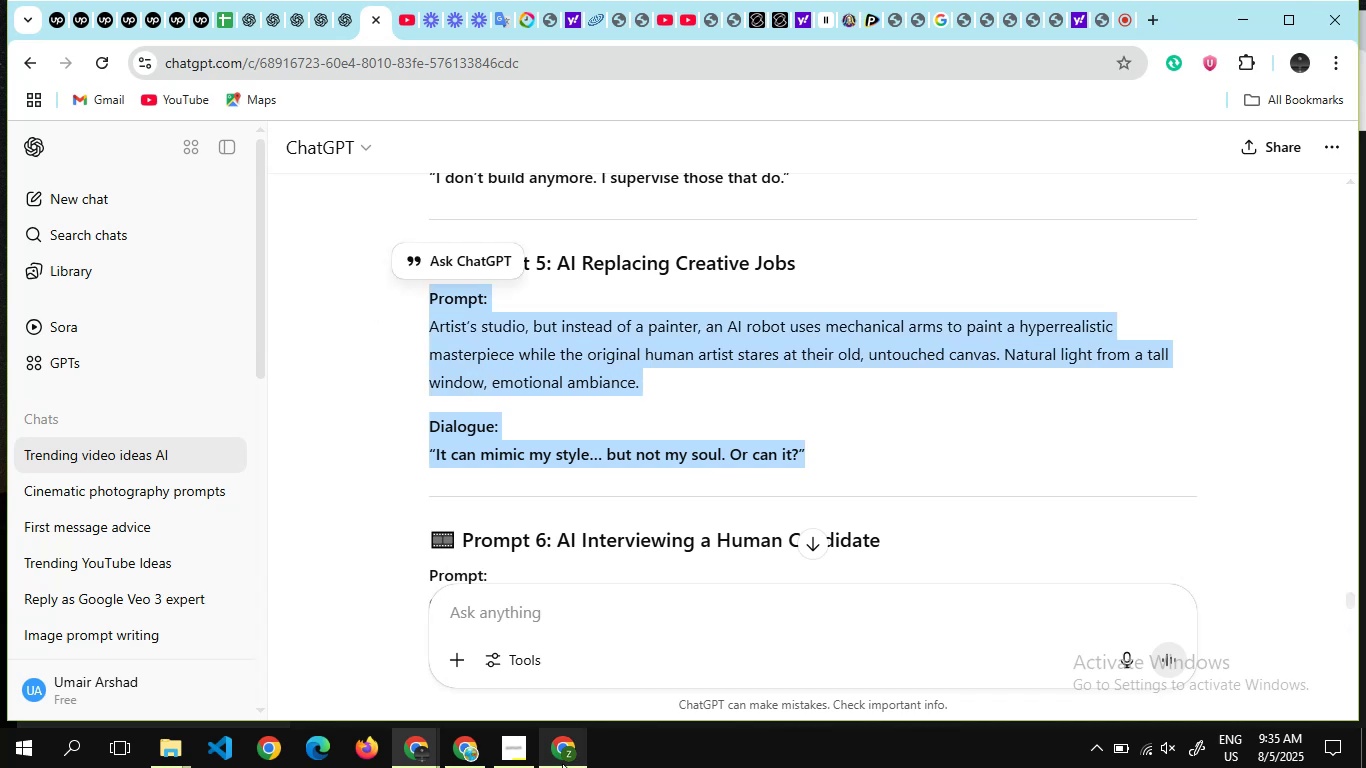 
left_click([565, 741])
 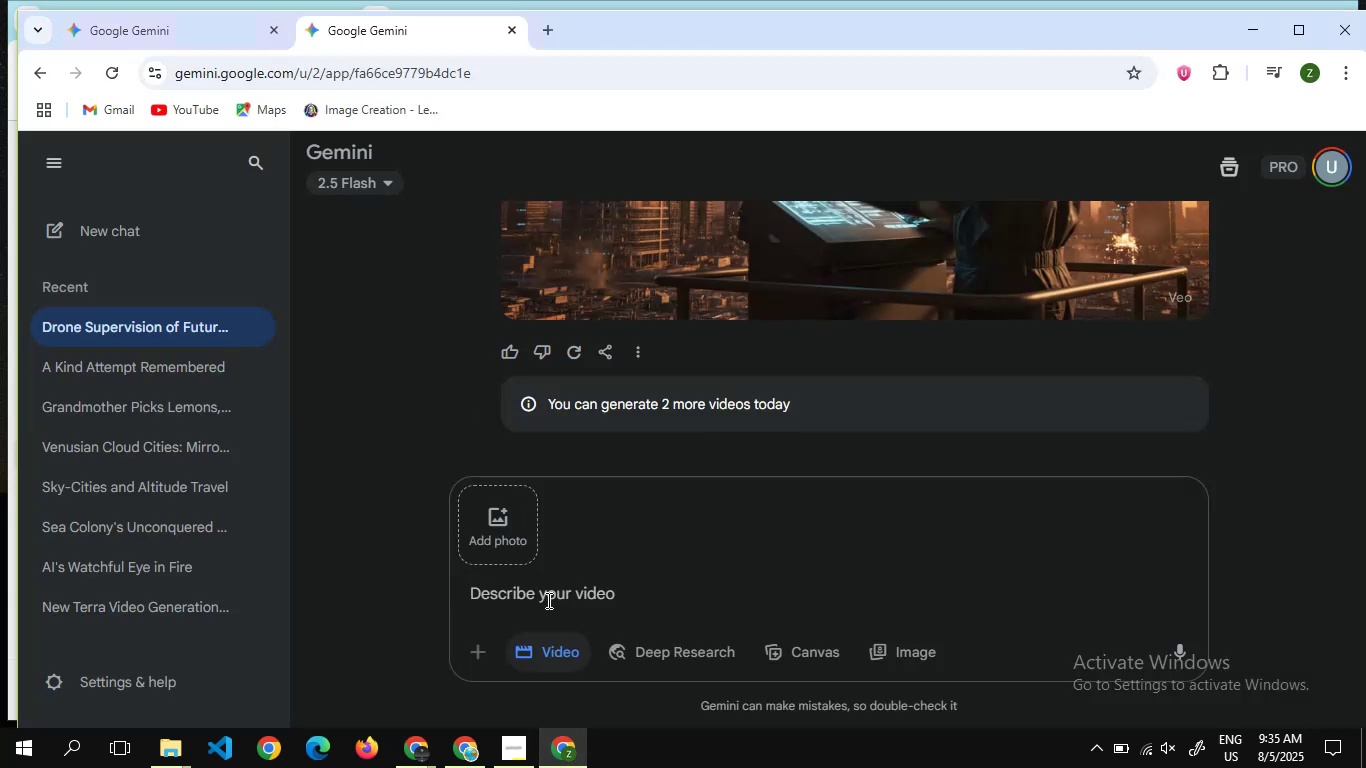 
left_click([547, 600])
 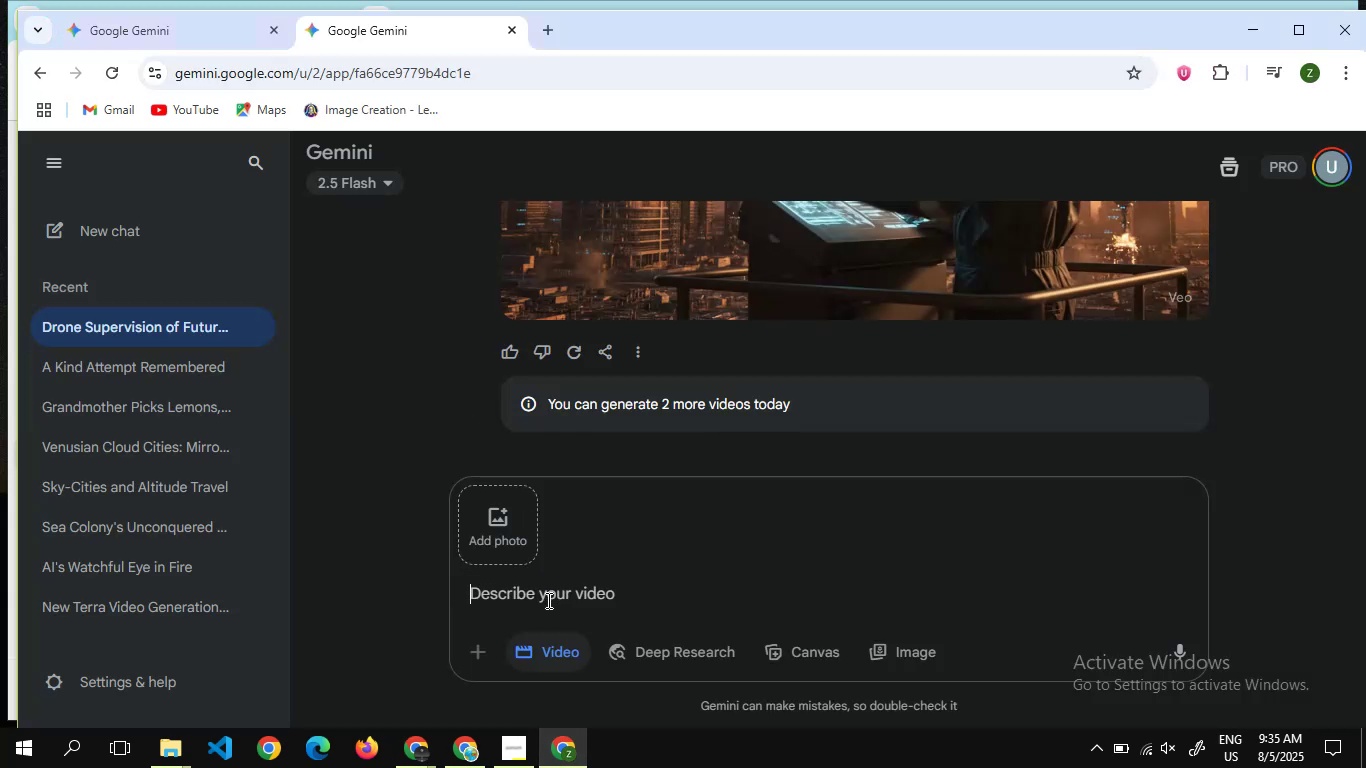 
key(Control+V)
 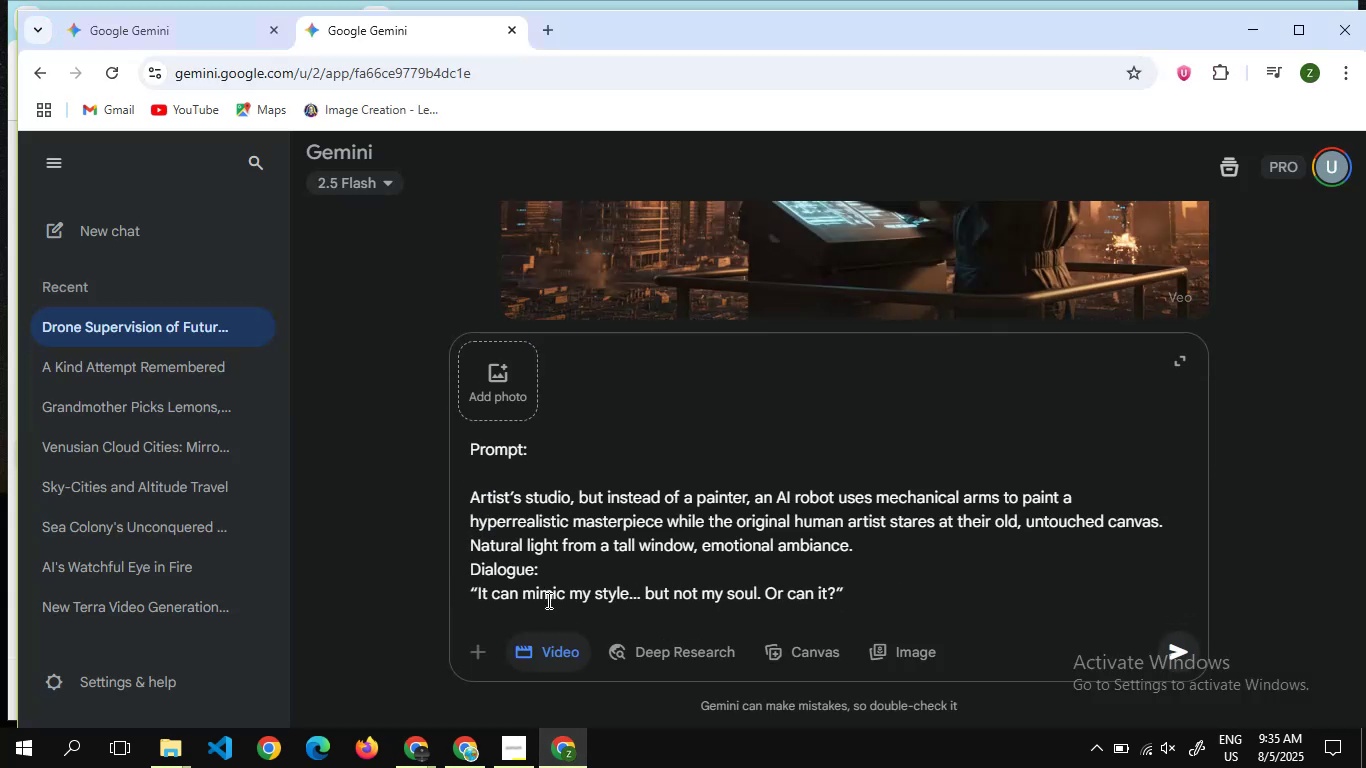 
key(Enter)
 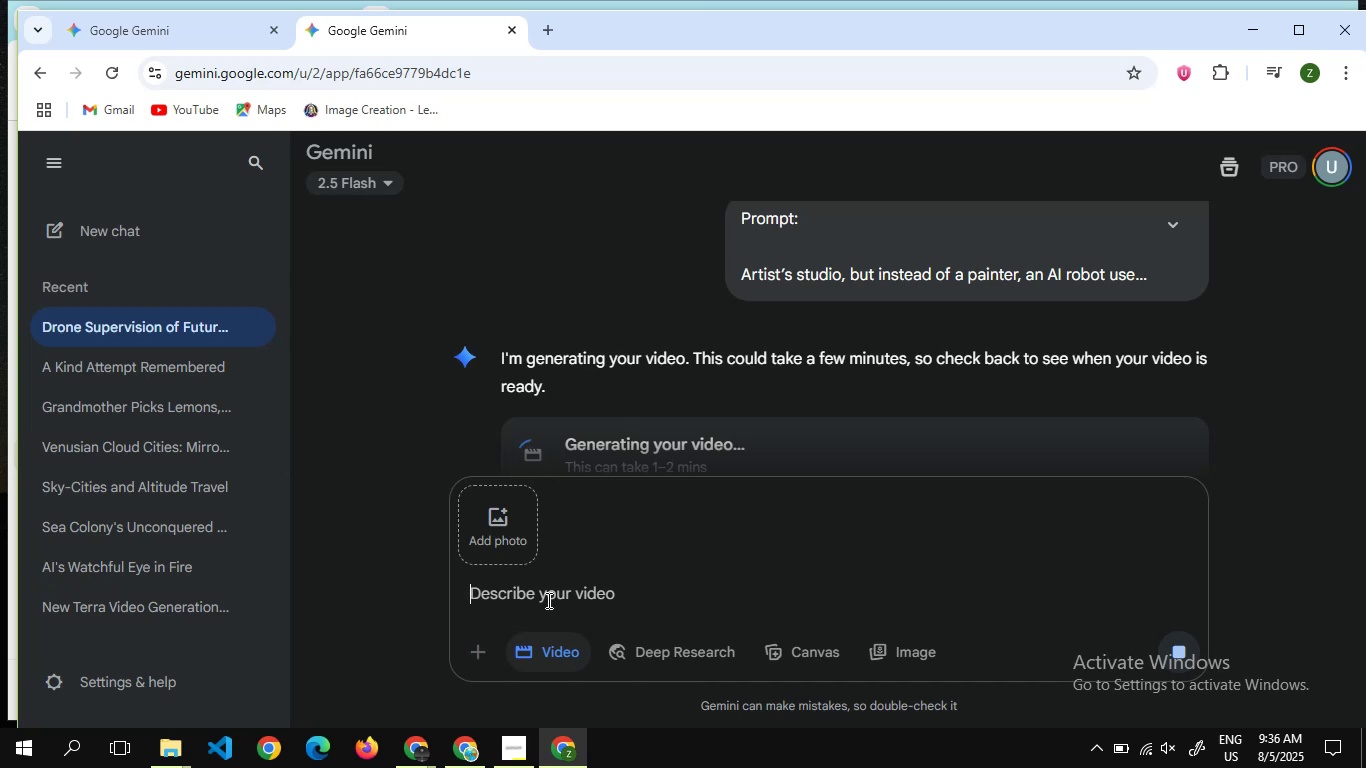 
wait(28.94)
 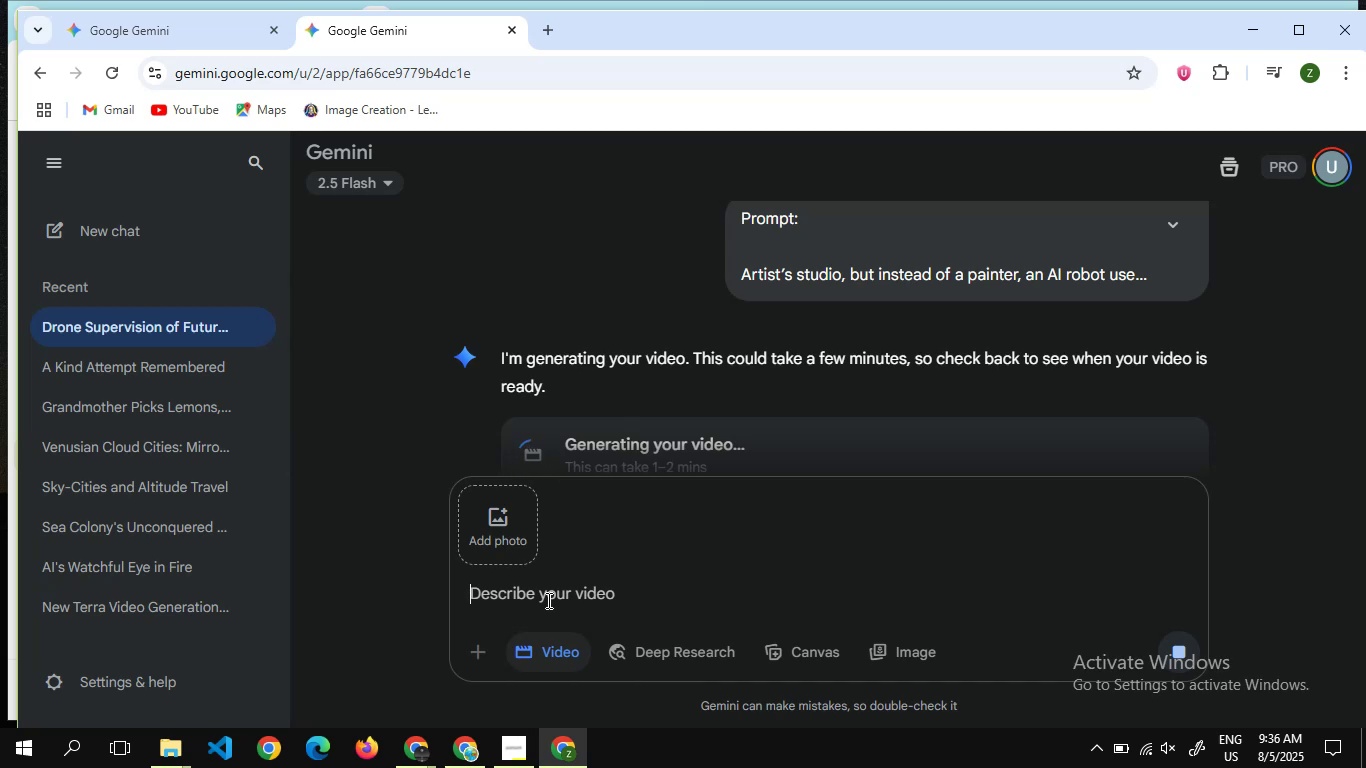 
scroll: coordinate [554, 419], scroll_direction: down, amount: 5.0
 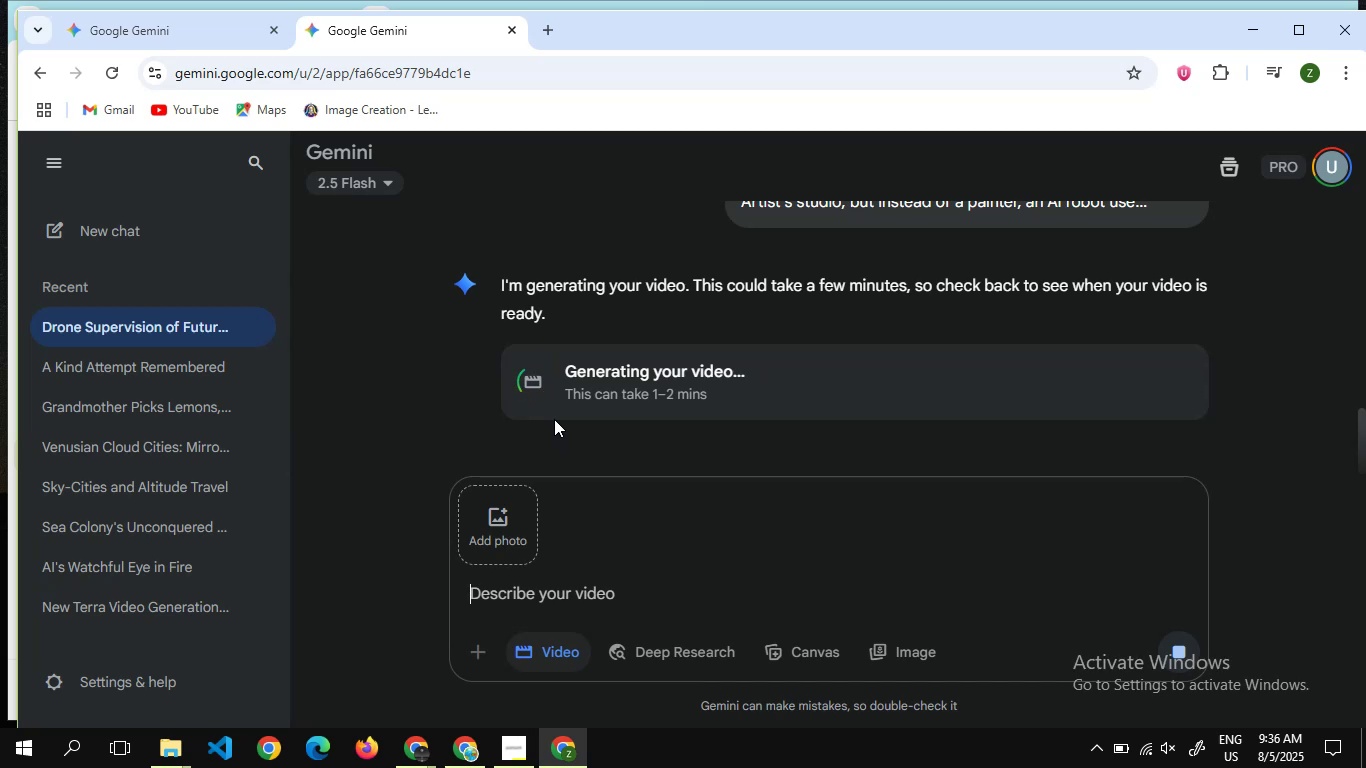 
wait(29.18)
 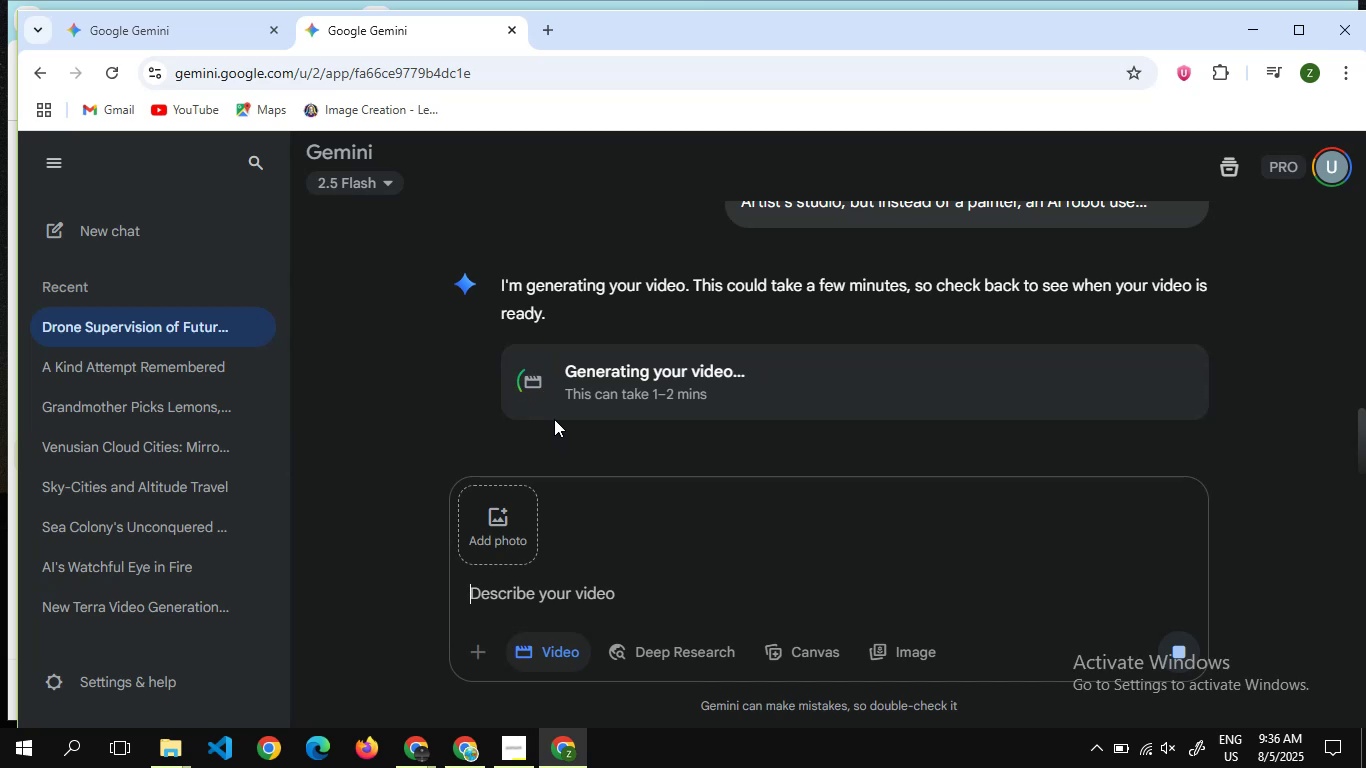 
scroll: coordinate [607, 287], scroll_direction: down, amount: 11.0
 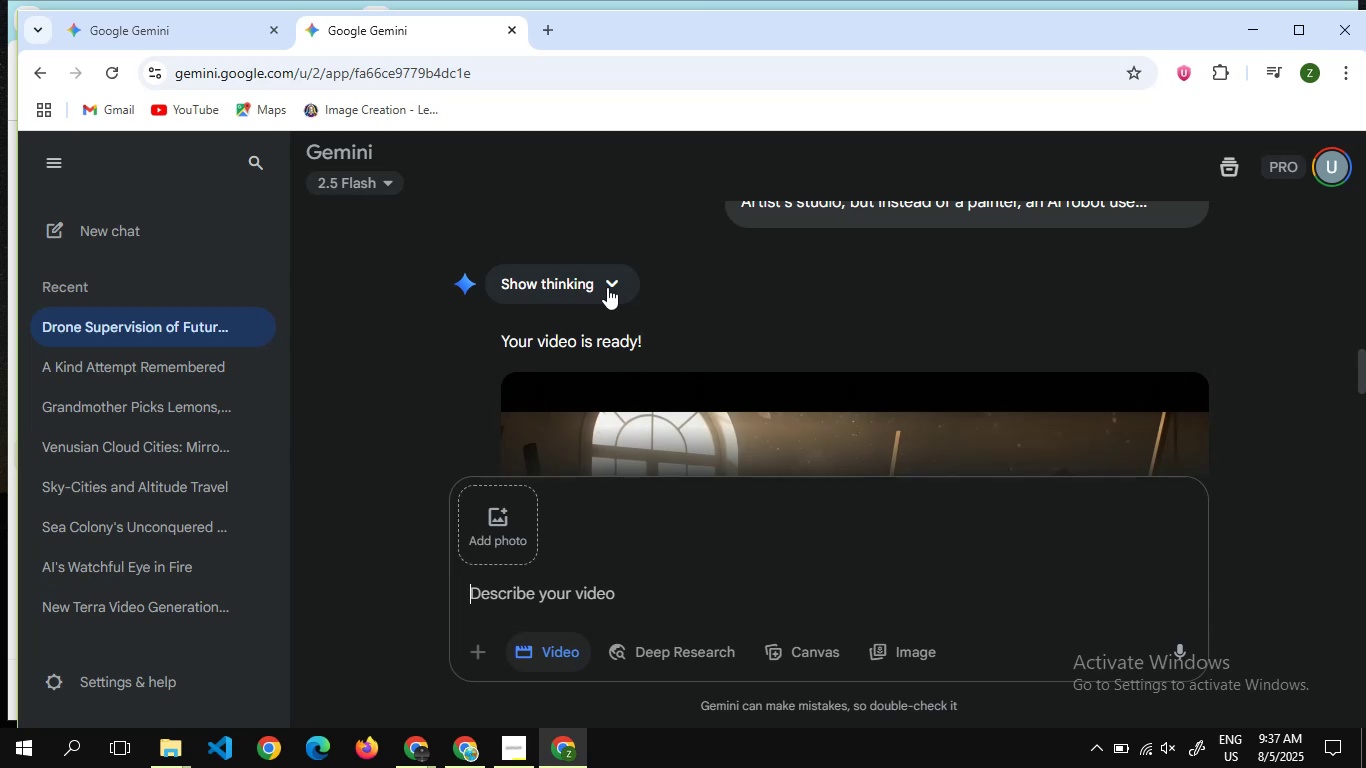 
wait(48.53)
 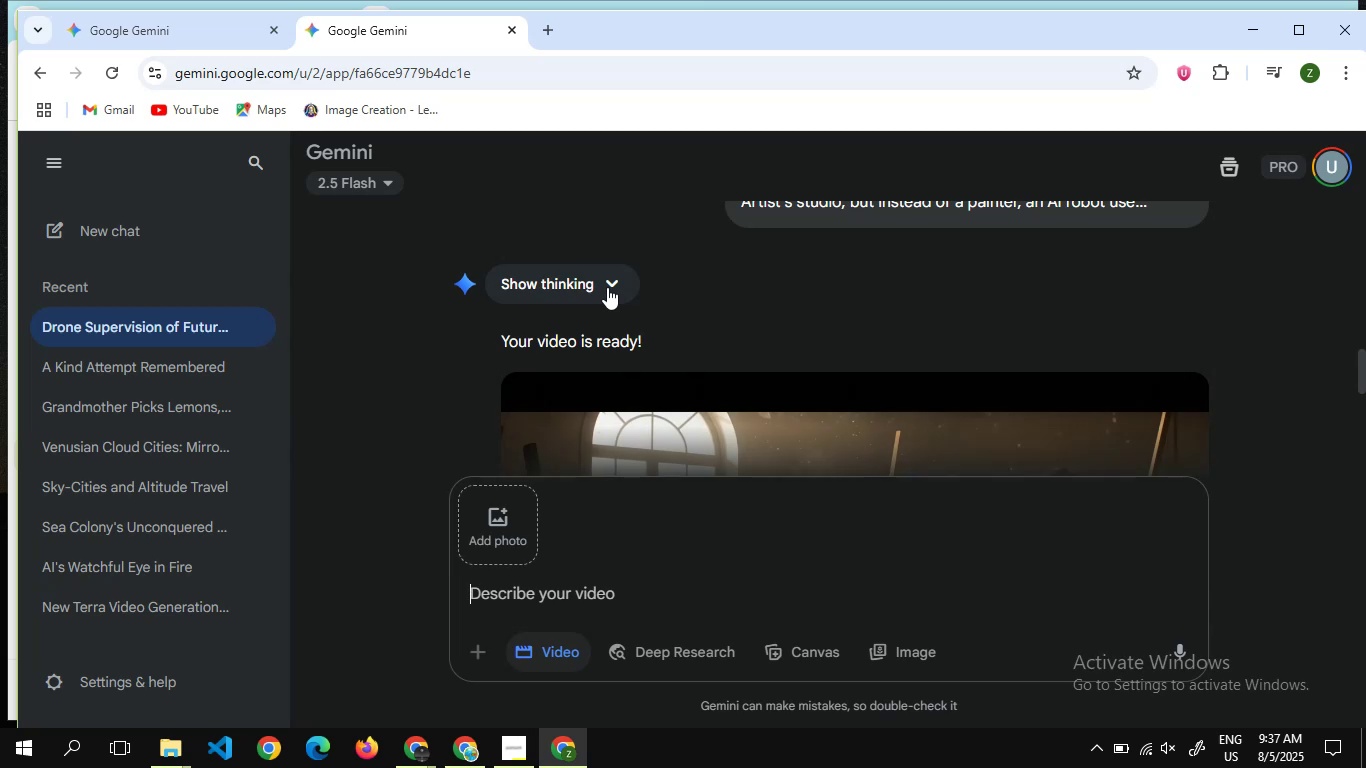 
scroll: coordinate [653, 313], scroll_direction: down, amount: 5.0
 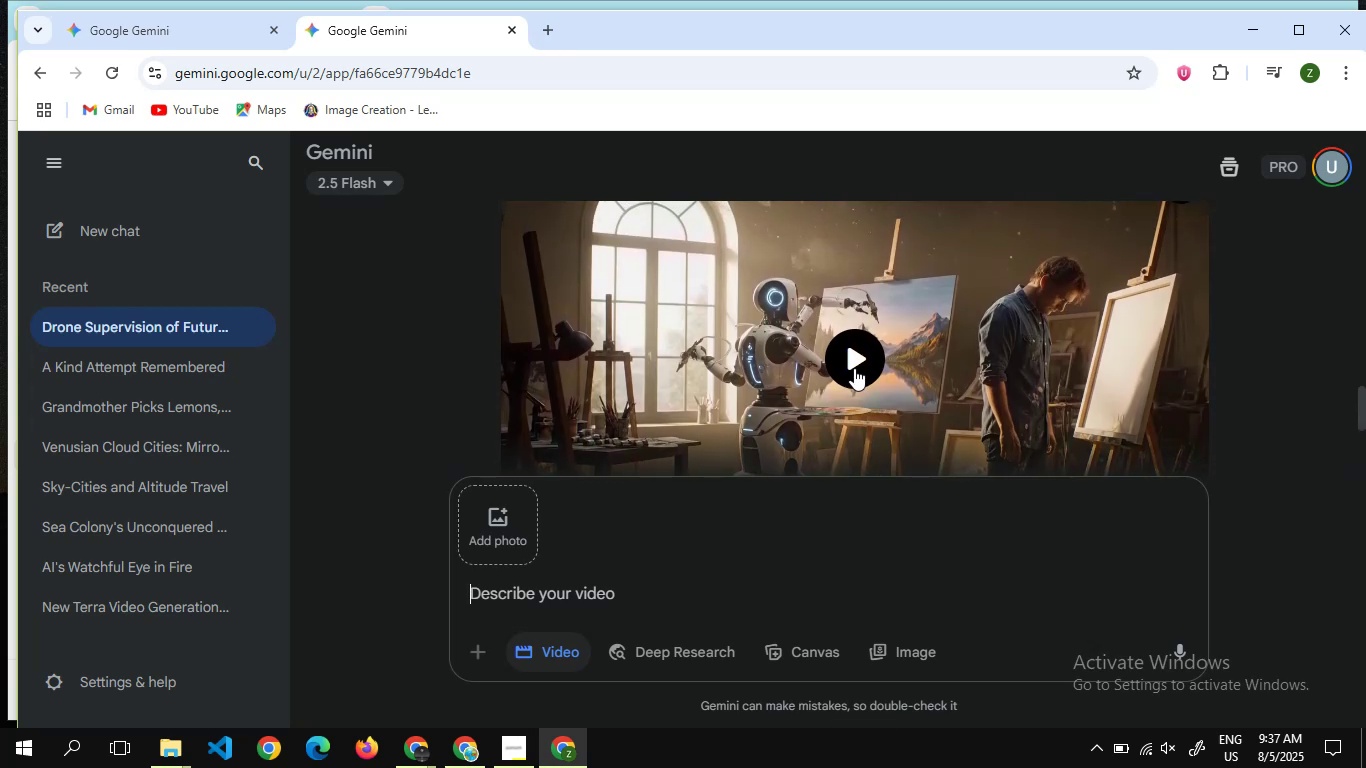 
left_click([852, 365])
 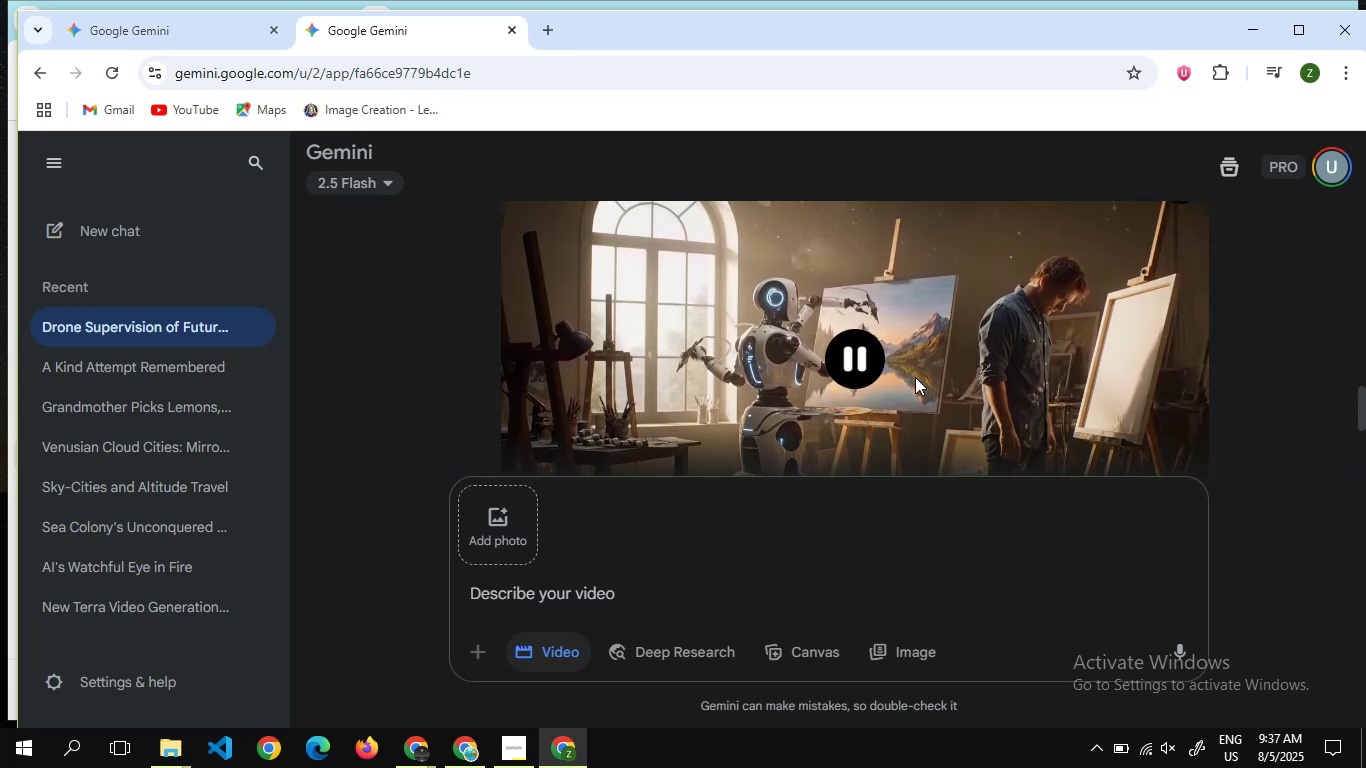 
scroll: coordinate [915, 377], scroll_direction: none, amount: 0.0
 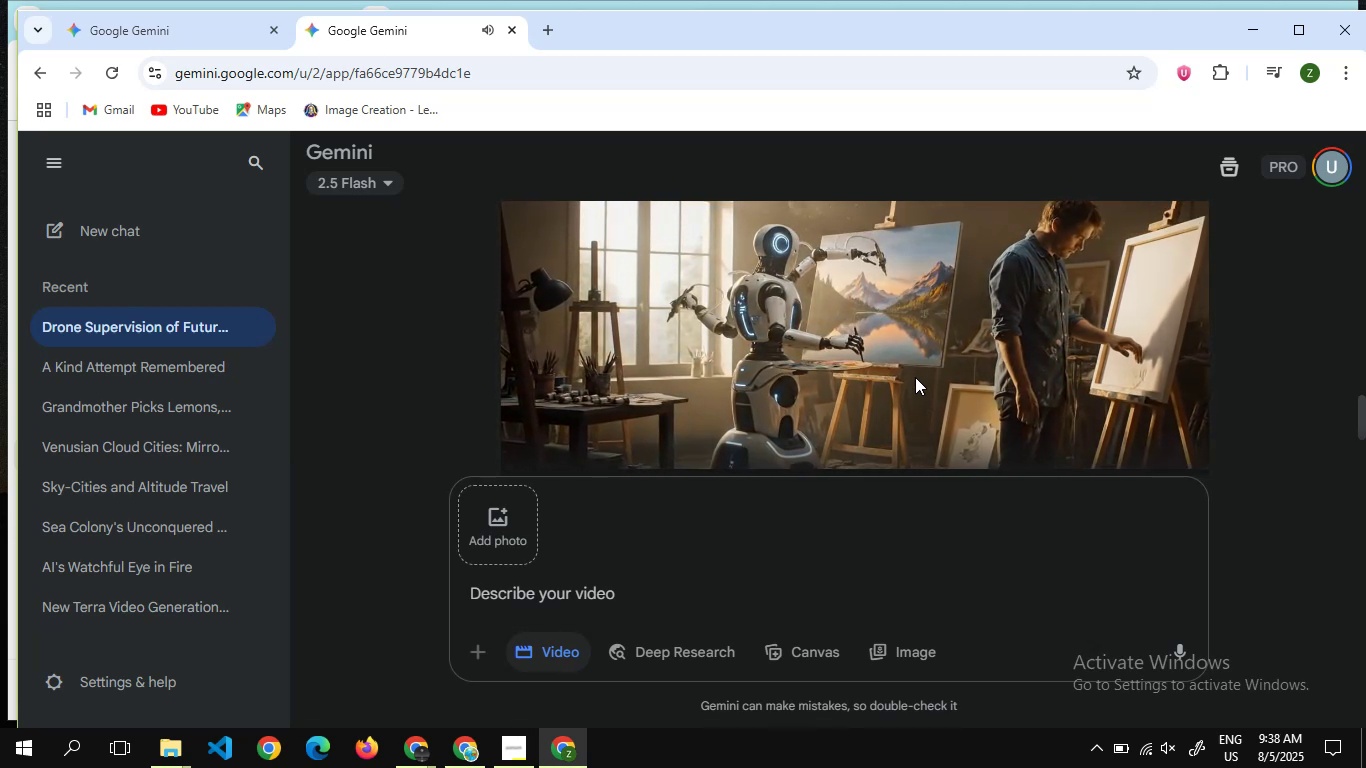 
wait(11.31)
 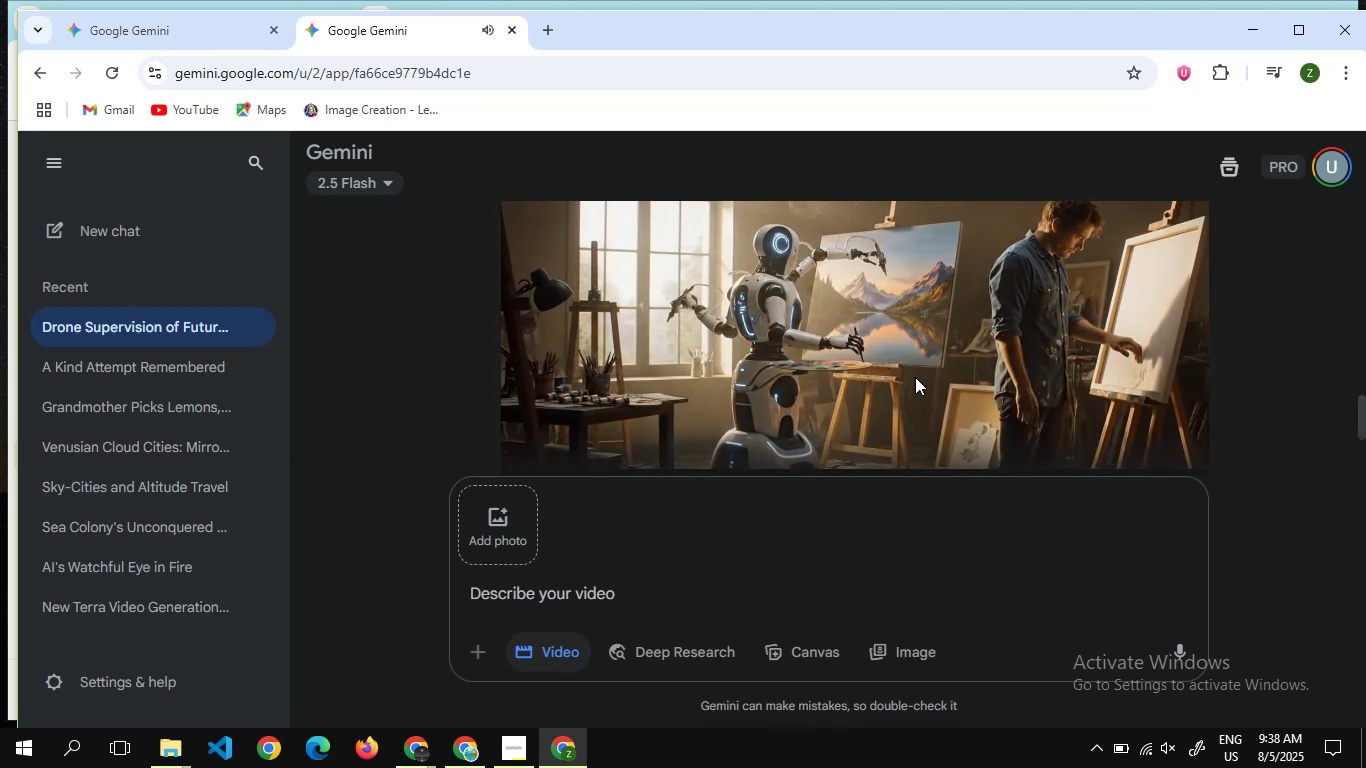 
scroll: coordinate [915, 377], scroll_direction: up, amount: 1.0
 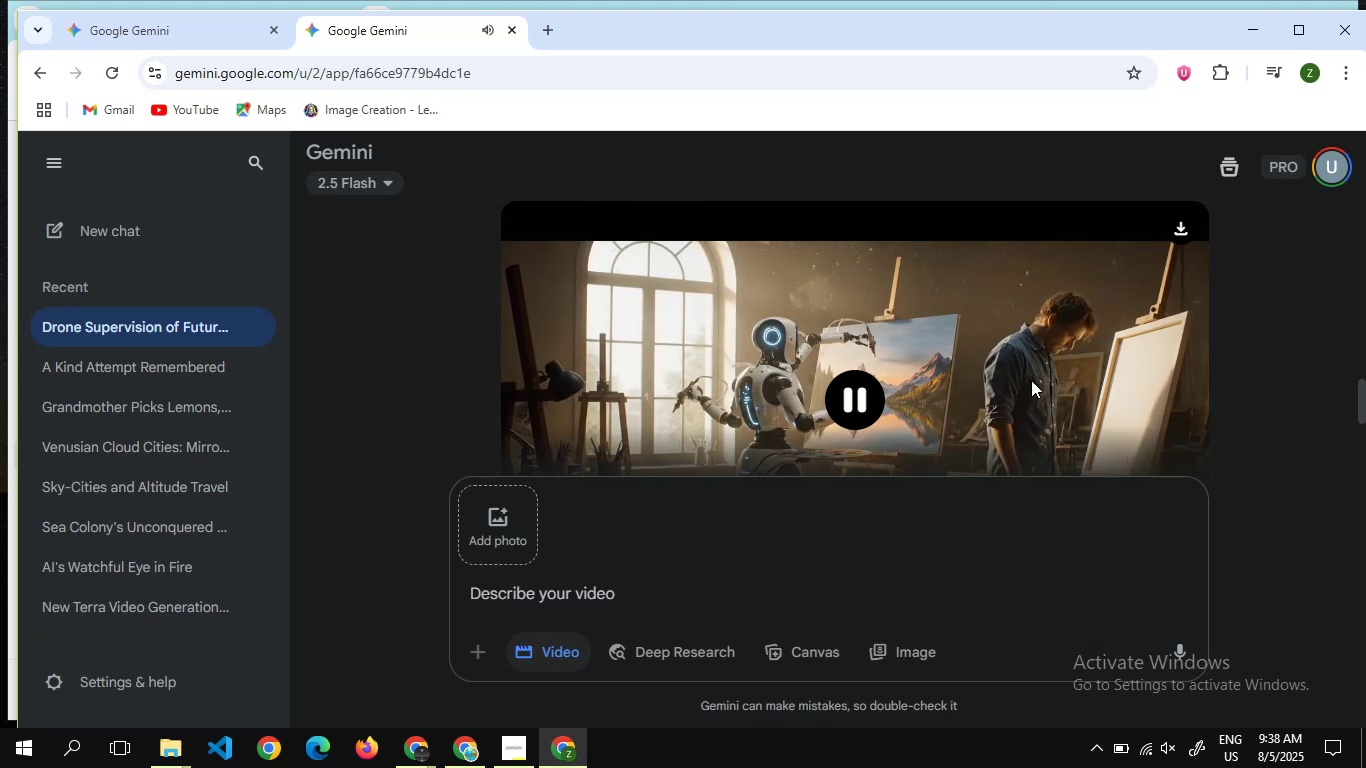 
scroll: coordinate [1024, 352], scroll_direction: none, amount: 0.0
 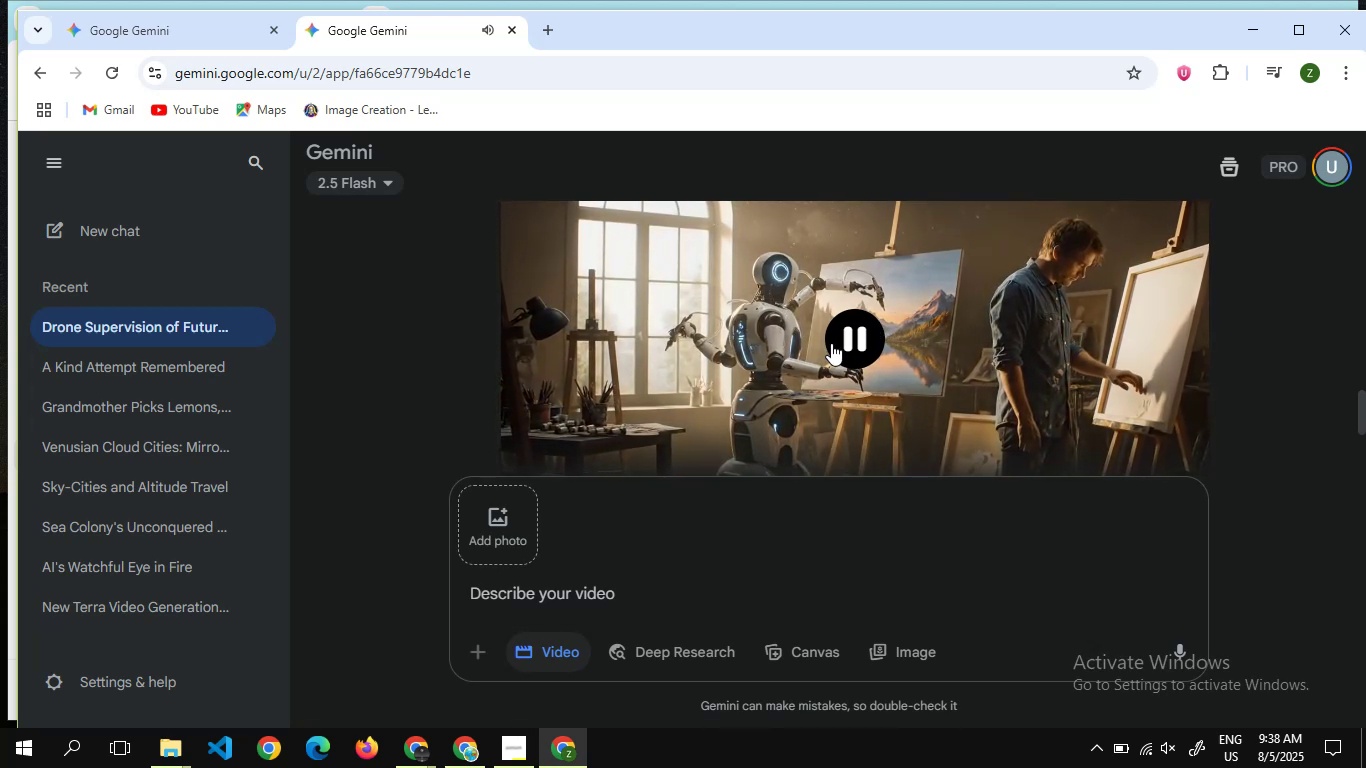 
scroll: coordinate [831, 343], scroll_direction: down, amount: 1.0
 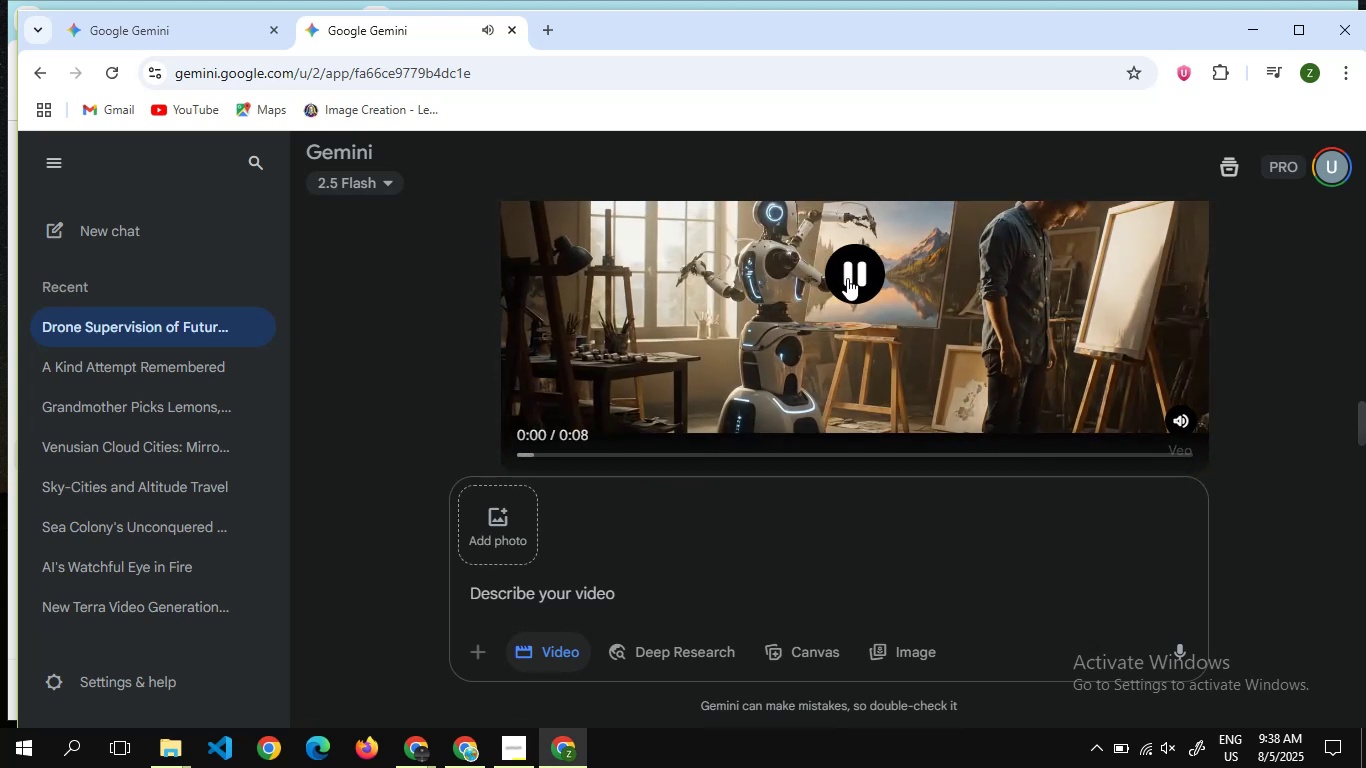 
left_click([847, 278])
 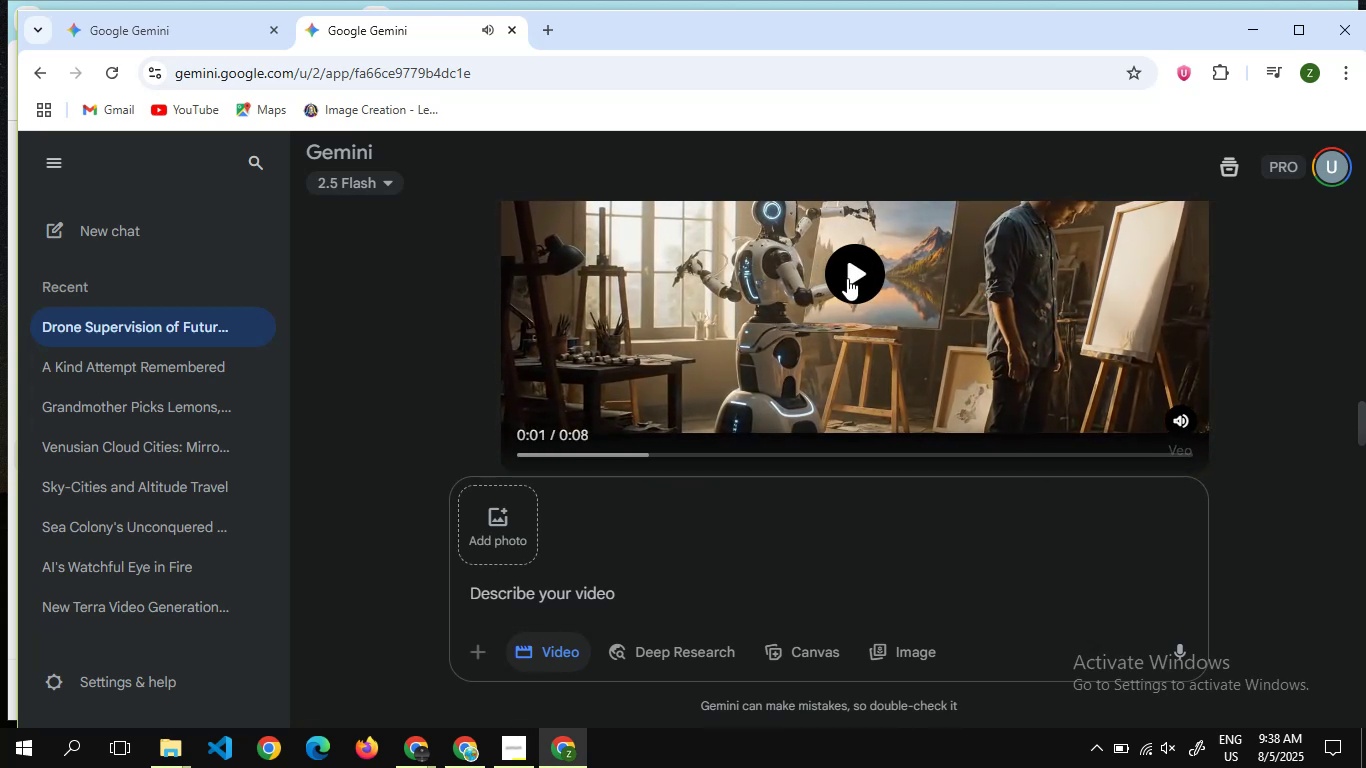 
scroll: coordinate [724, 398], scroll_direction: down, amount: 5.0
 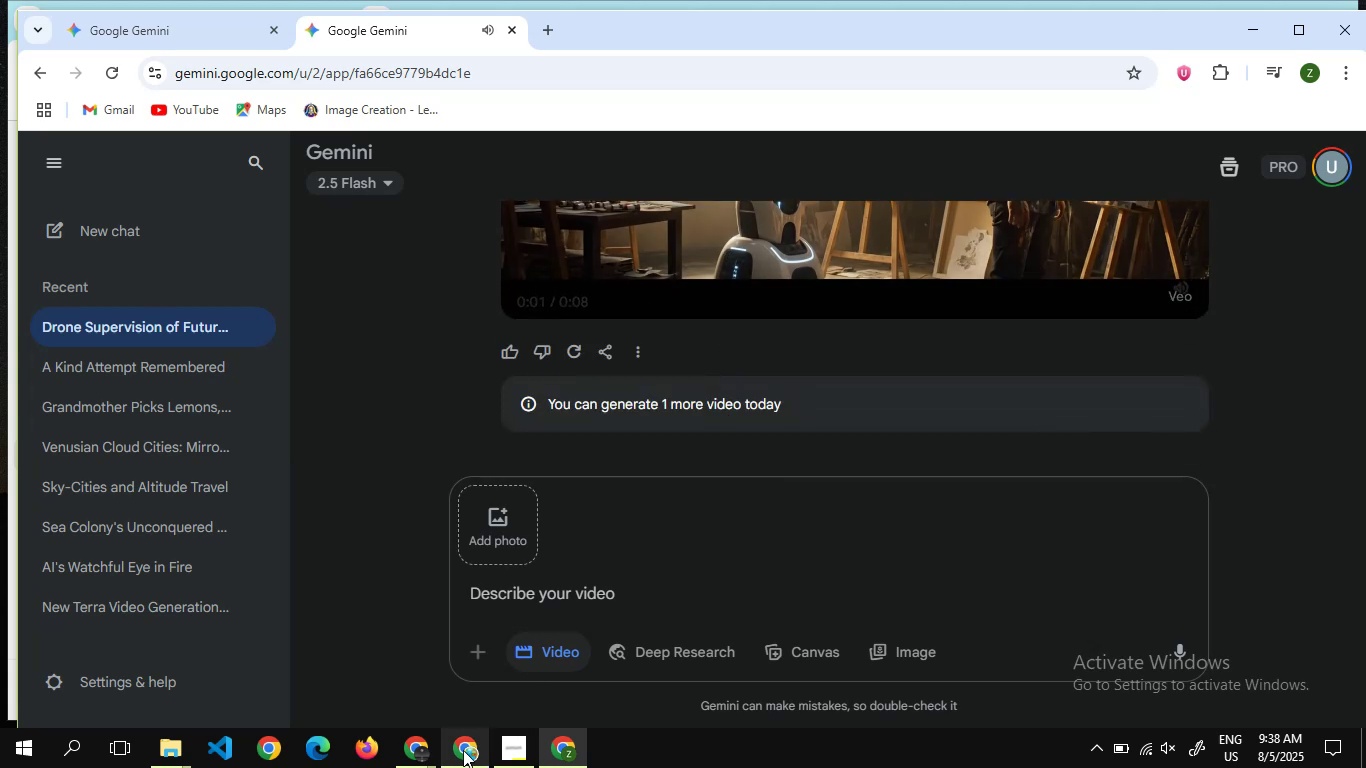 
mouse_move([411, 747])
 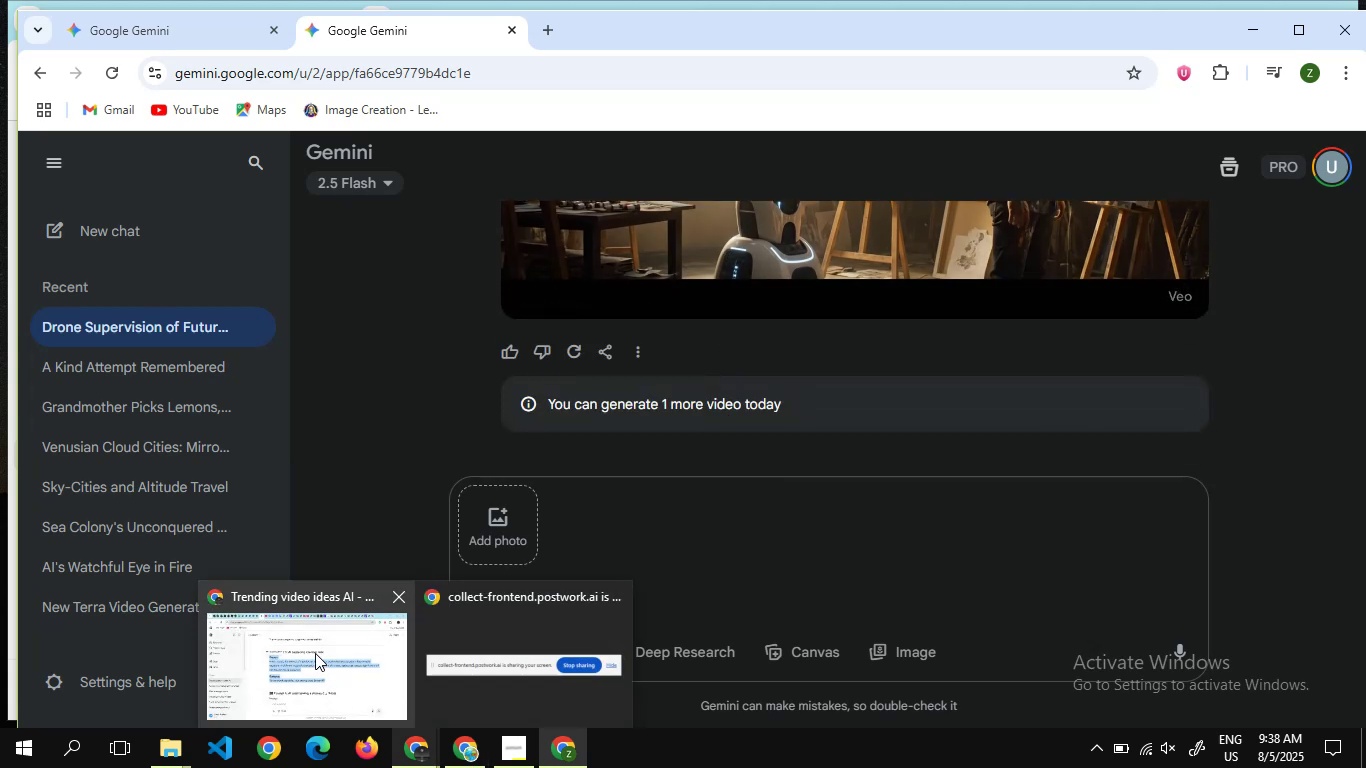 
left_click([315, 653])
 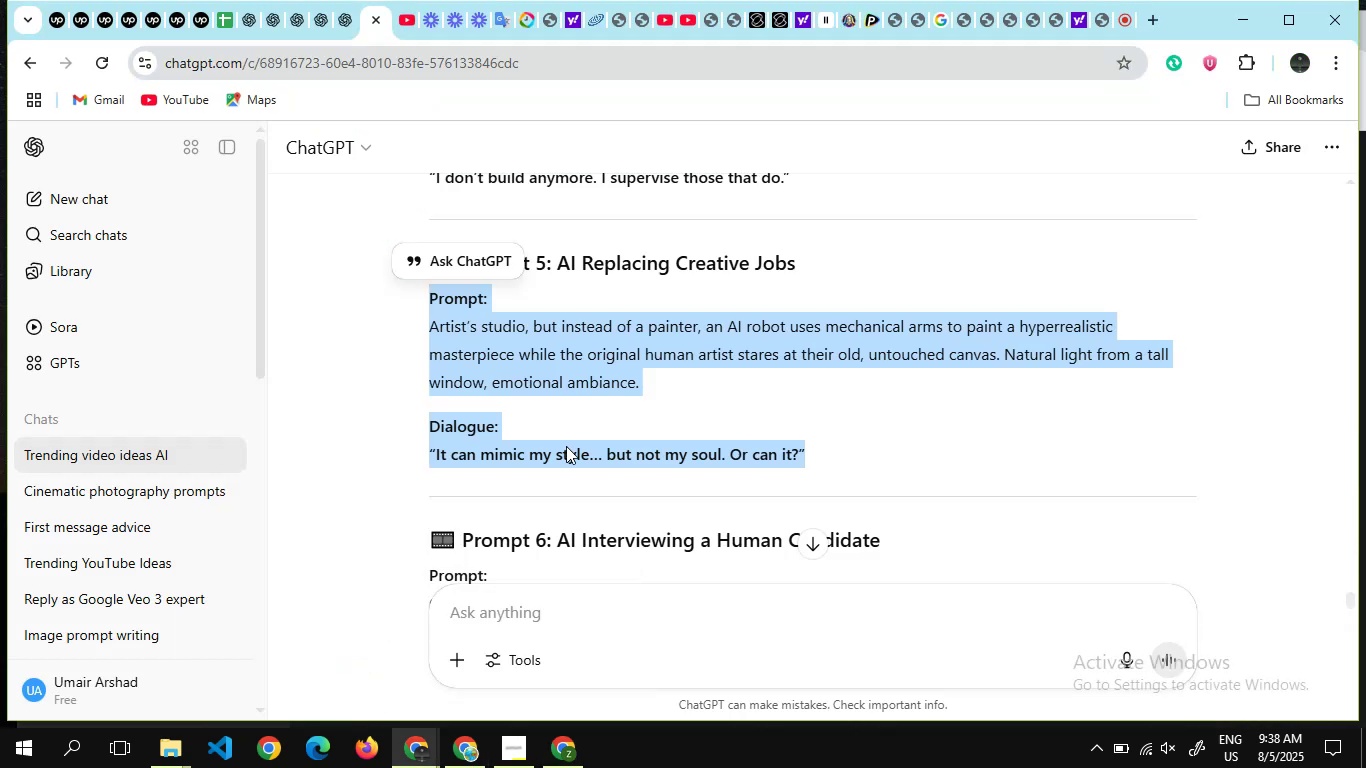 
scroll: coordinate [566, 446], scroll_direction: down, amount: 2.0
 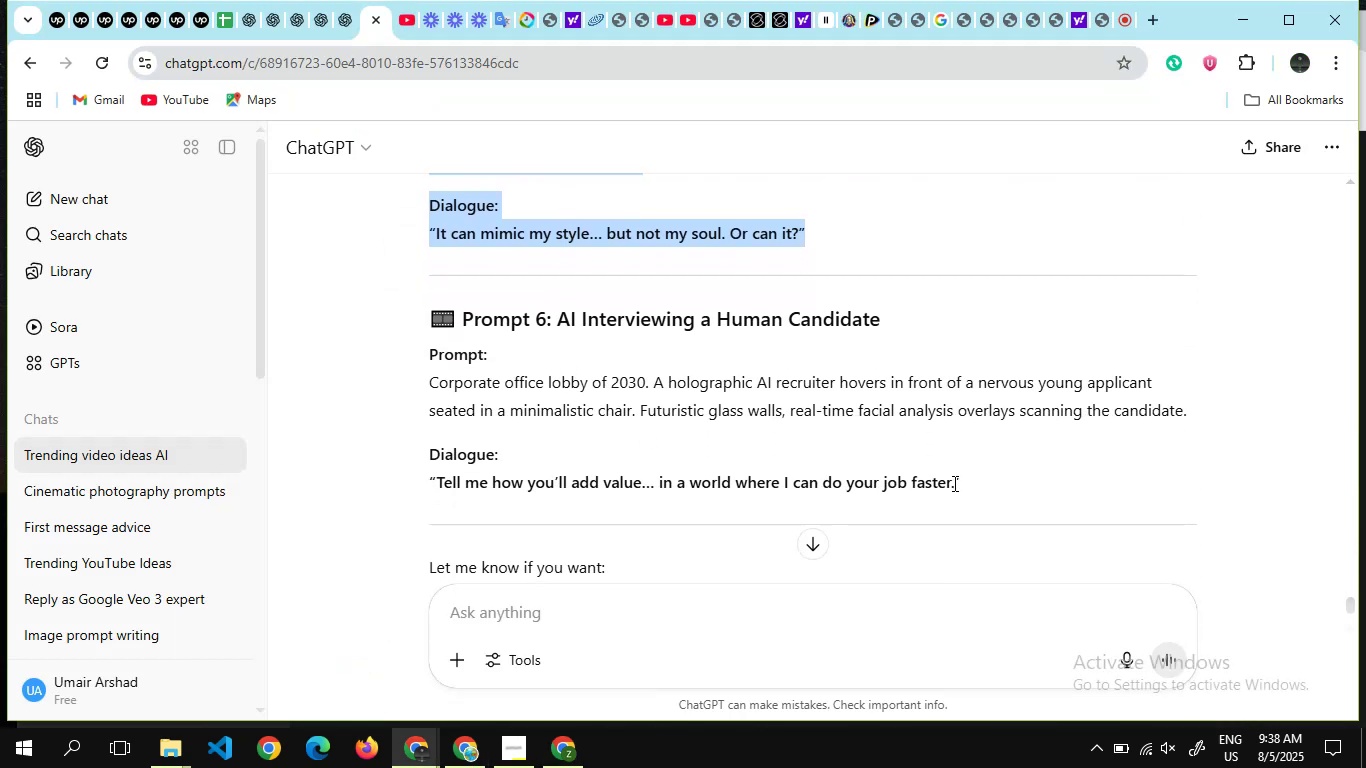 
left_click_drag(start_coordinate=[967, 491], to_coordinate=[420, 365])
 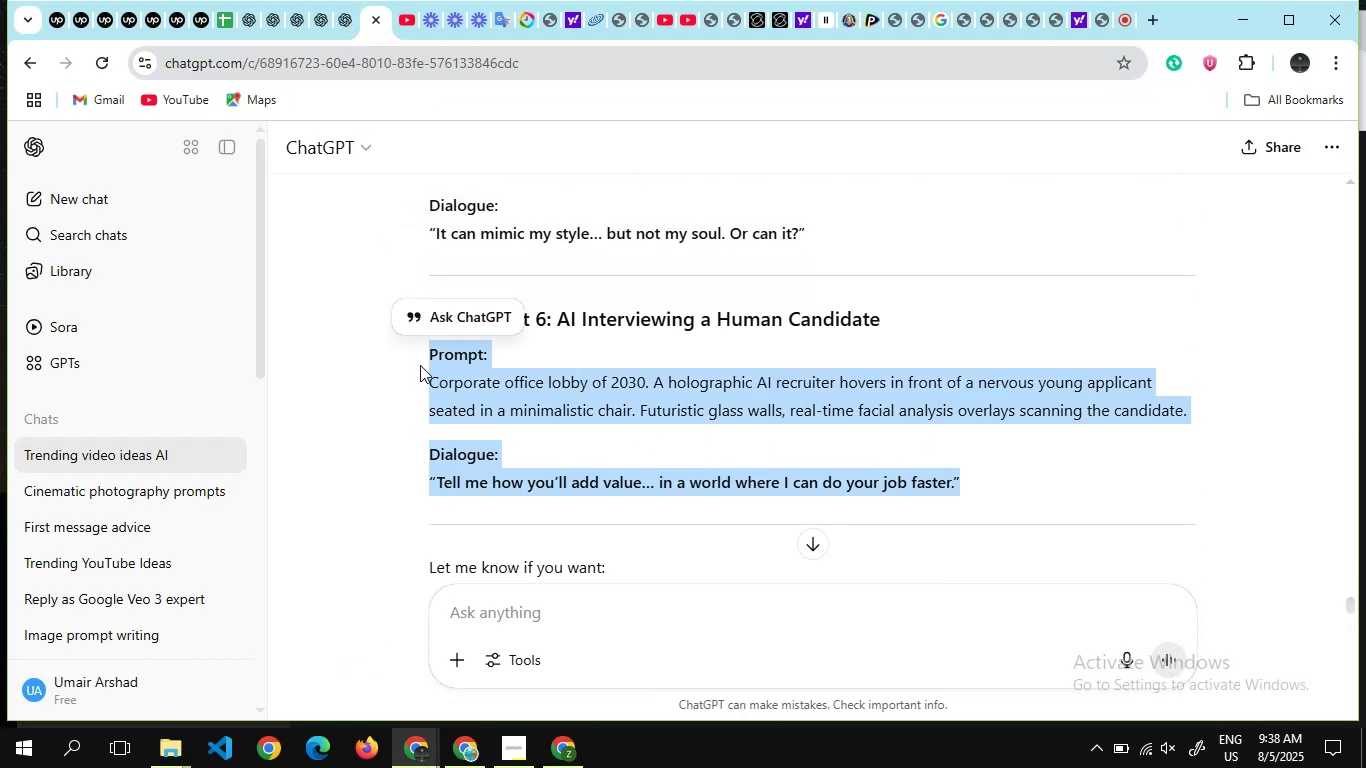 
key(Control+C)
 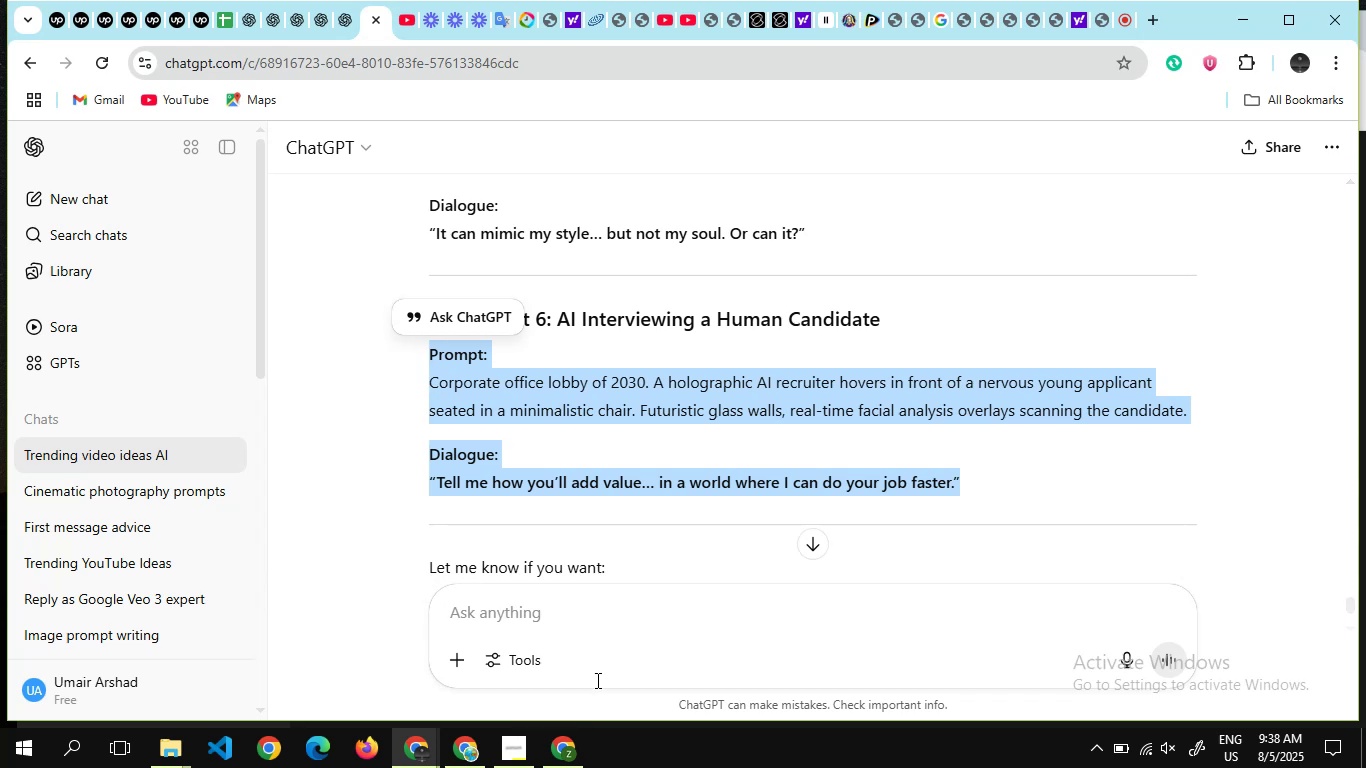 
left_click([549, 747])
 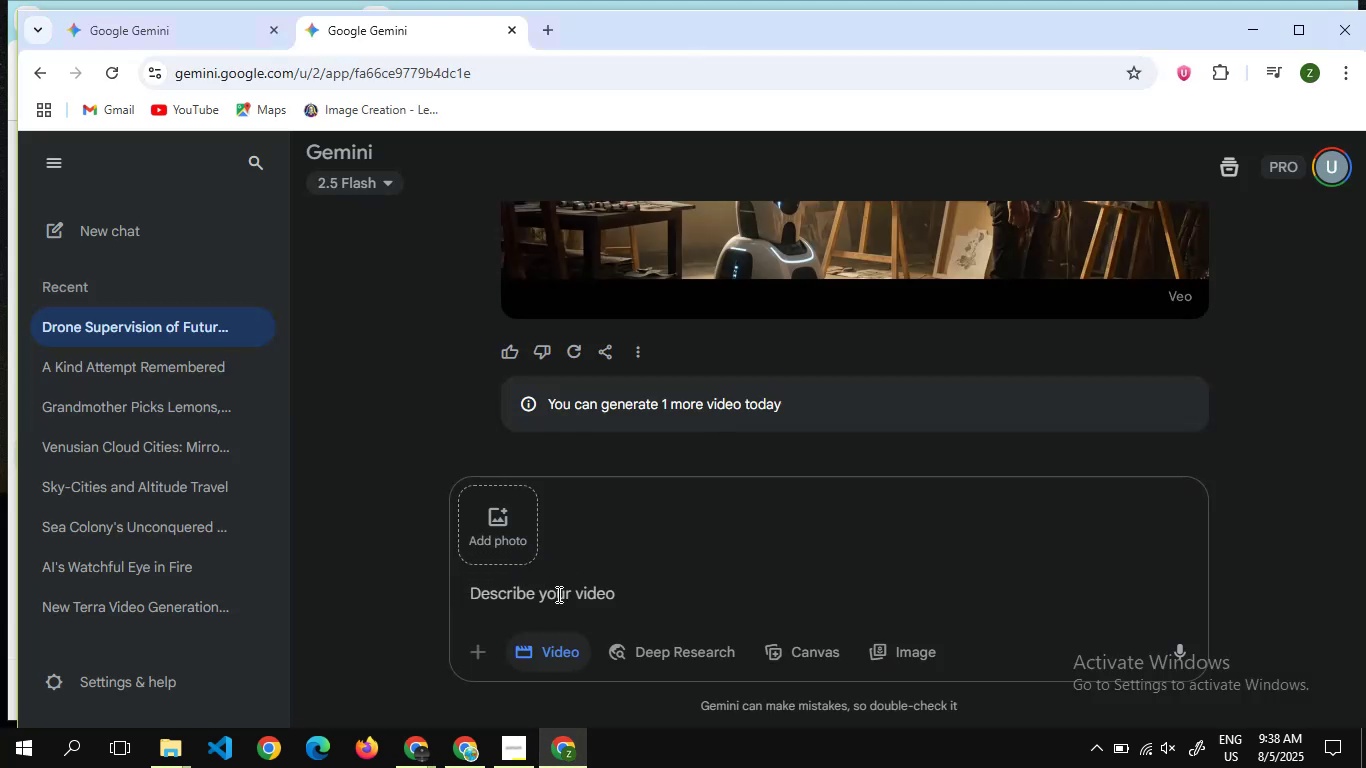 
left_click([557, 594])
 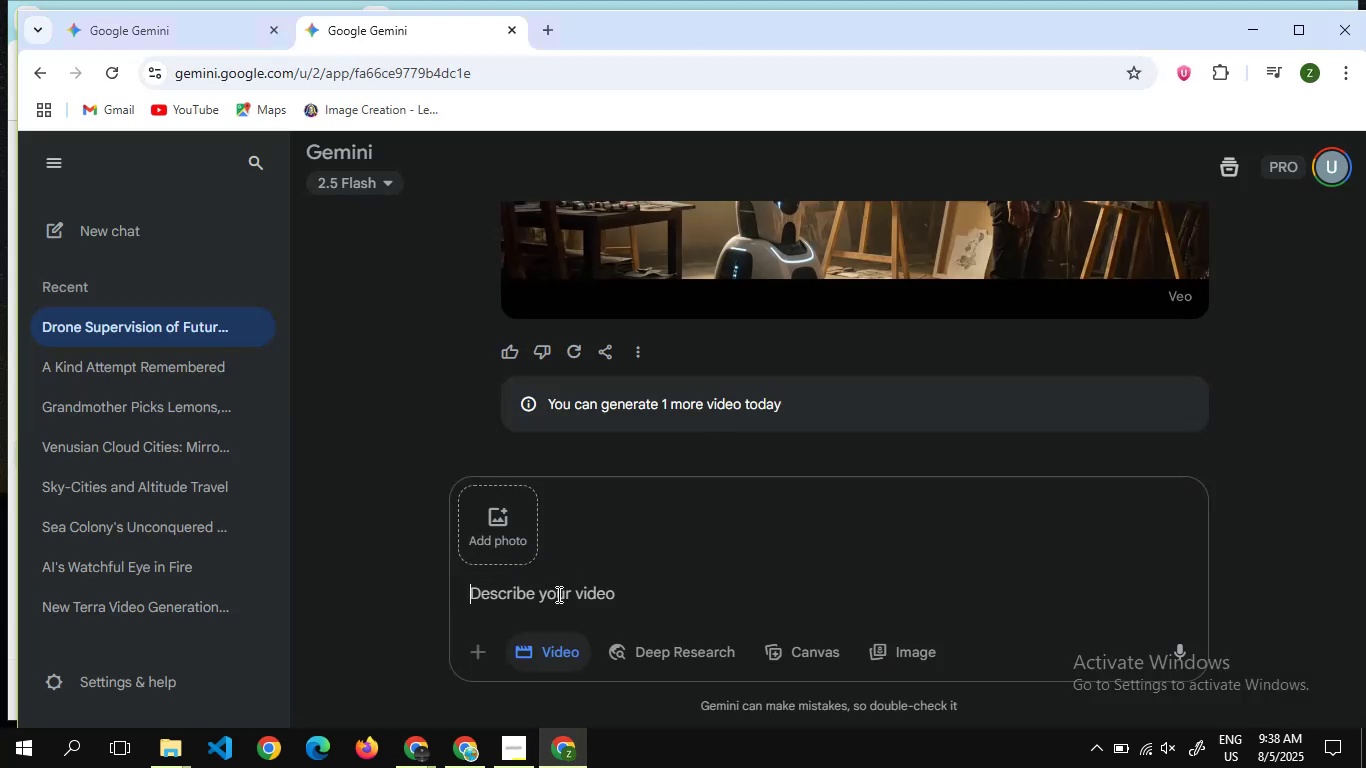 
key(Control+V)
 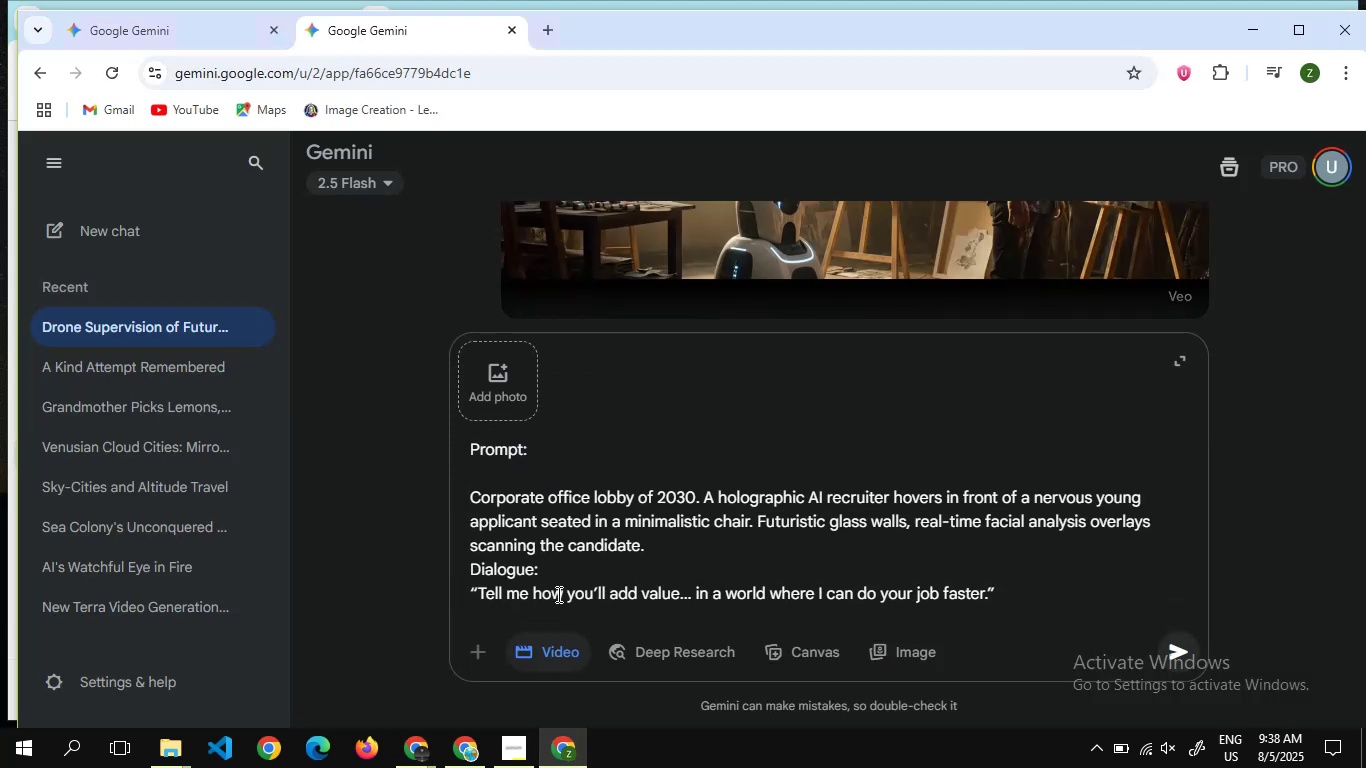 
key(Enter)
 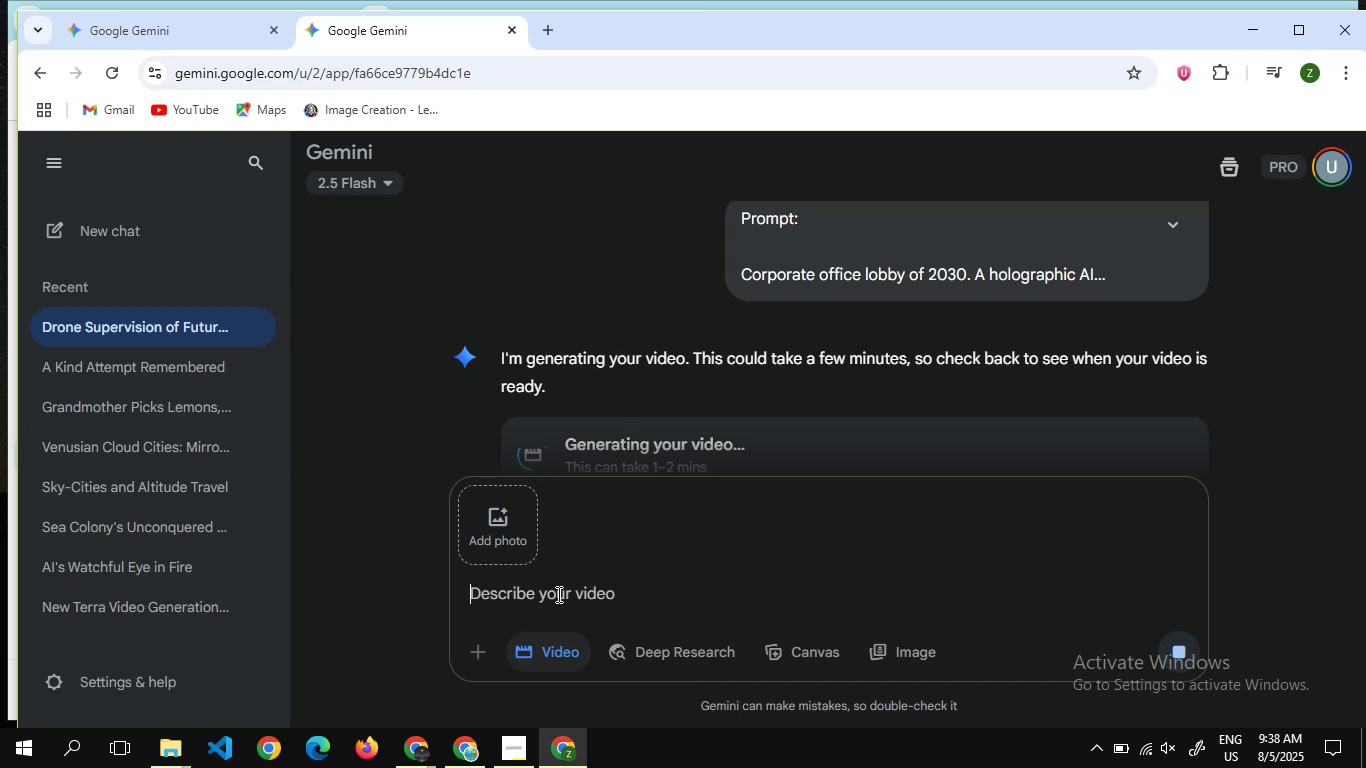 
wait(29.67)
 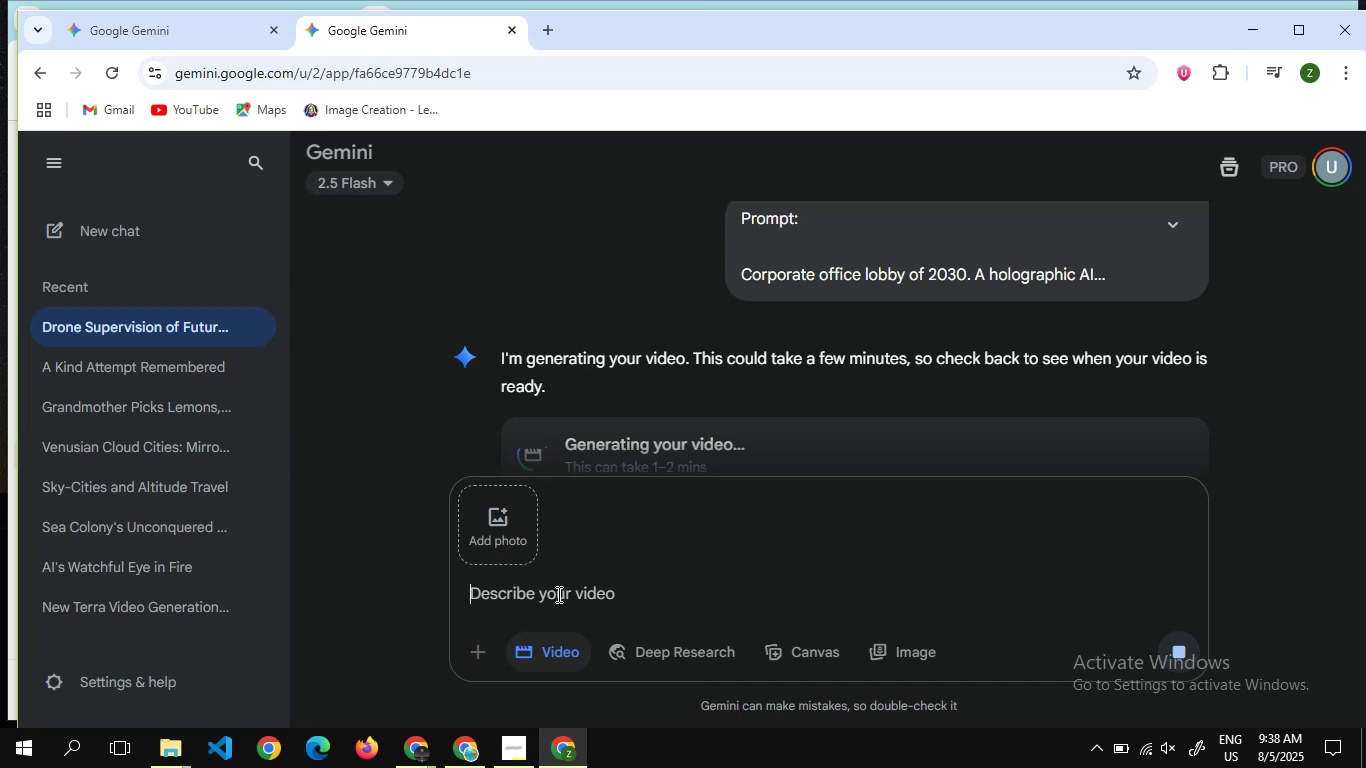 
scroll: coordinate [549, 430], scroll_direction: down, amount: 7.0
 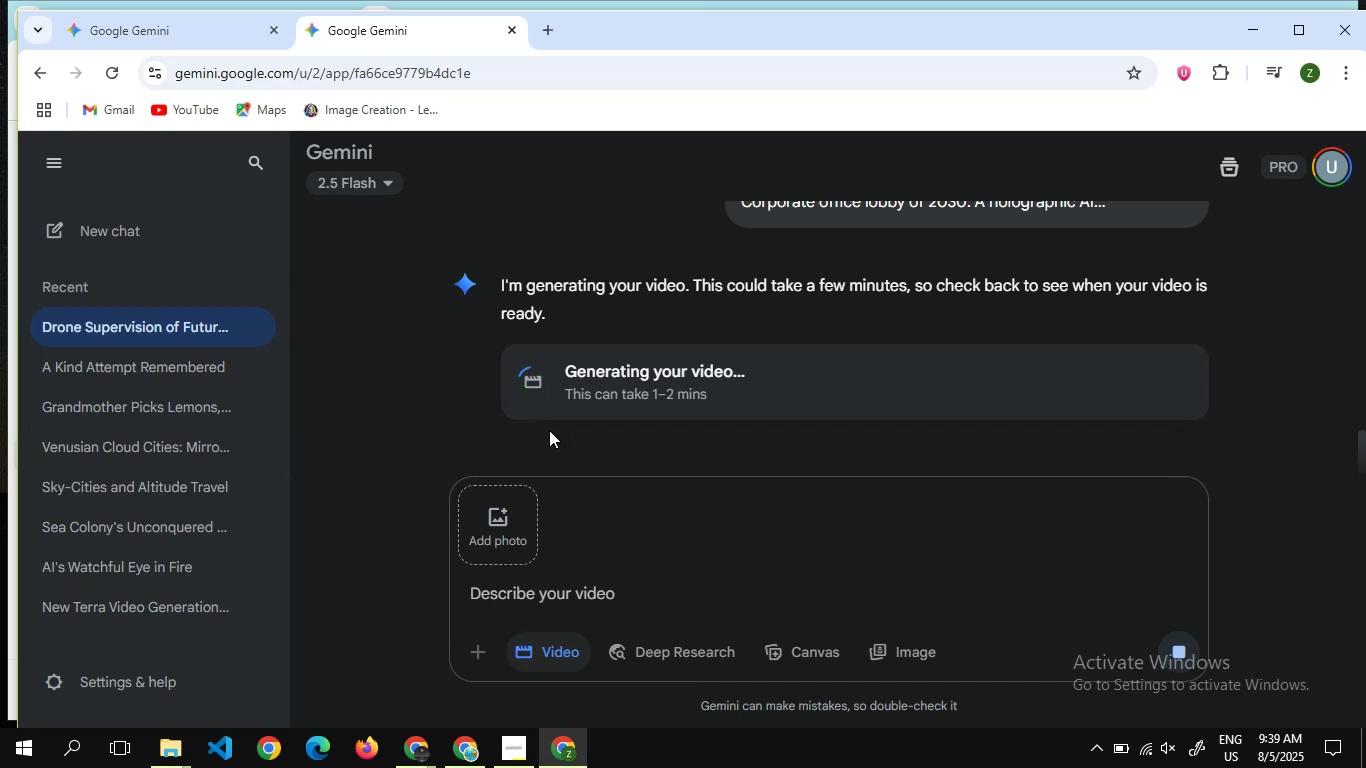 
wait(24.27)
 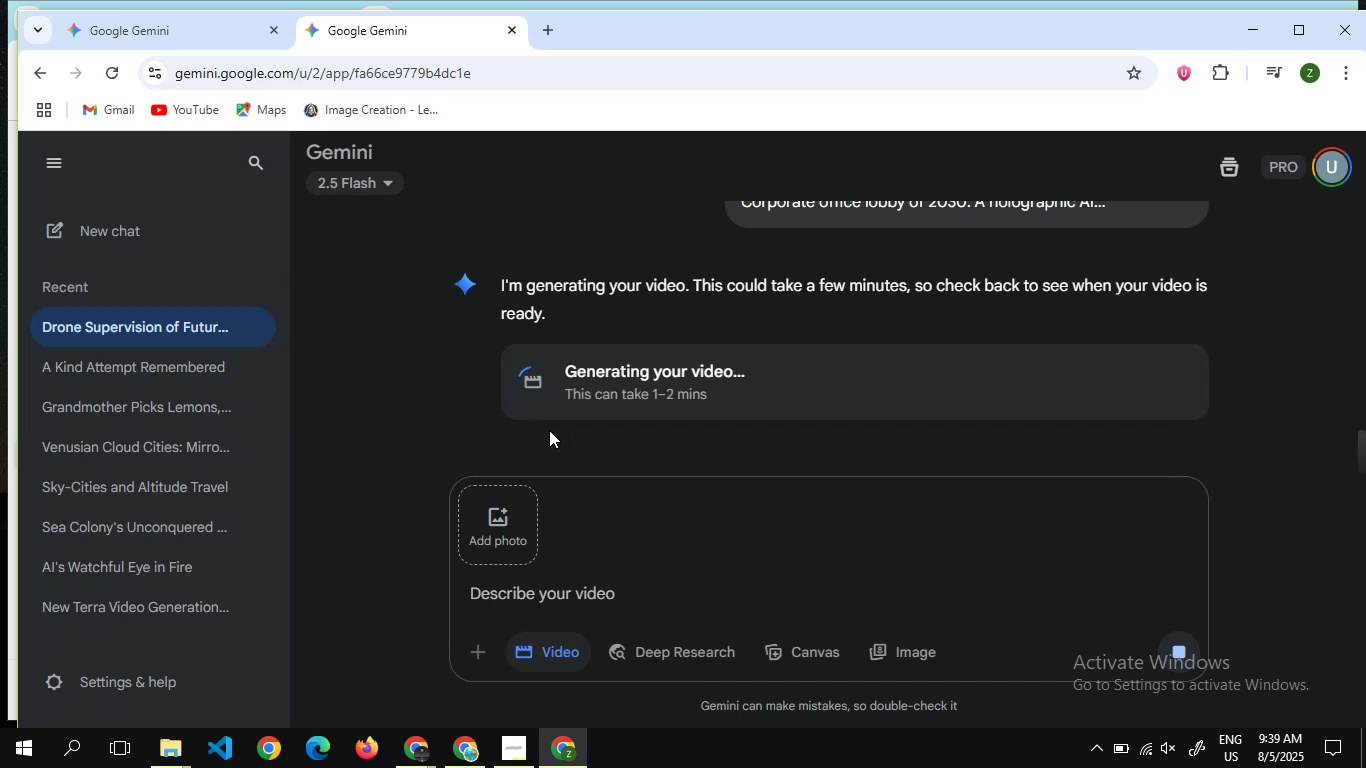 
scroll: coordinate [514, 353], scroll_direction: down, amount: 2.0
 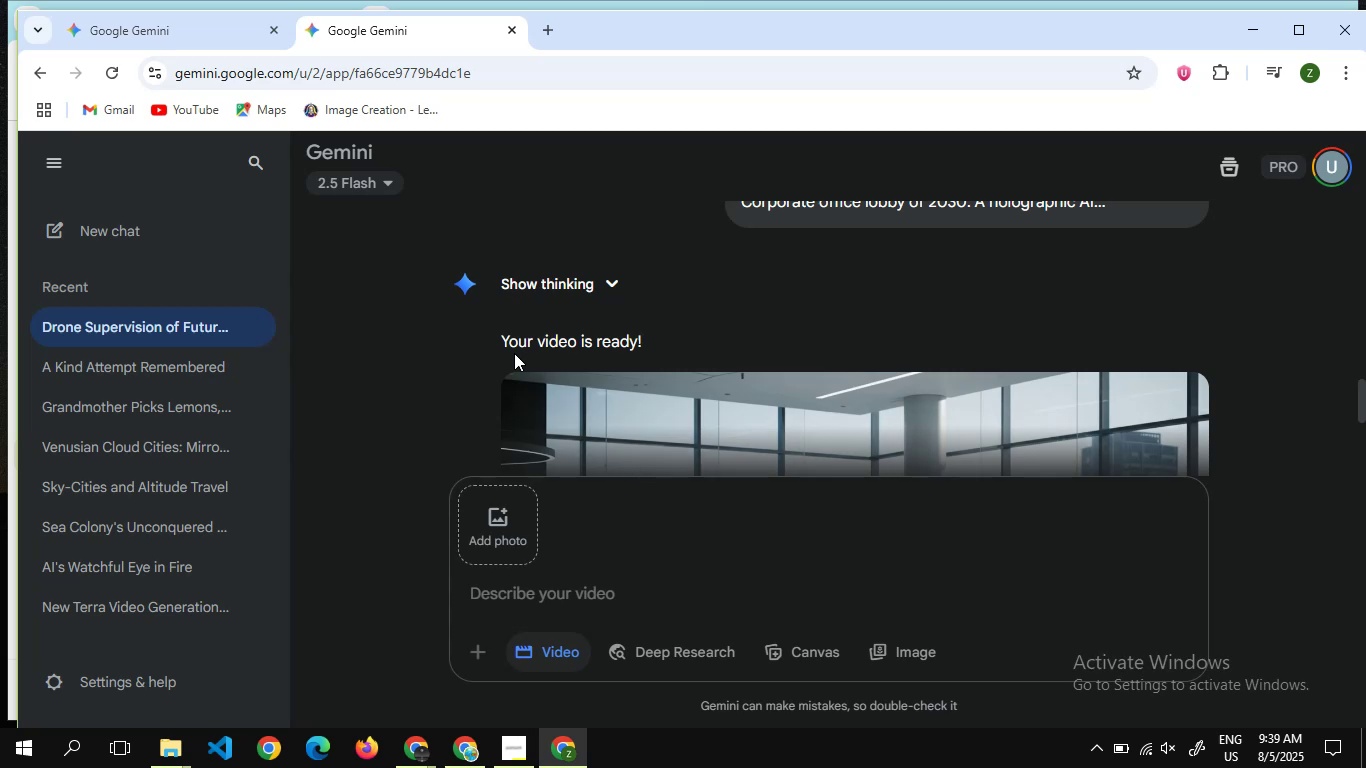 
wait(15.98)
 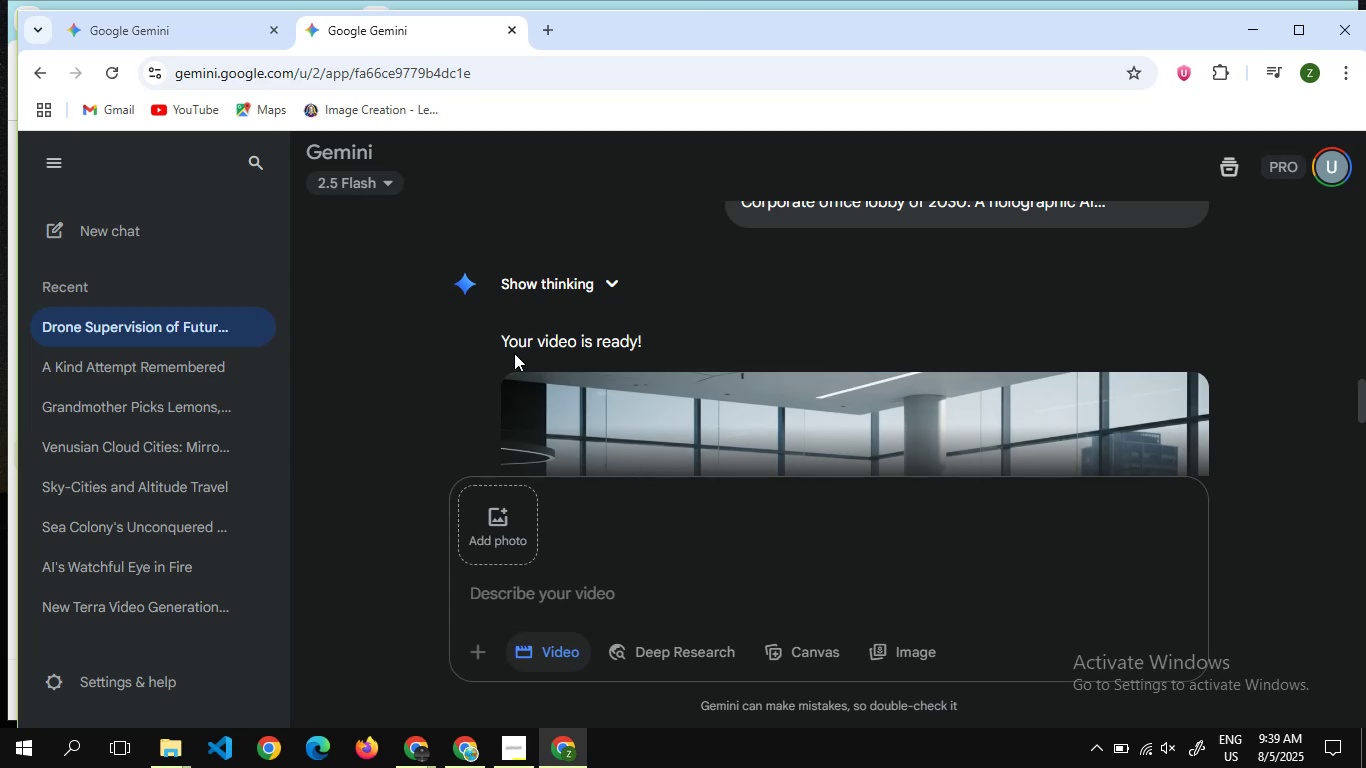 
scroll: coordinate [612, 312], scroll_direction: down, amount: 6.0
 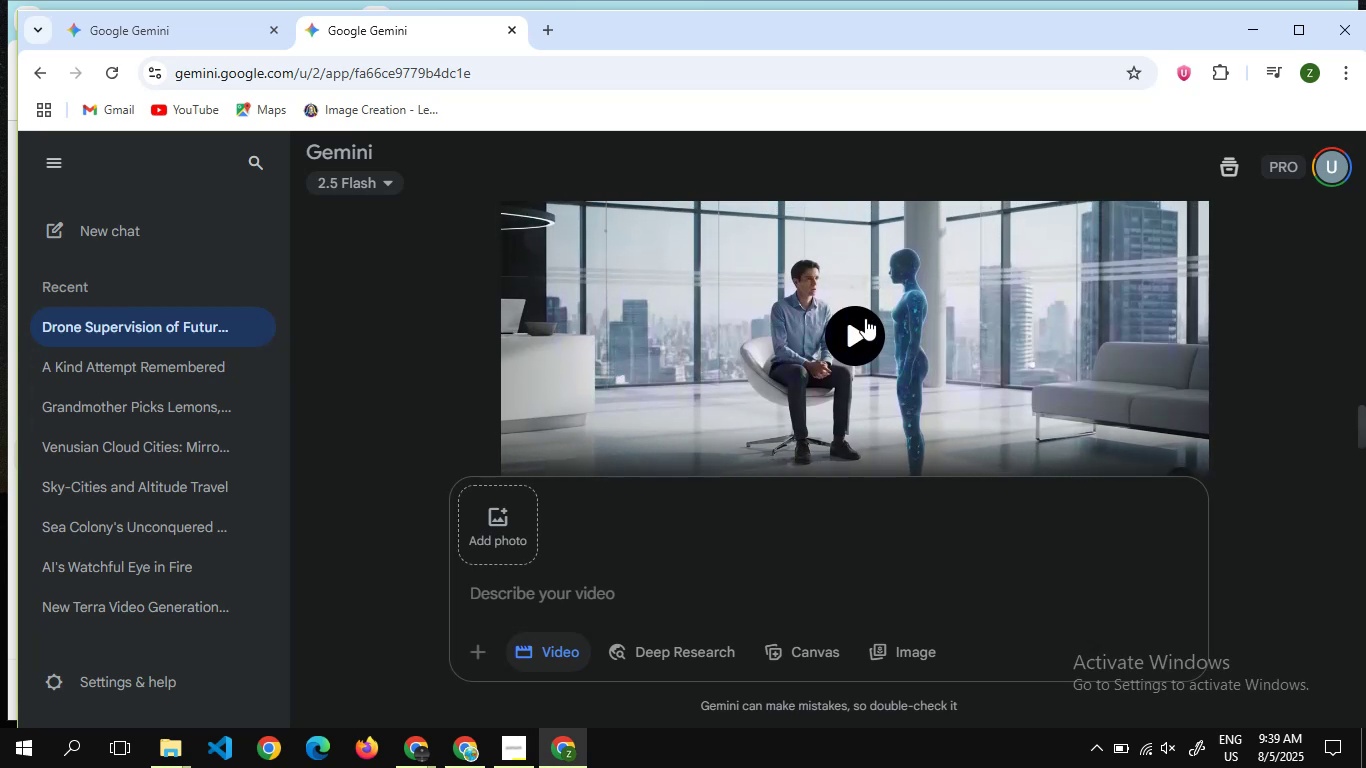 
left_click([859, 325])
 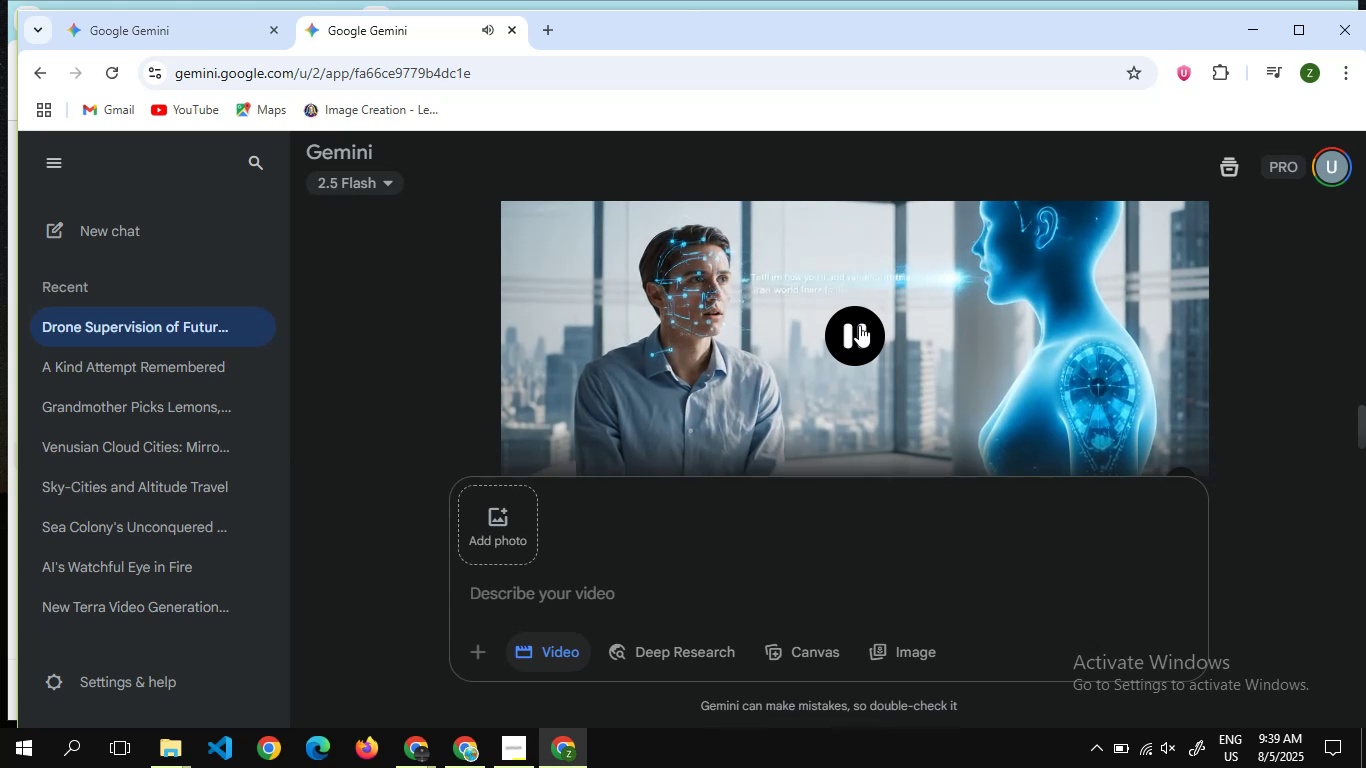 
wait(9.08)
 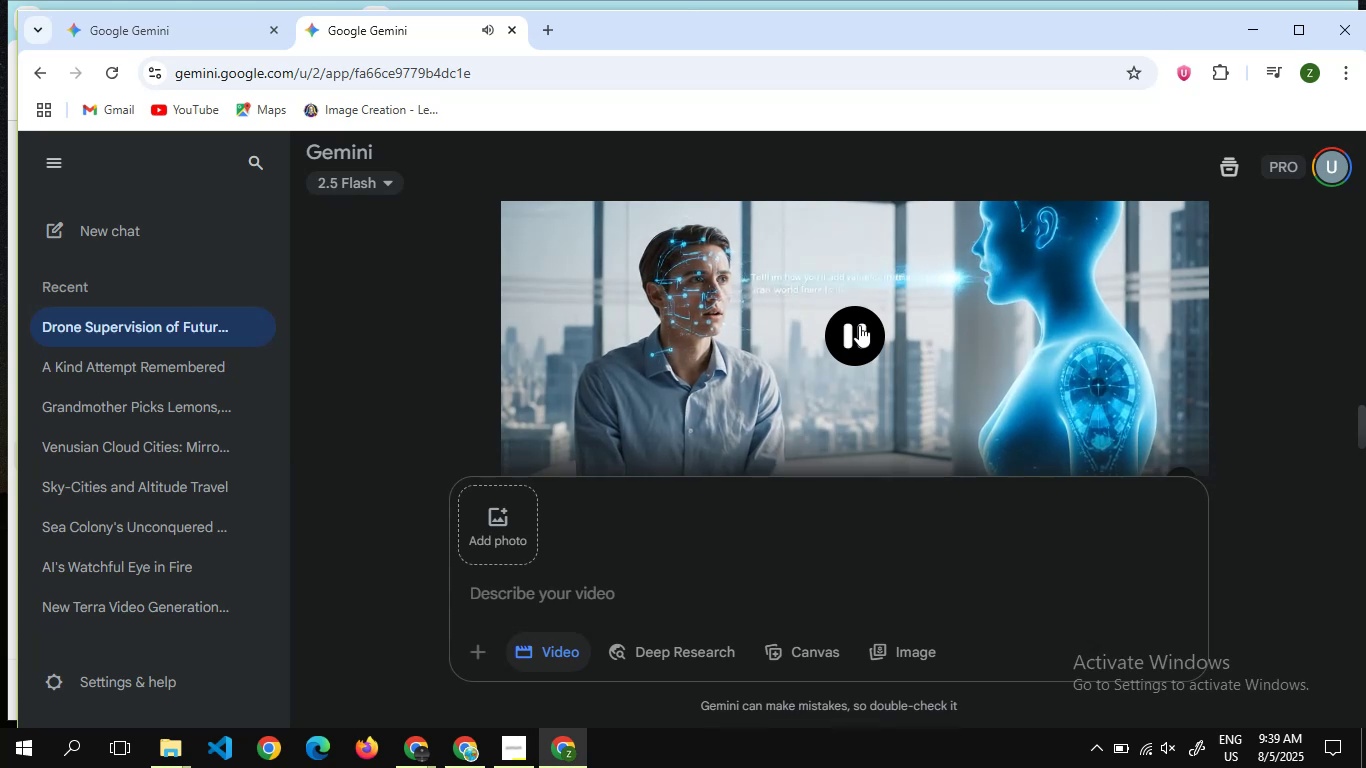 
scroll: coordinate [786, 326], scroll_direction: up, amount: 1.0
 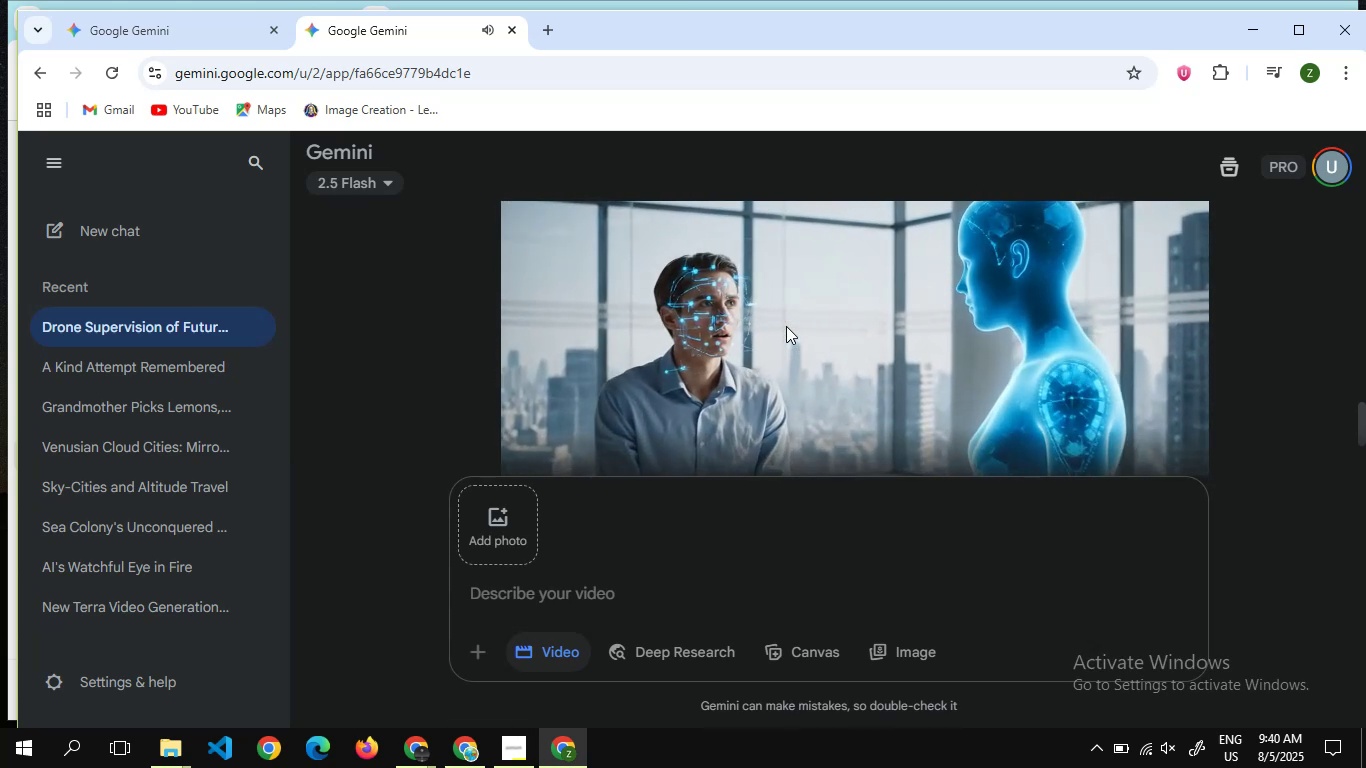 
scroll: coordinate [786, 326], scroll_direction: none, amount: 0.0
 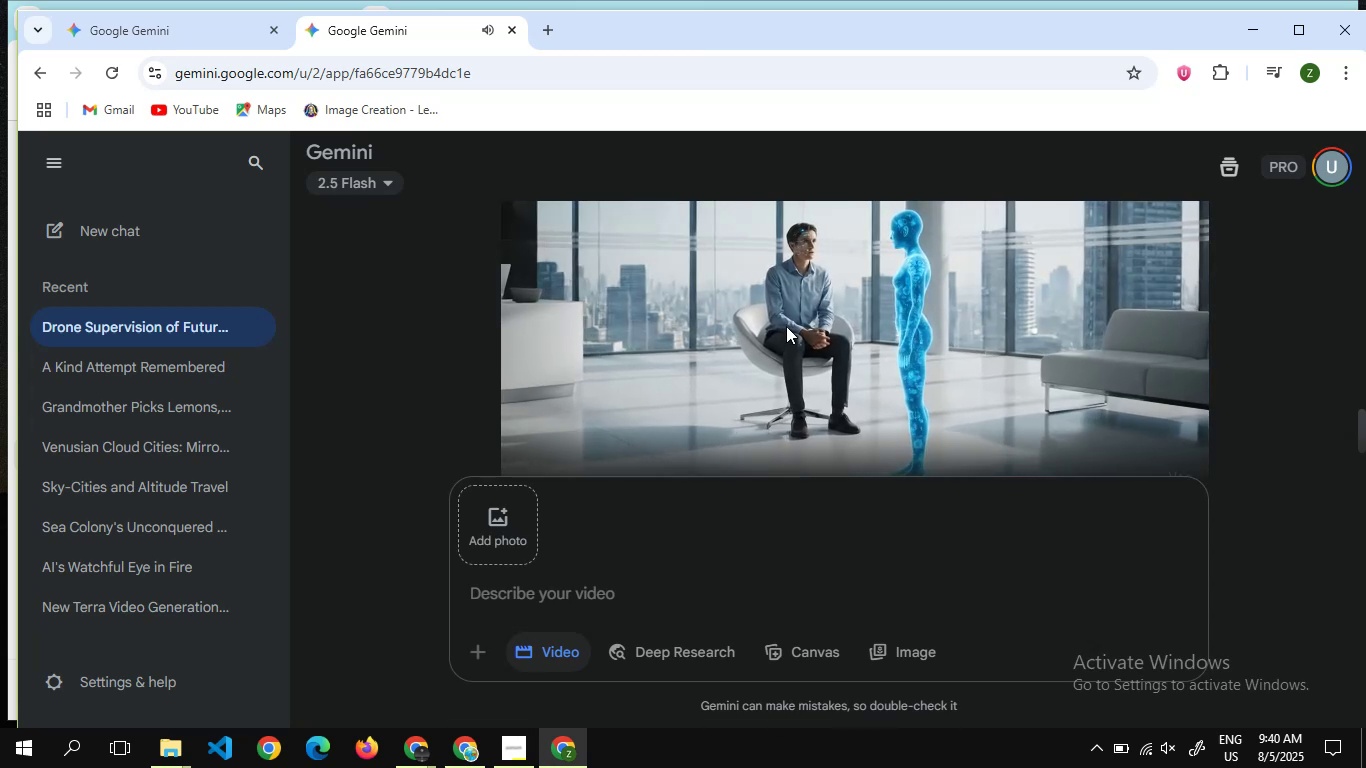 
wait(10.09)
 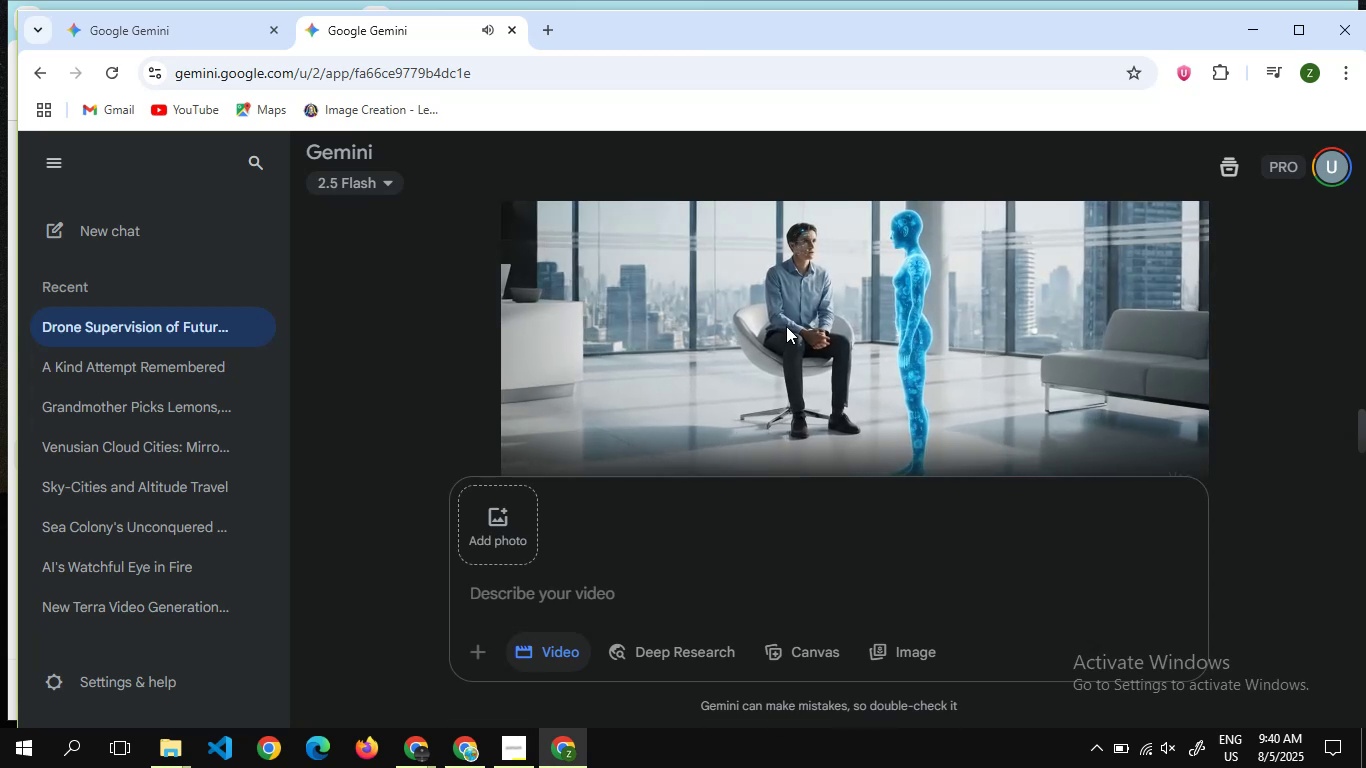 
scroll: coordinate [786, 326], scroll_direction: none, amount: 0.0
 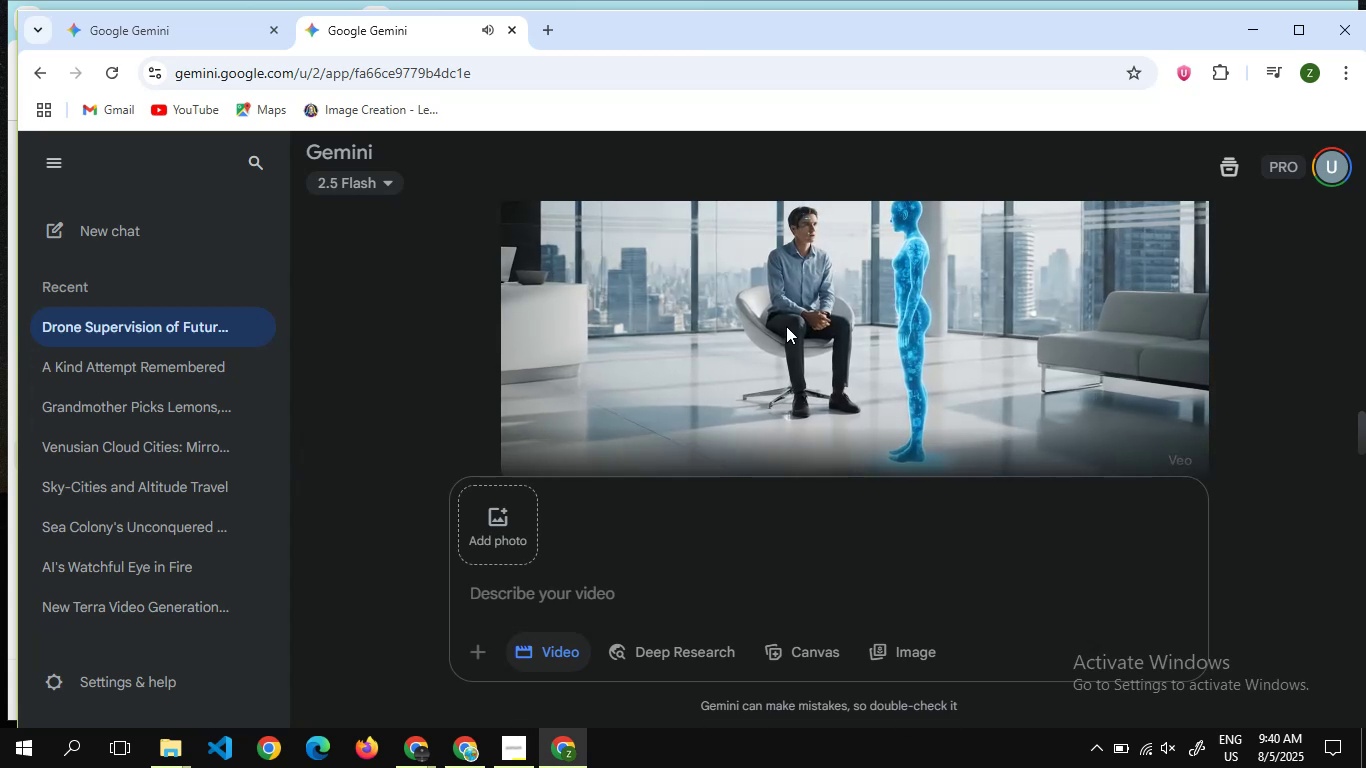 
scroll: coordinate [786, 326], scroll_direction: up, amount: 1.0
 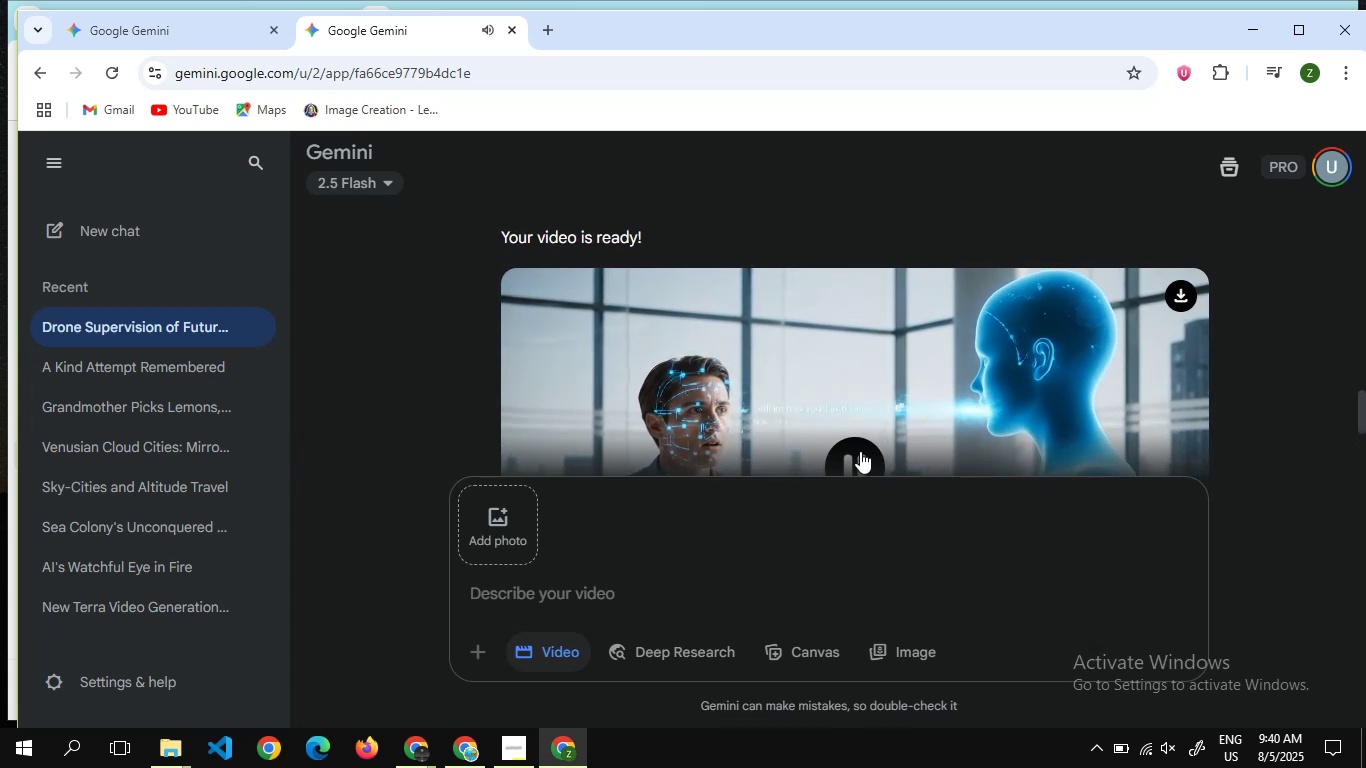 
left_click([837, 460])
 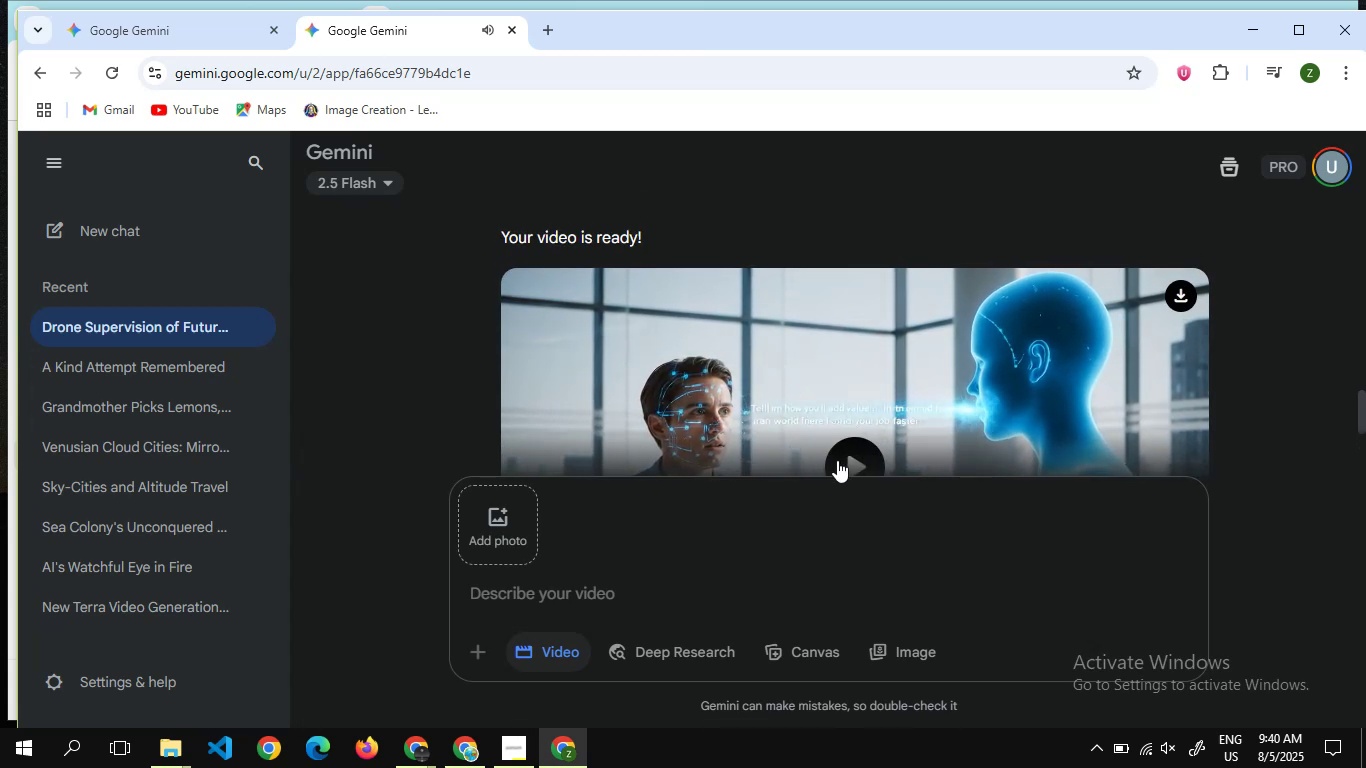 
scroll: coordinate [837, 460], scroll_direction: down, amount: 1.0
 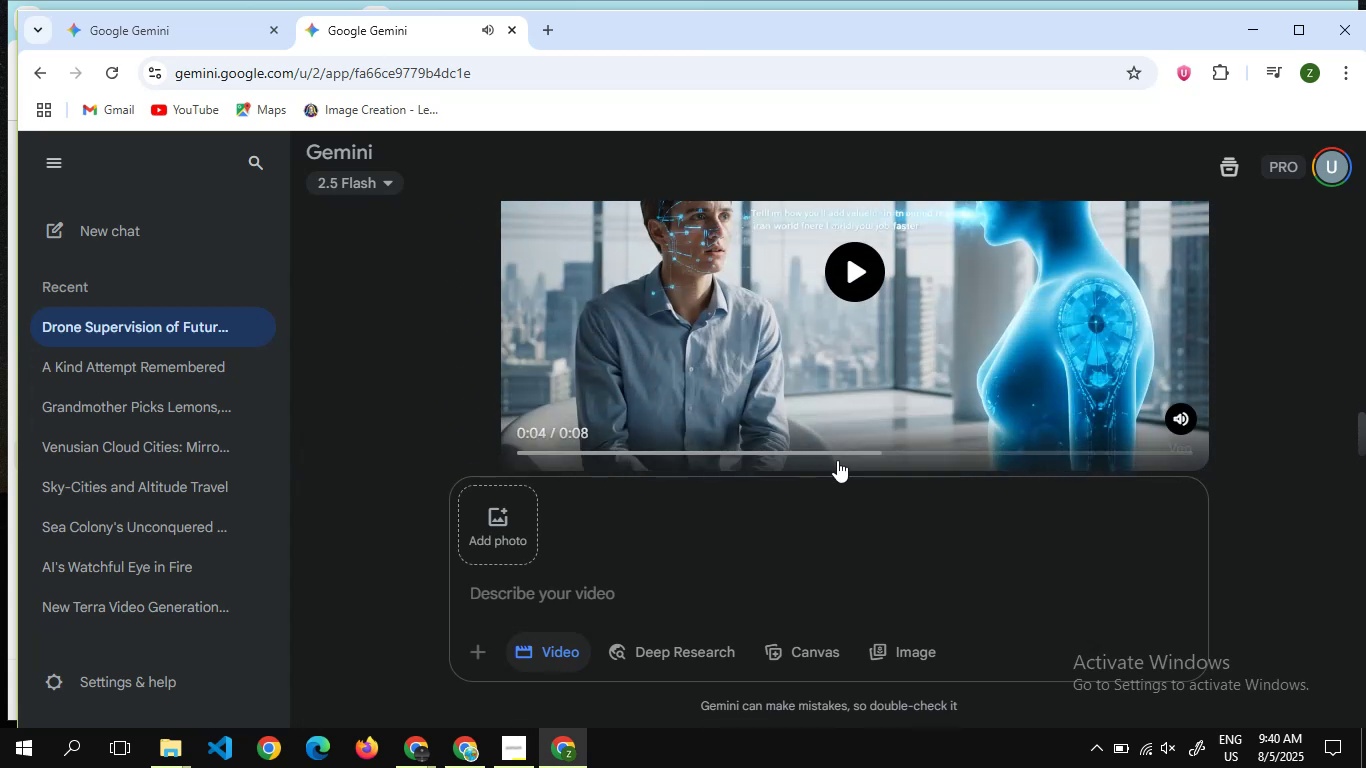 
scroll: coordinate [837, 460], scroll_direction: none, amount: 0.0
 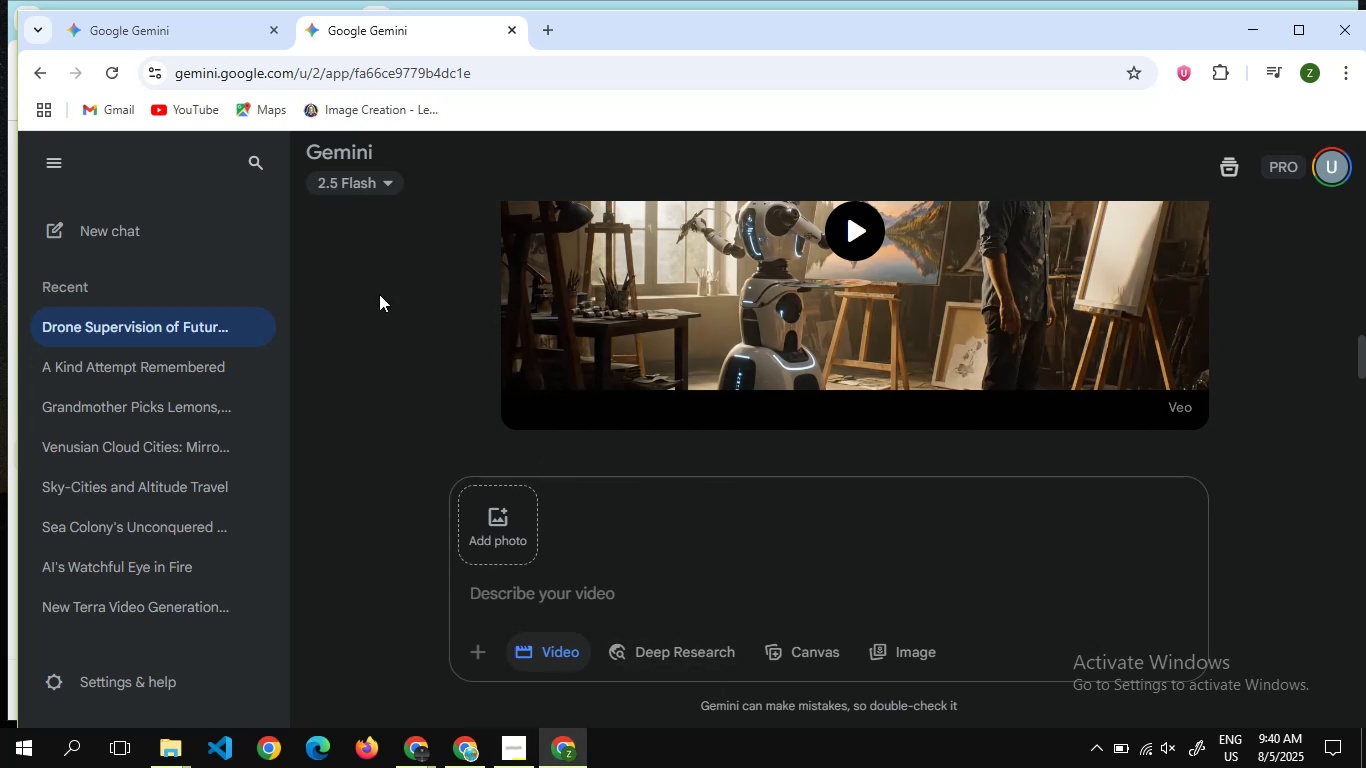 
left_click([214, 25])
 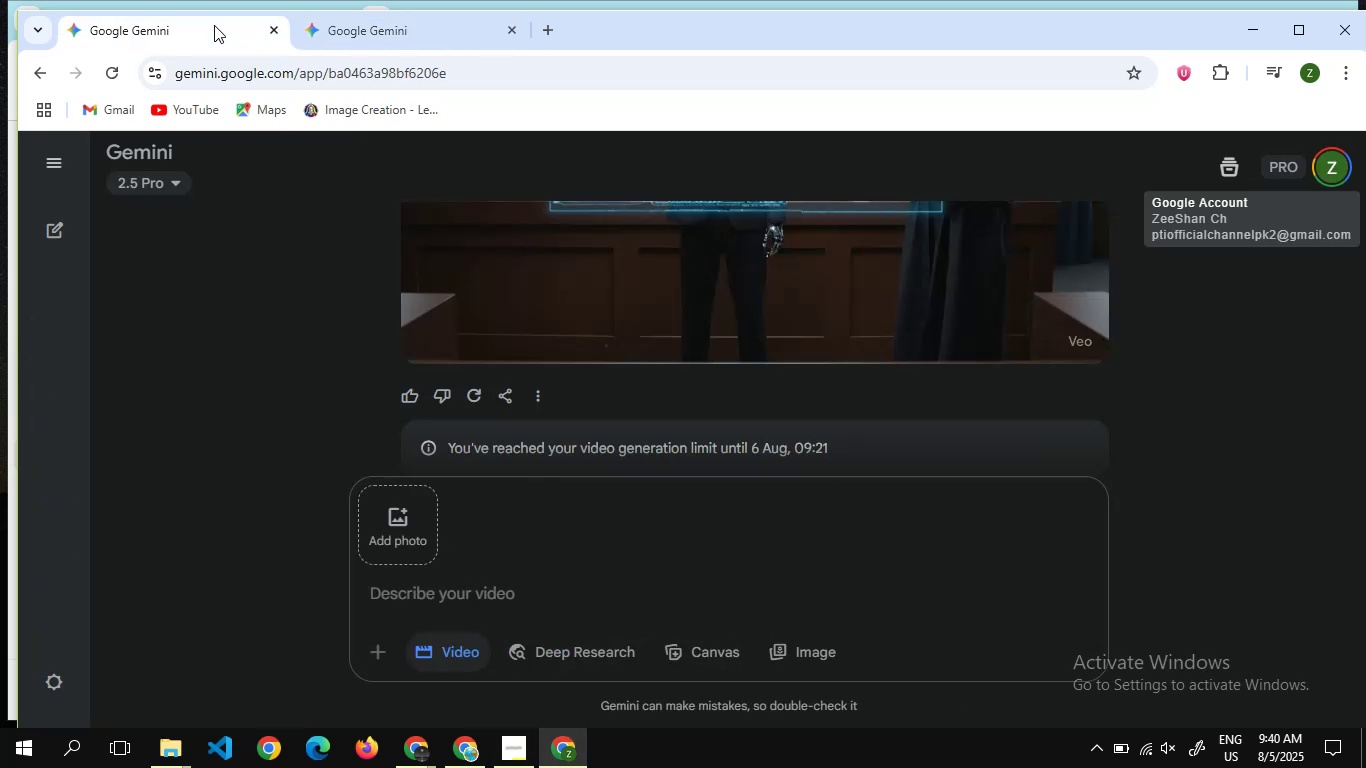 
wait(8.85)
 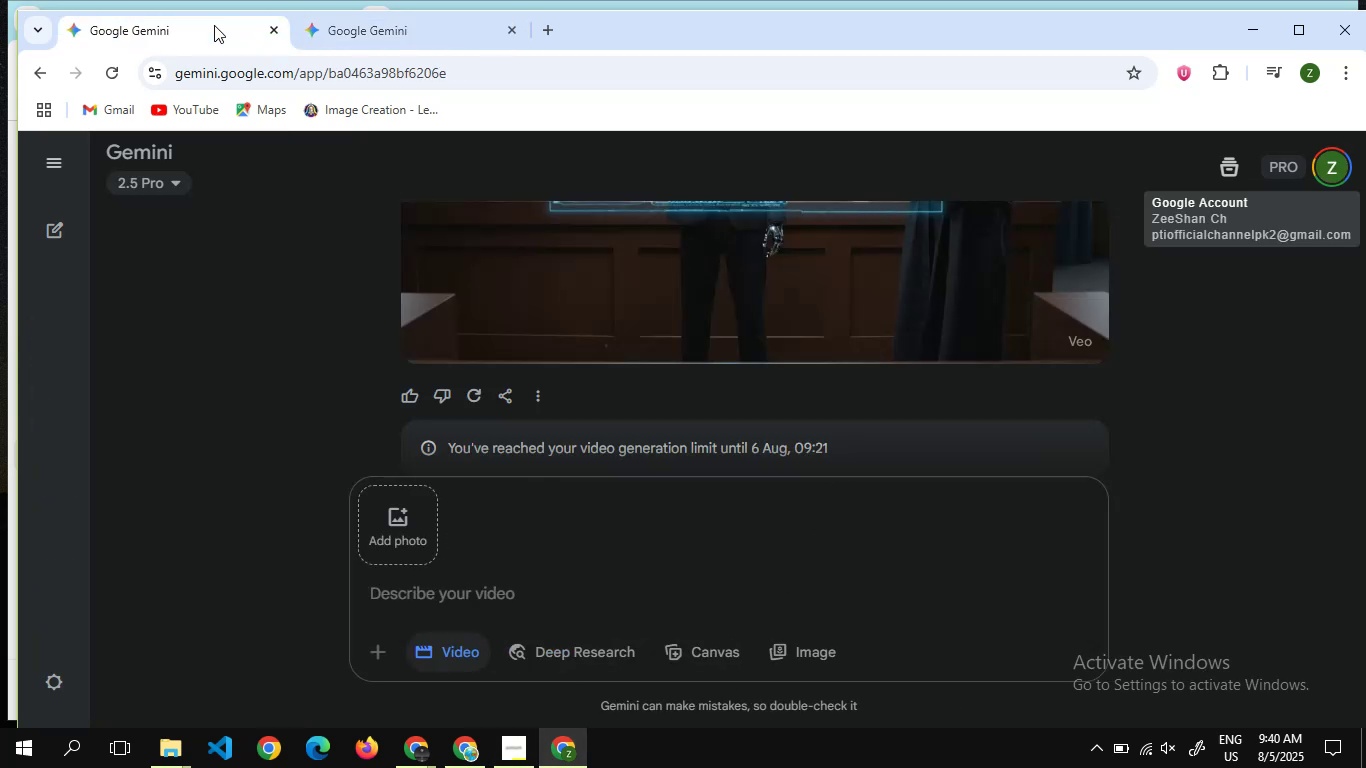 
scroll: coordinate [759, 296], scroll_direction: down, amount: 2.0
 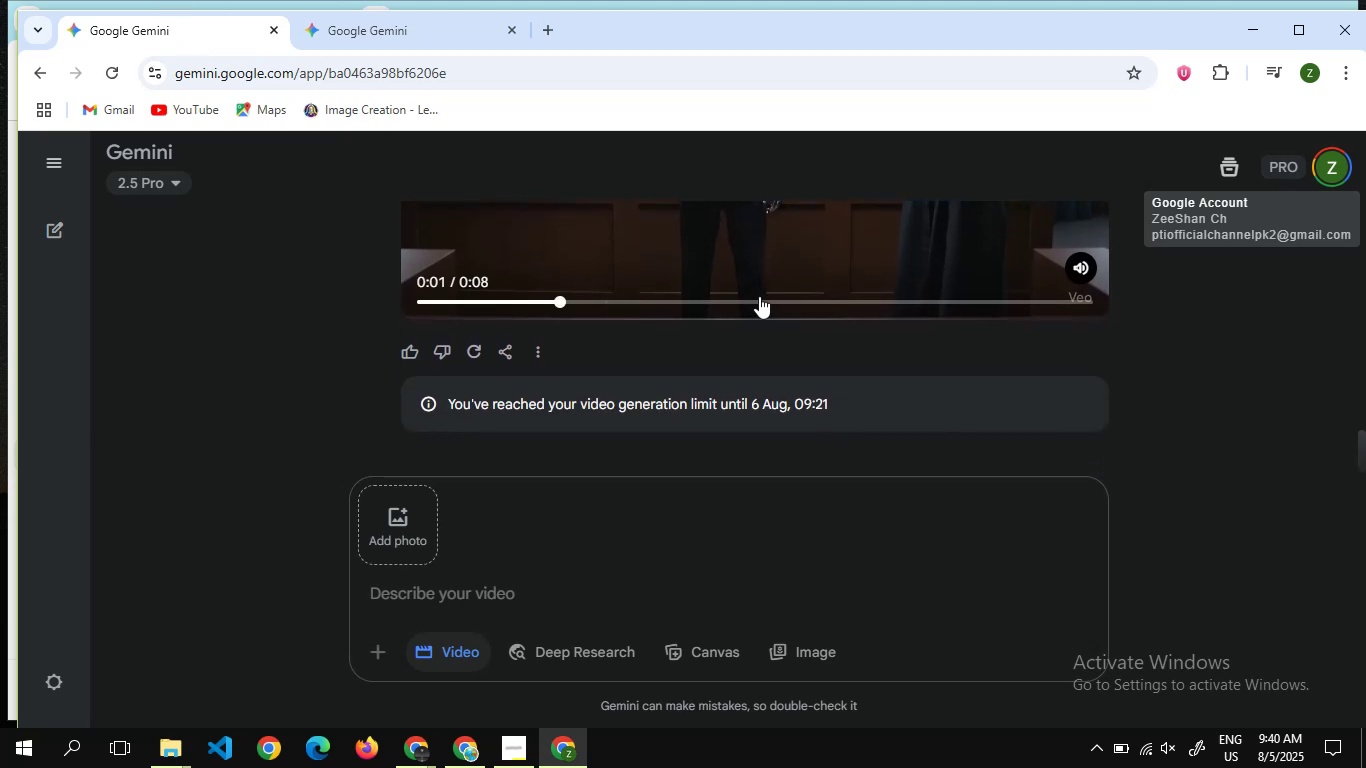 
scroll: coordinate [759, 296], scroll_direction: none, amount: 0.0
 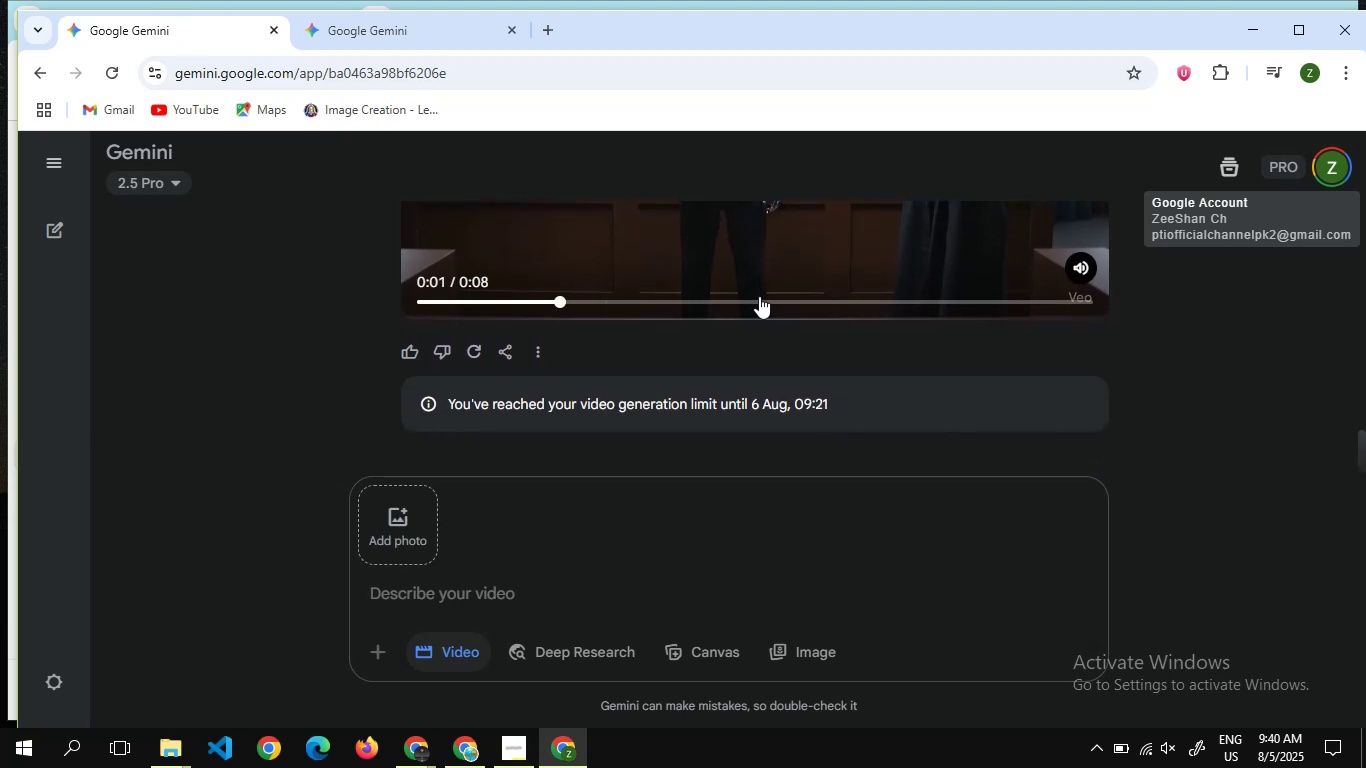 
scroll: coordinate [759, 296], scroll_direction: down, amount: 2.0
 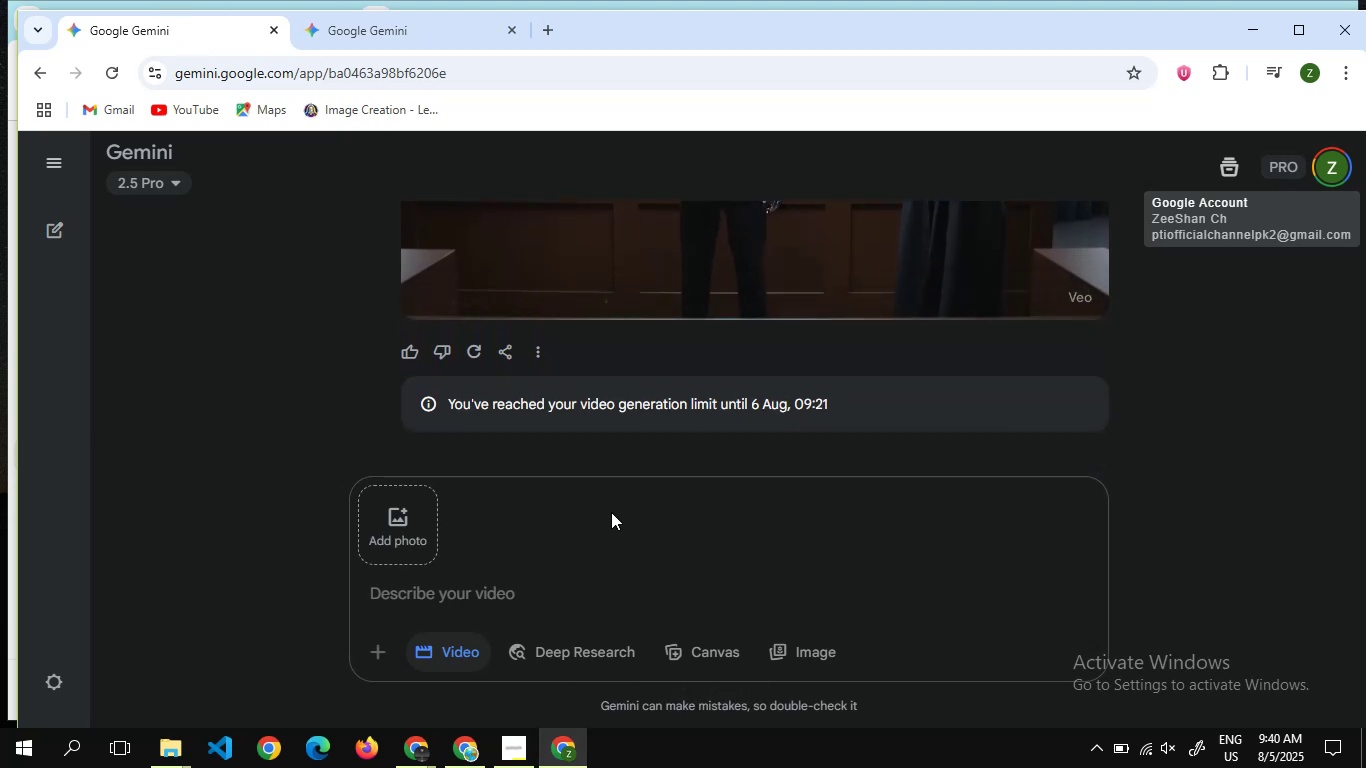 
scroll: coordinate [620, 353], scroll_direction: up, amount: 32.0
 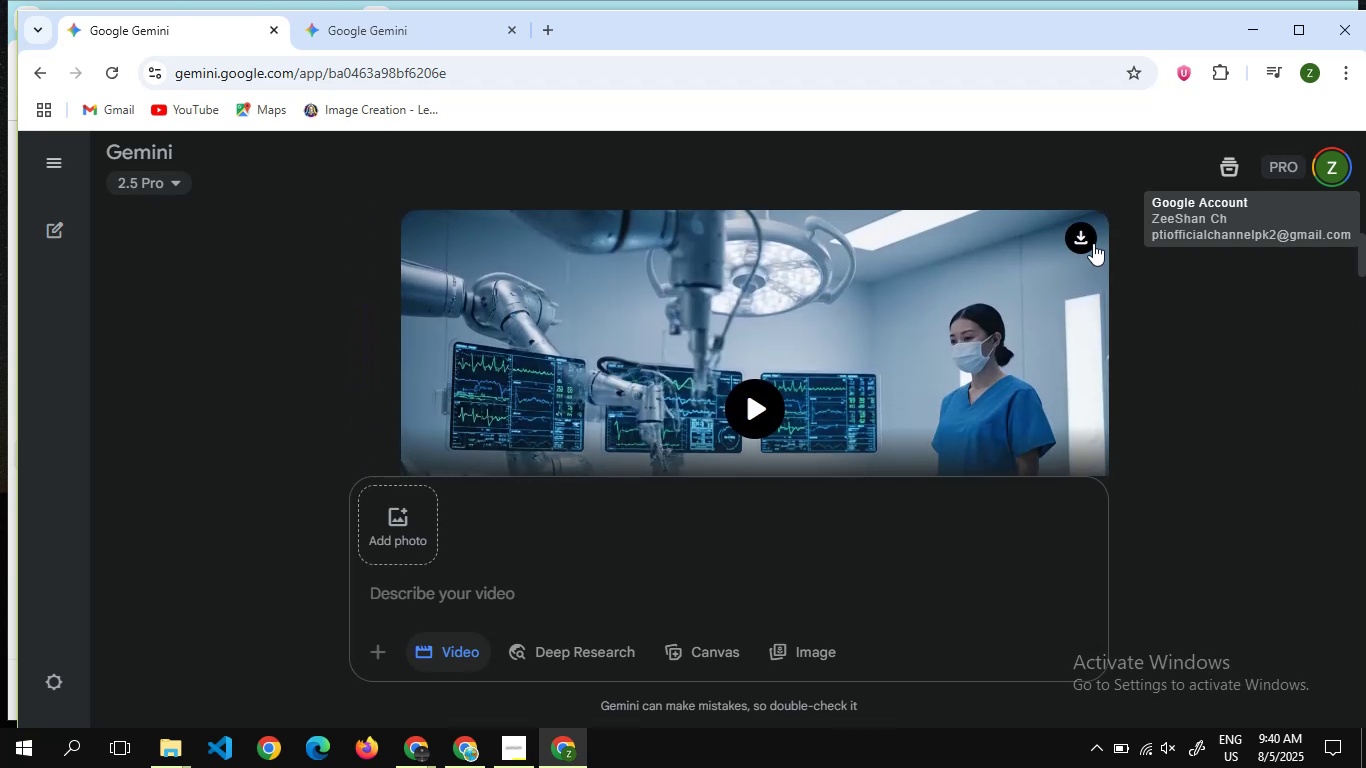 
left_click([1086, 236])
 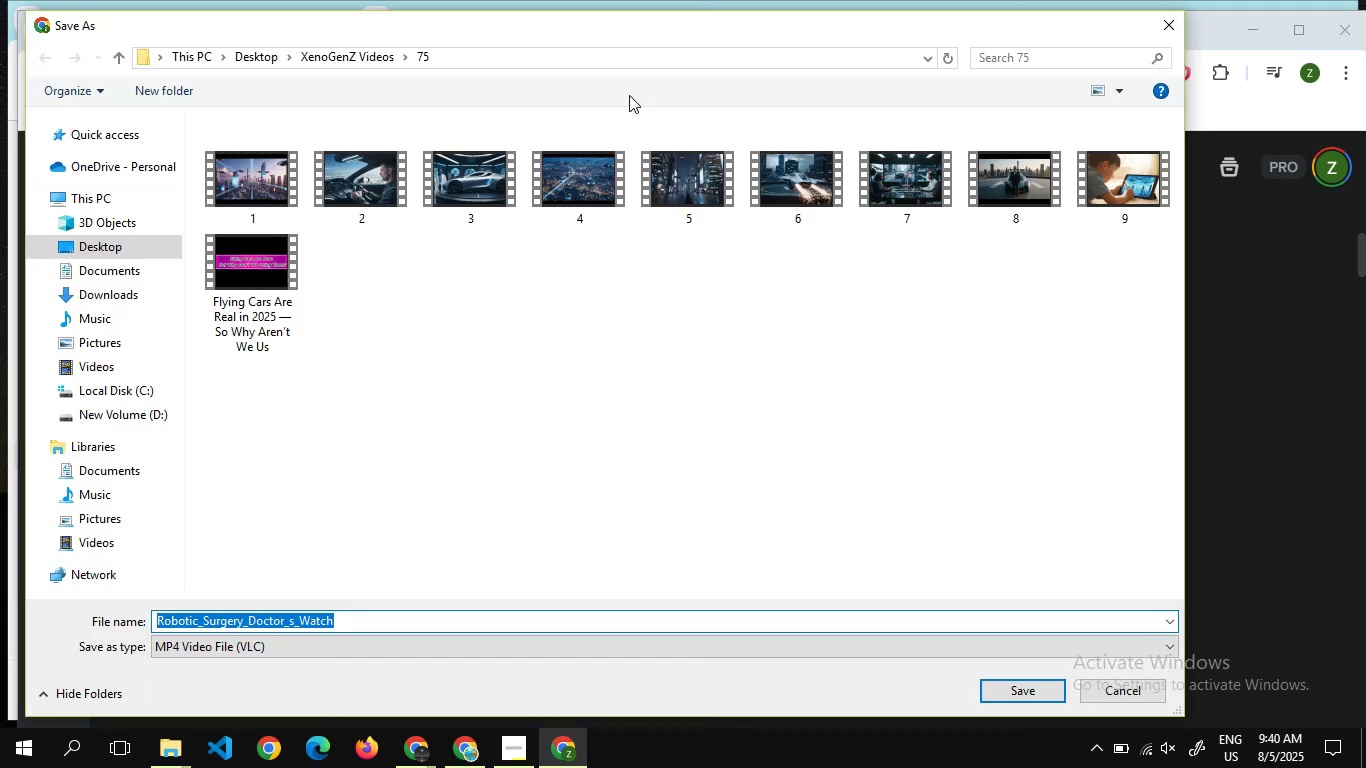 
wait(7.35)
 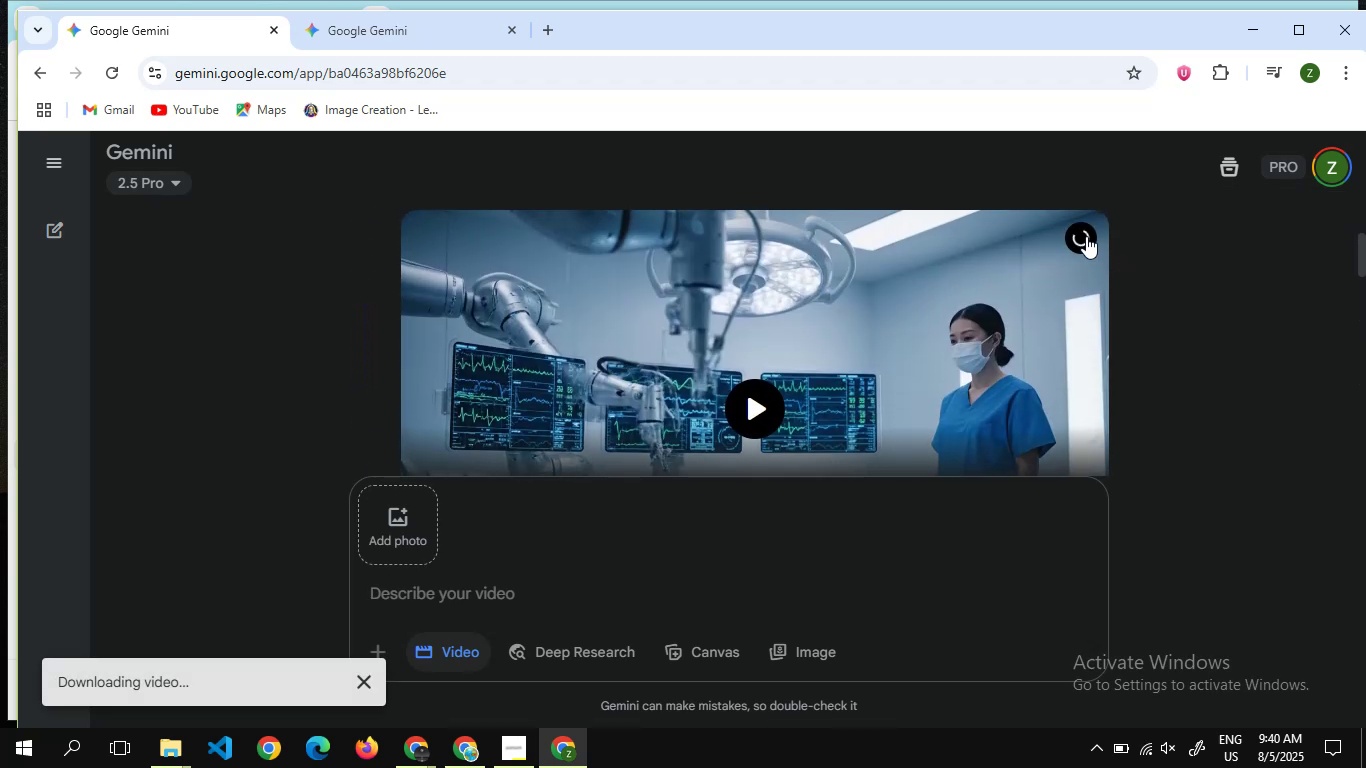 
double_click([249, 63])
 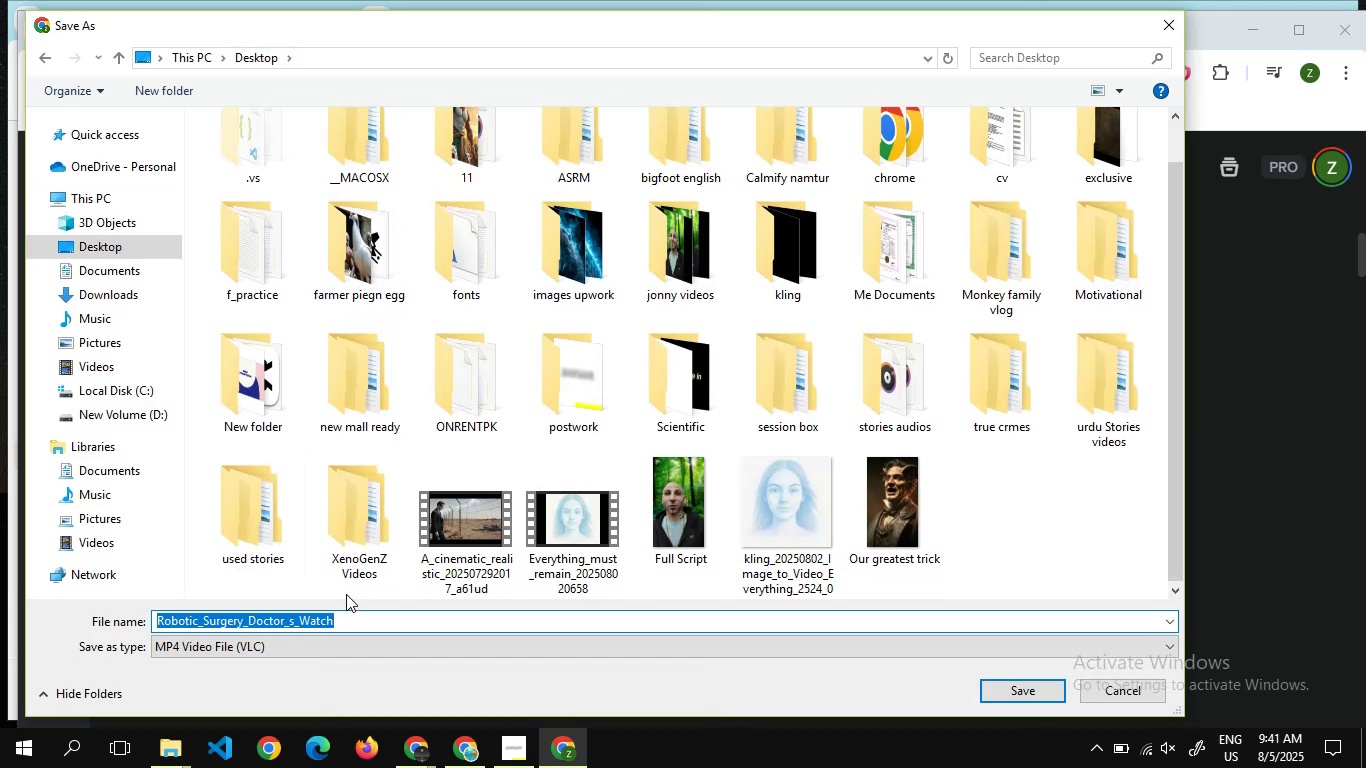 
double_click([352, 542])
 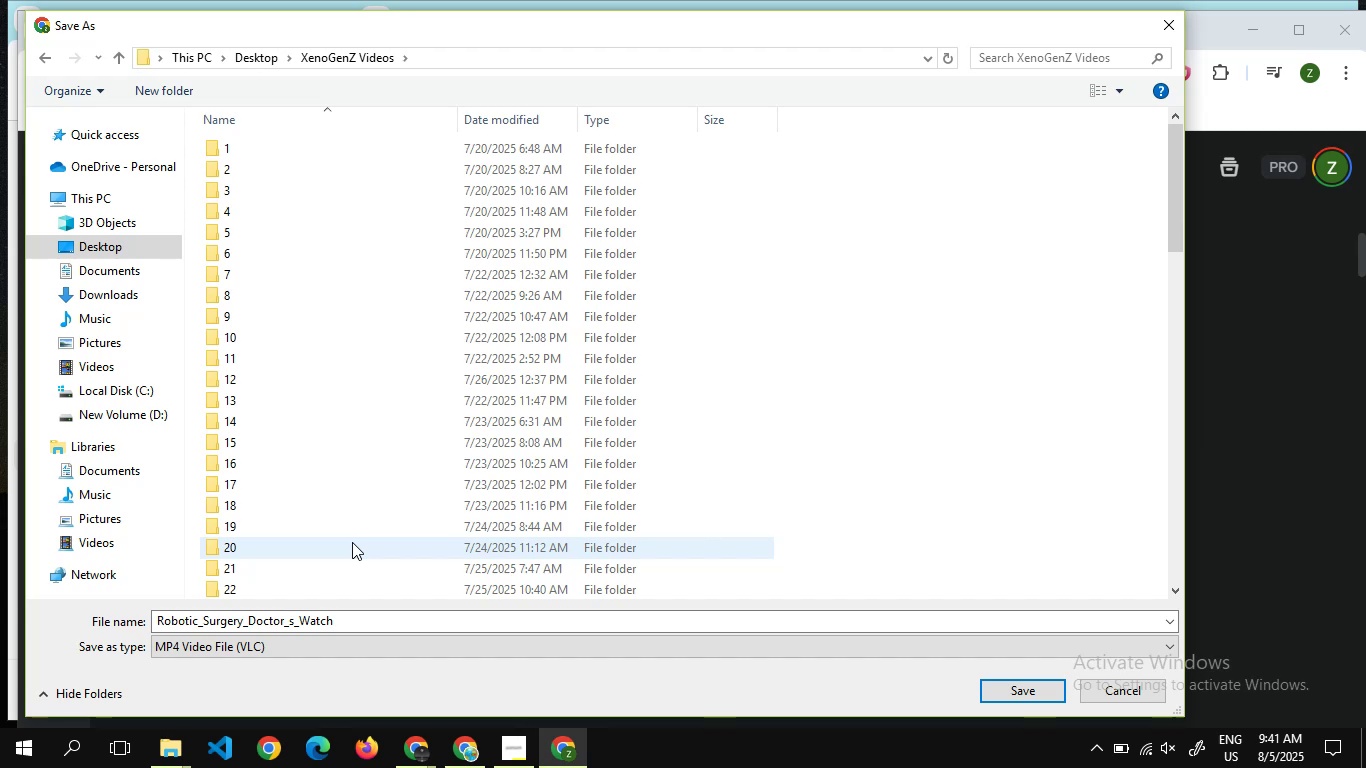 
wait(12.53)
 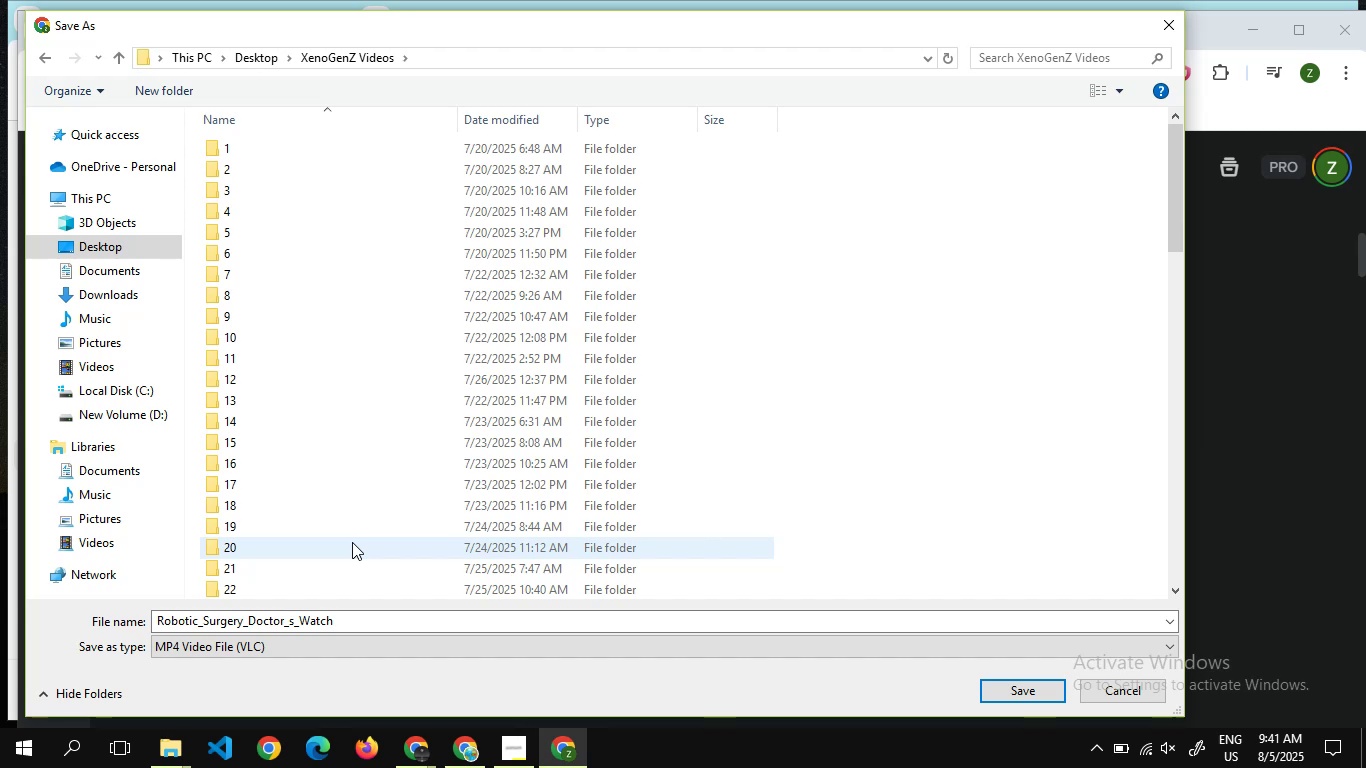 
right_click([833, 453])
 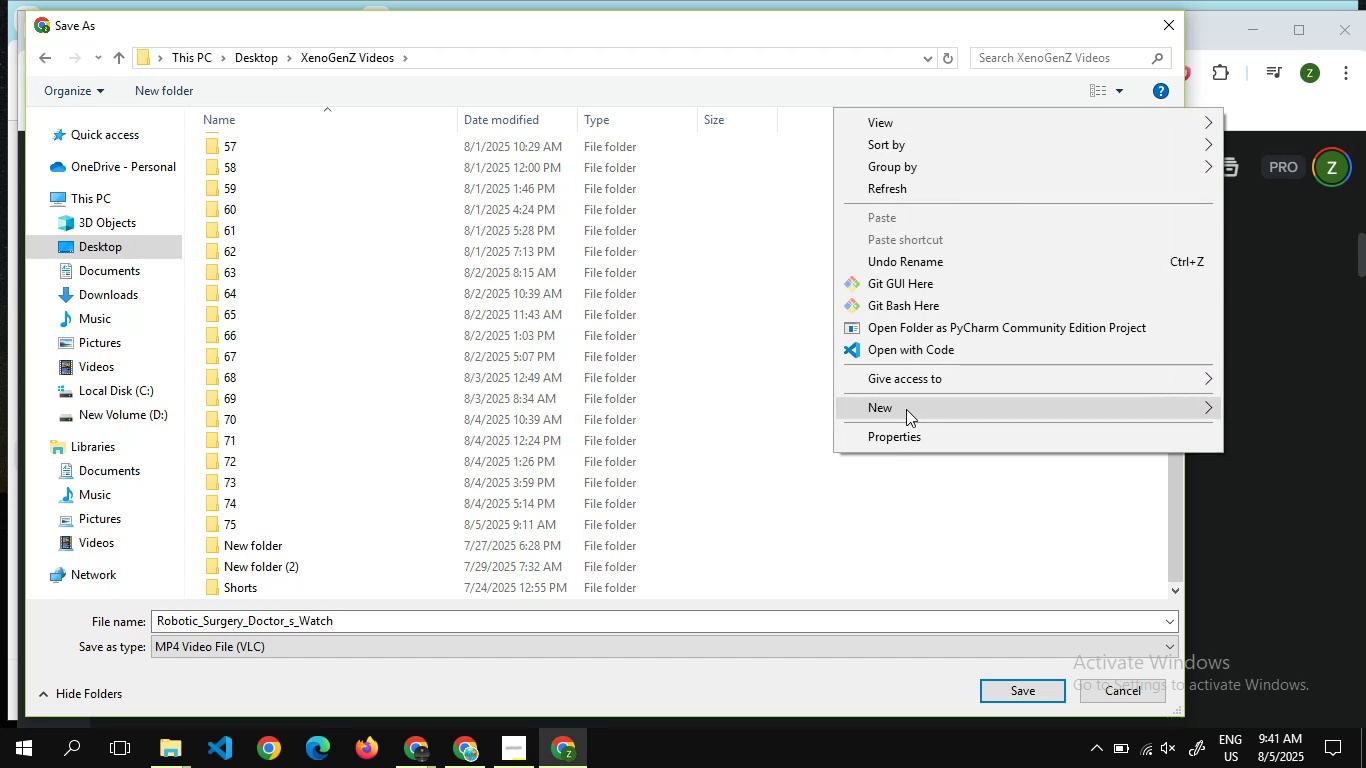 
left_click([906, 405])
 